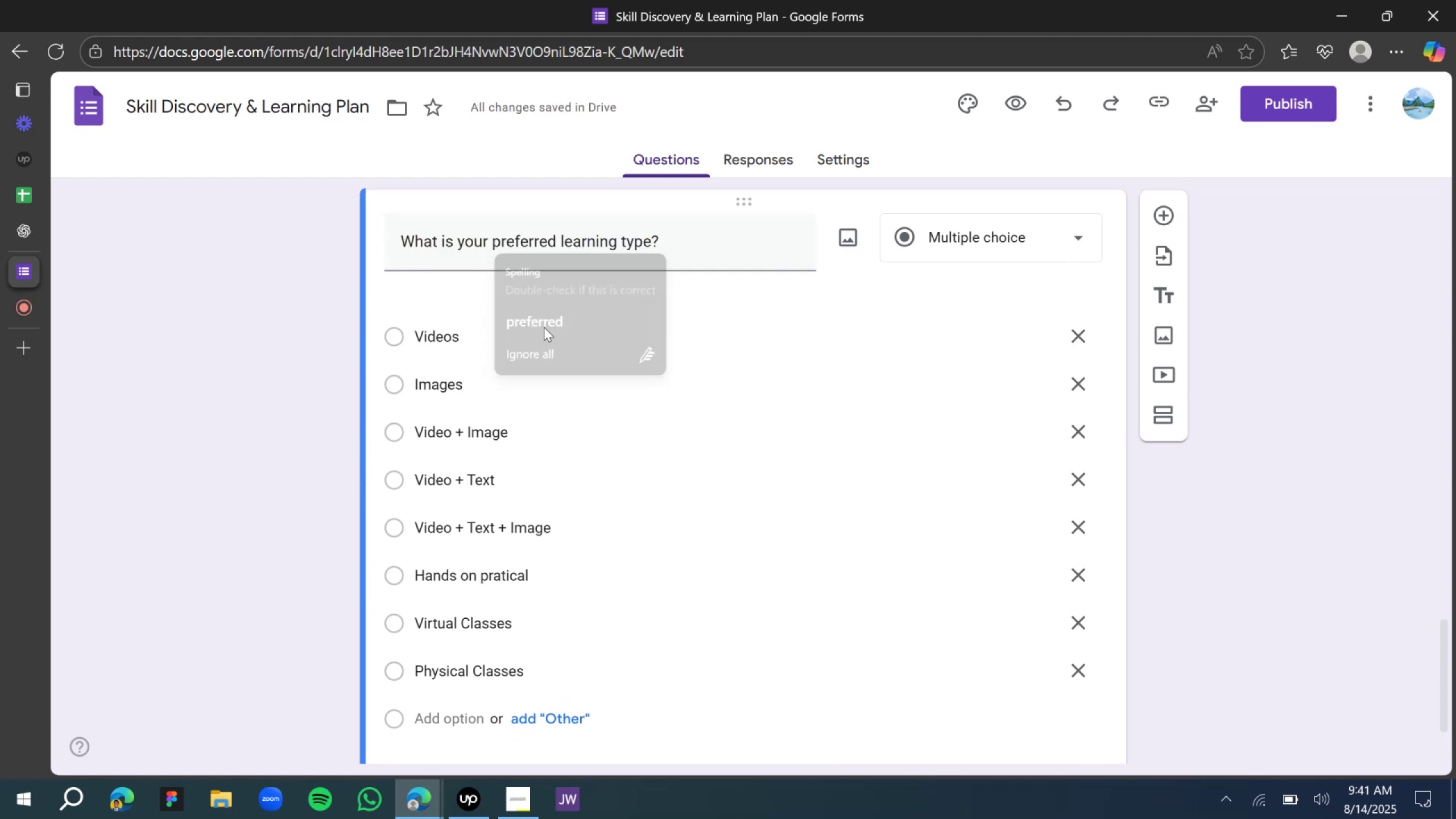 
left_click([196, 268])
 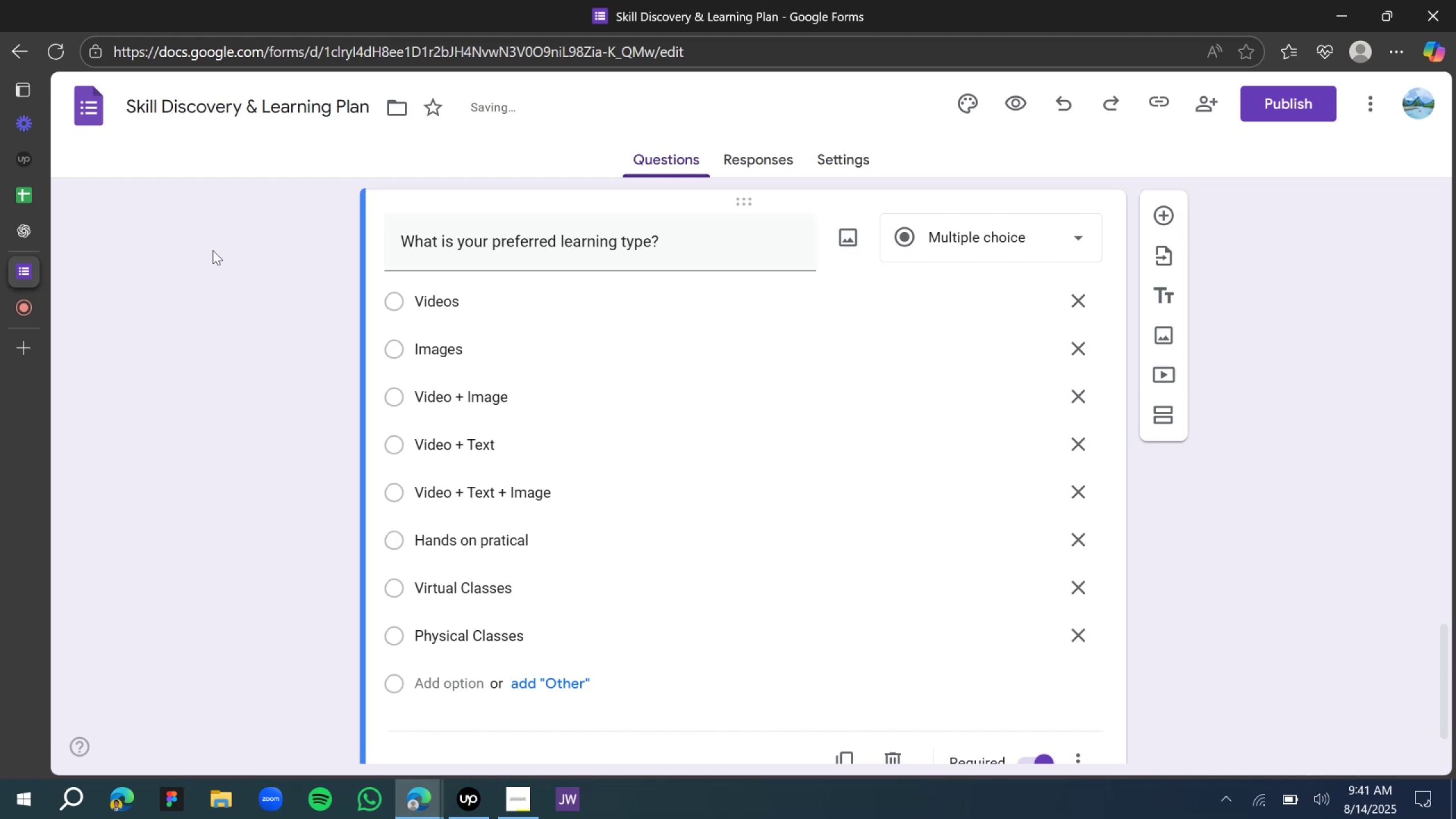 
scroll: coordinate [833, 345], scroll_direction: up, amount: 19.0
 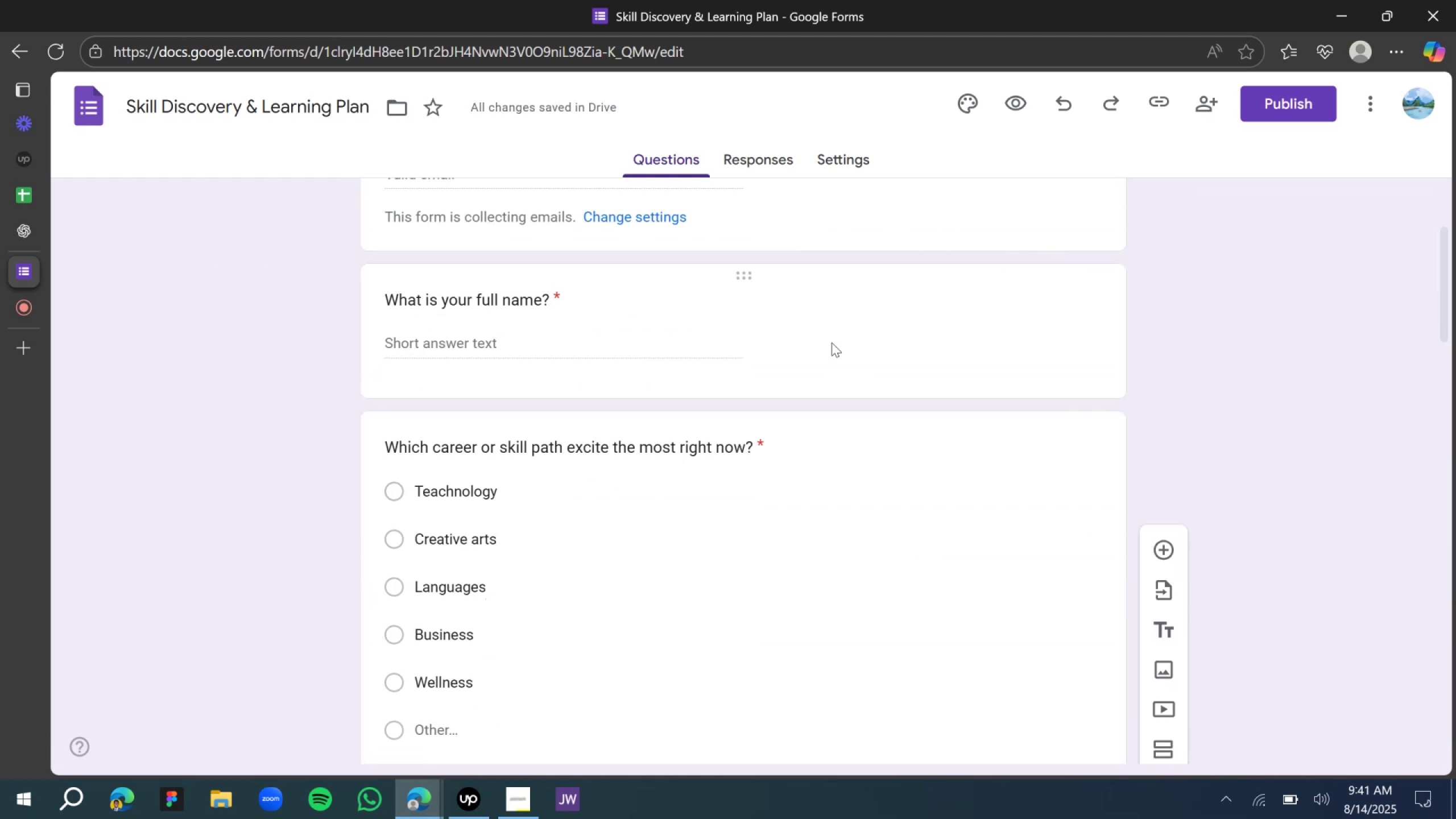 
scroll: coordinate [817, 370], scroll_direction: down, amount: 25.0
 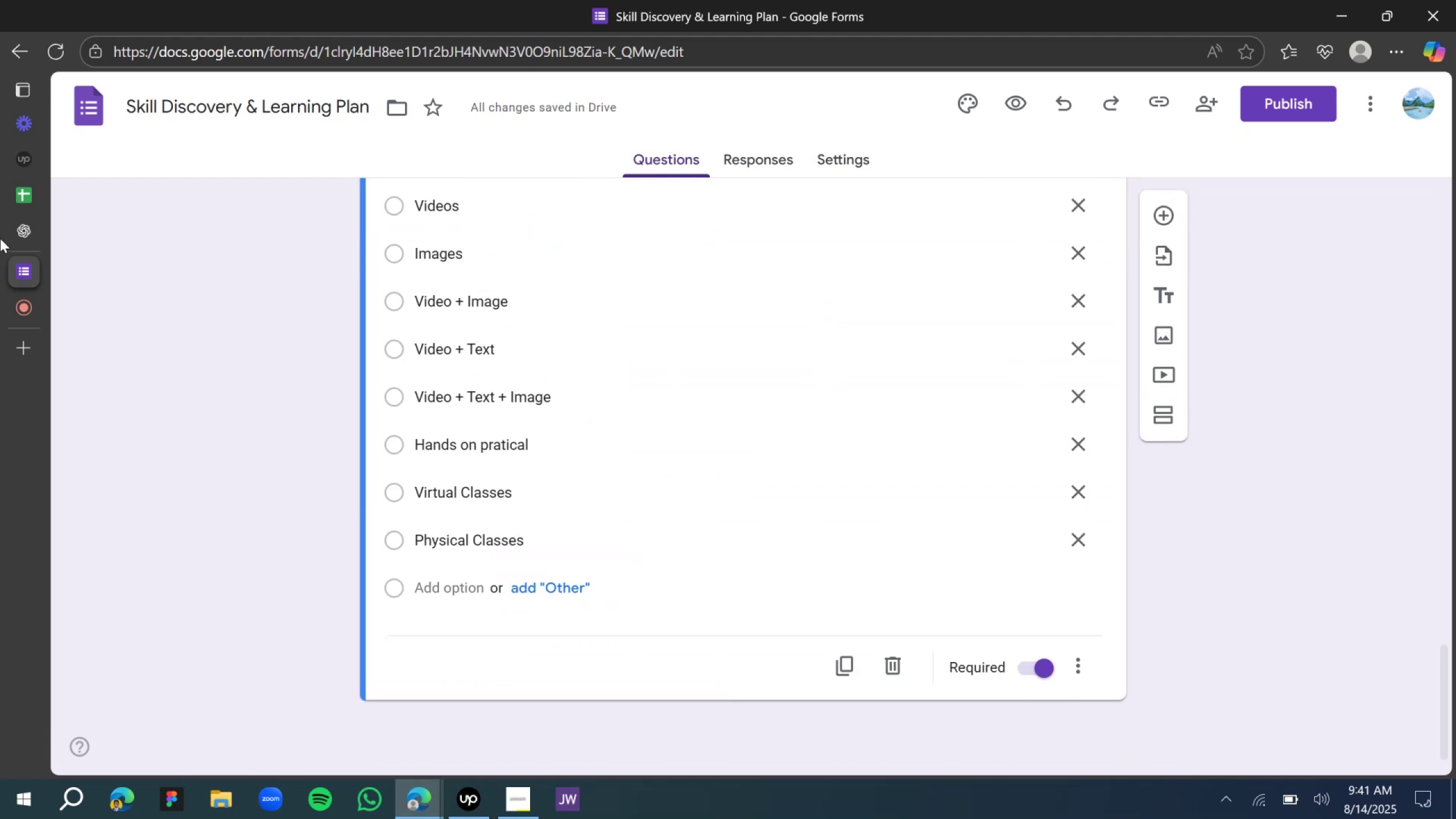 
left_click([14, 230])
 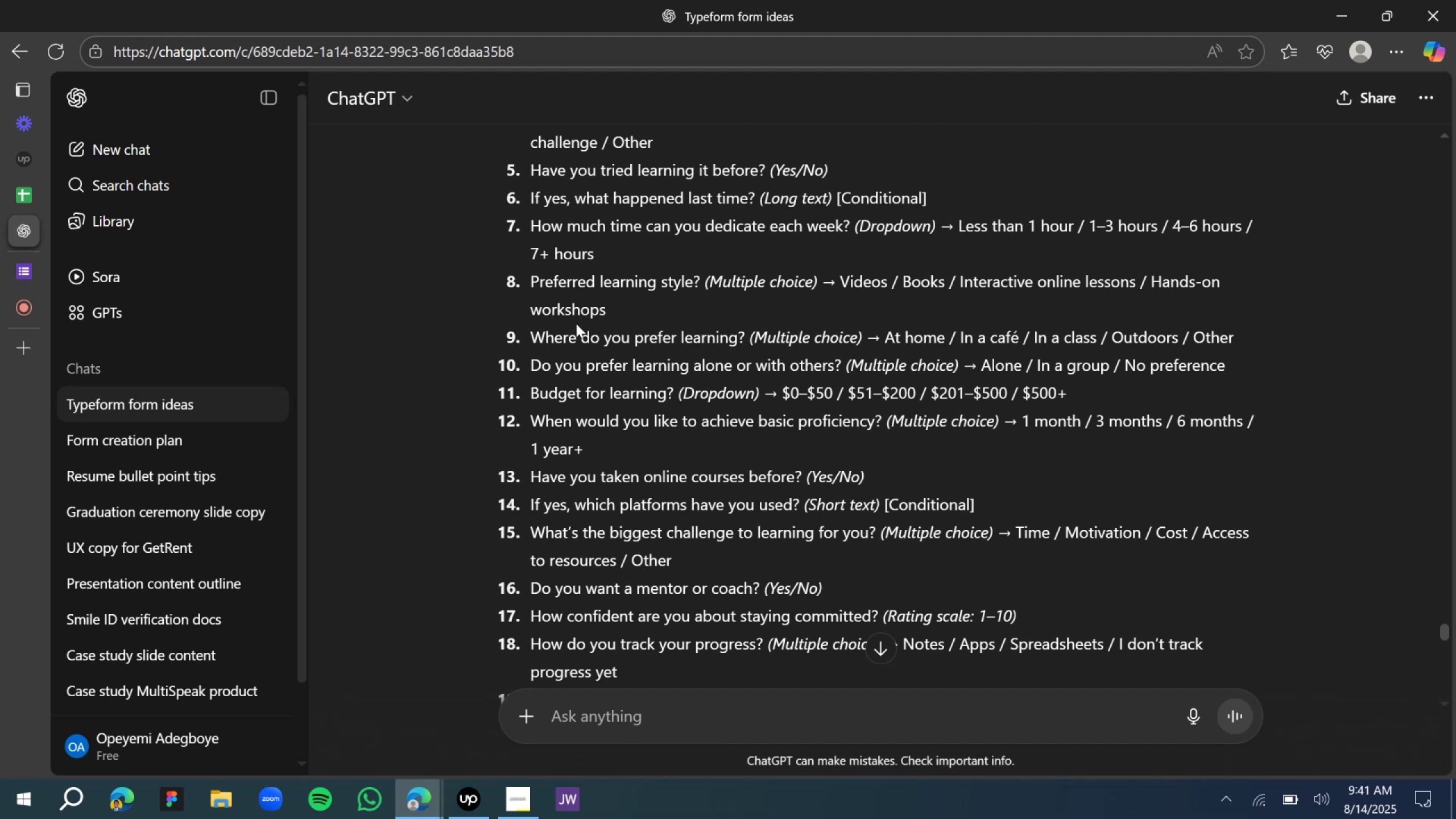 
wait(11.79)
 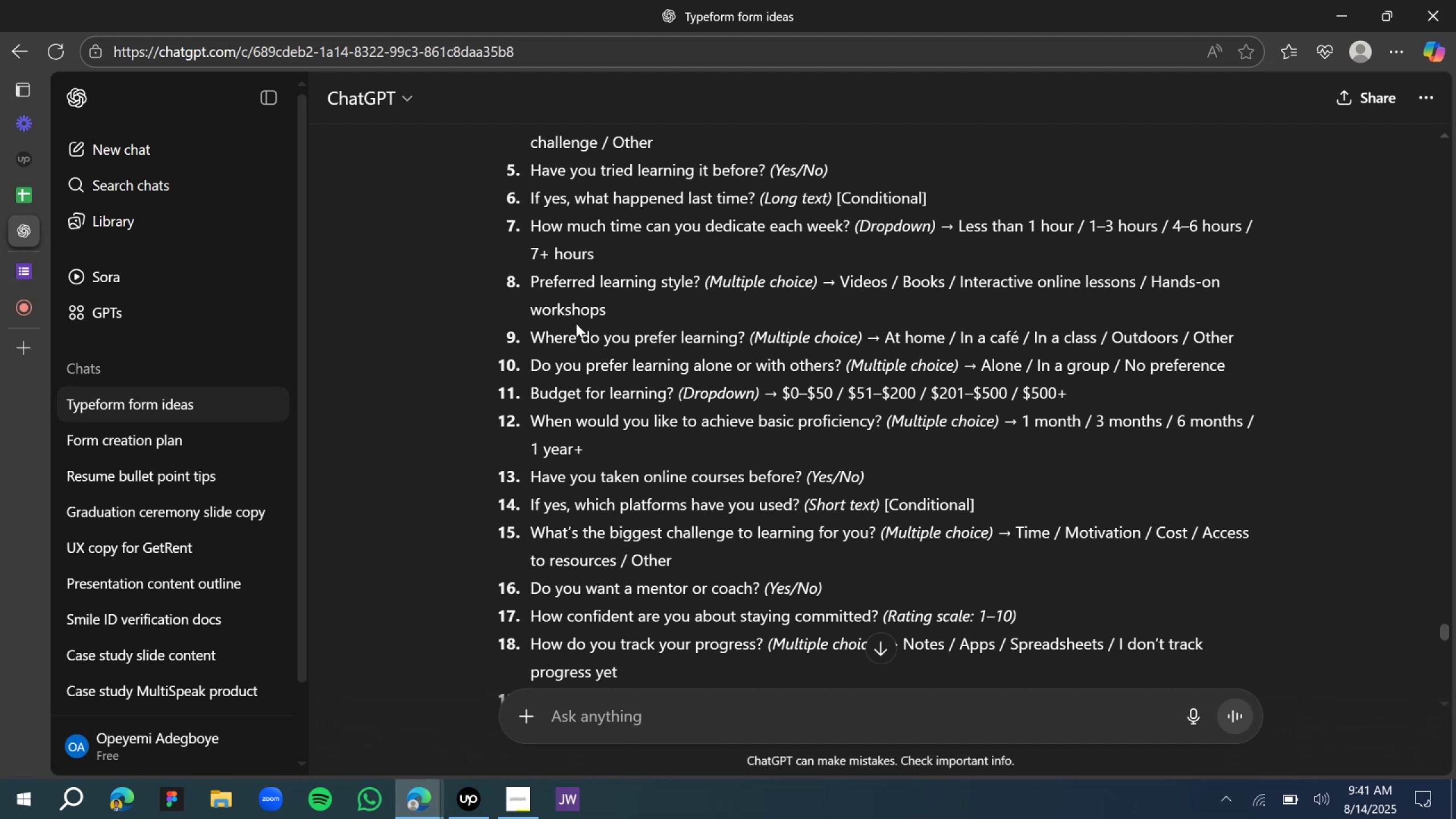 
left_click([33, 267])
 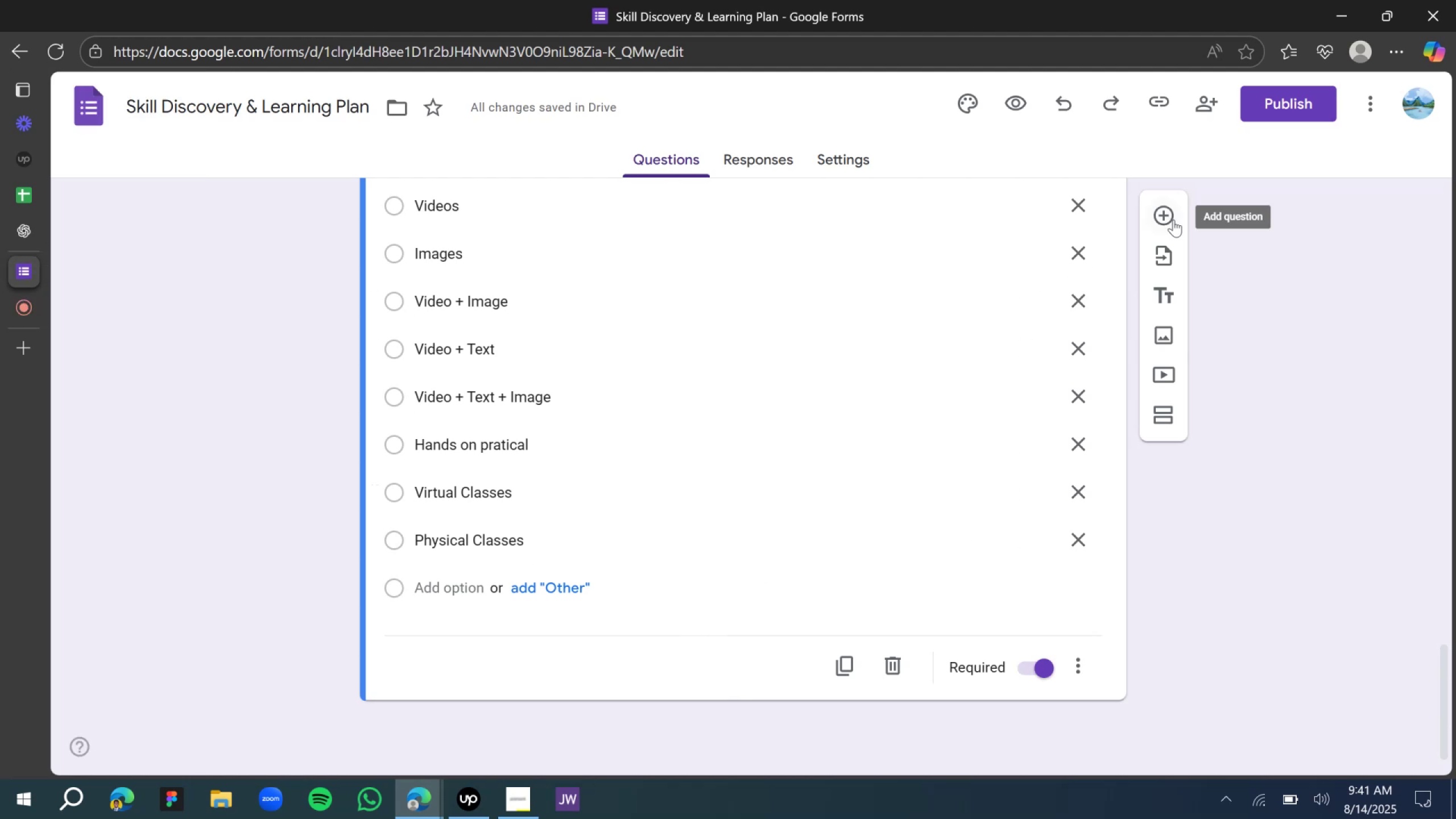 
left_click([1173, 217])
 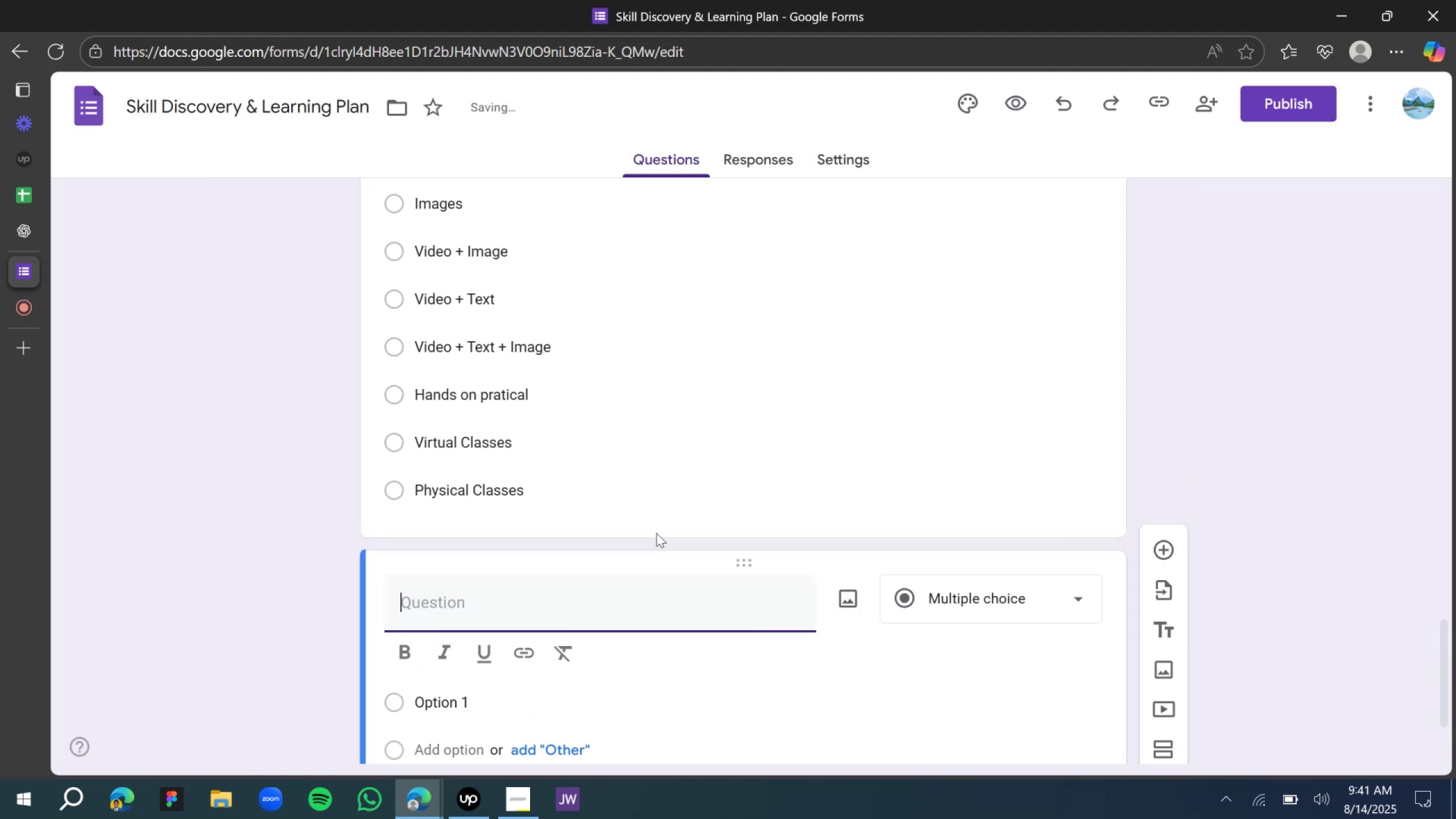 
type(Do you oref=)
key(Backspace)
key(Backspace)
key(Backspace)
key(Backspace)
key(Backspace)
type(prefer )
 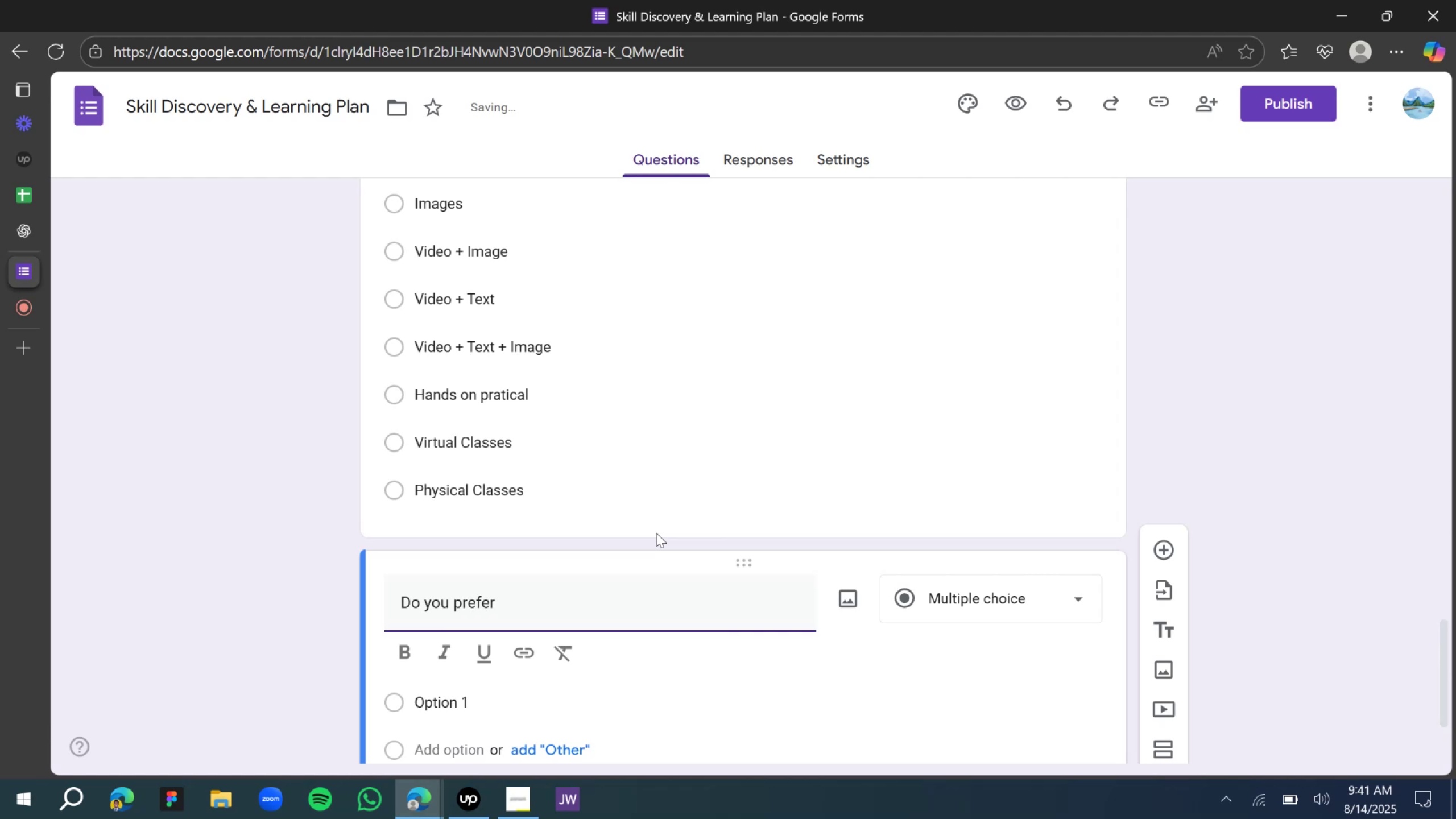 
key(Control+A)
 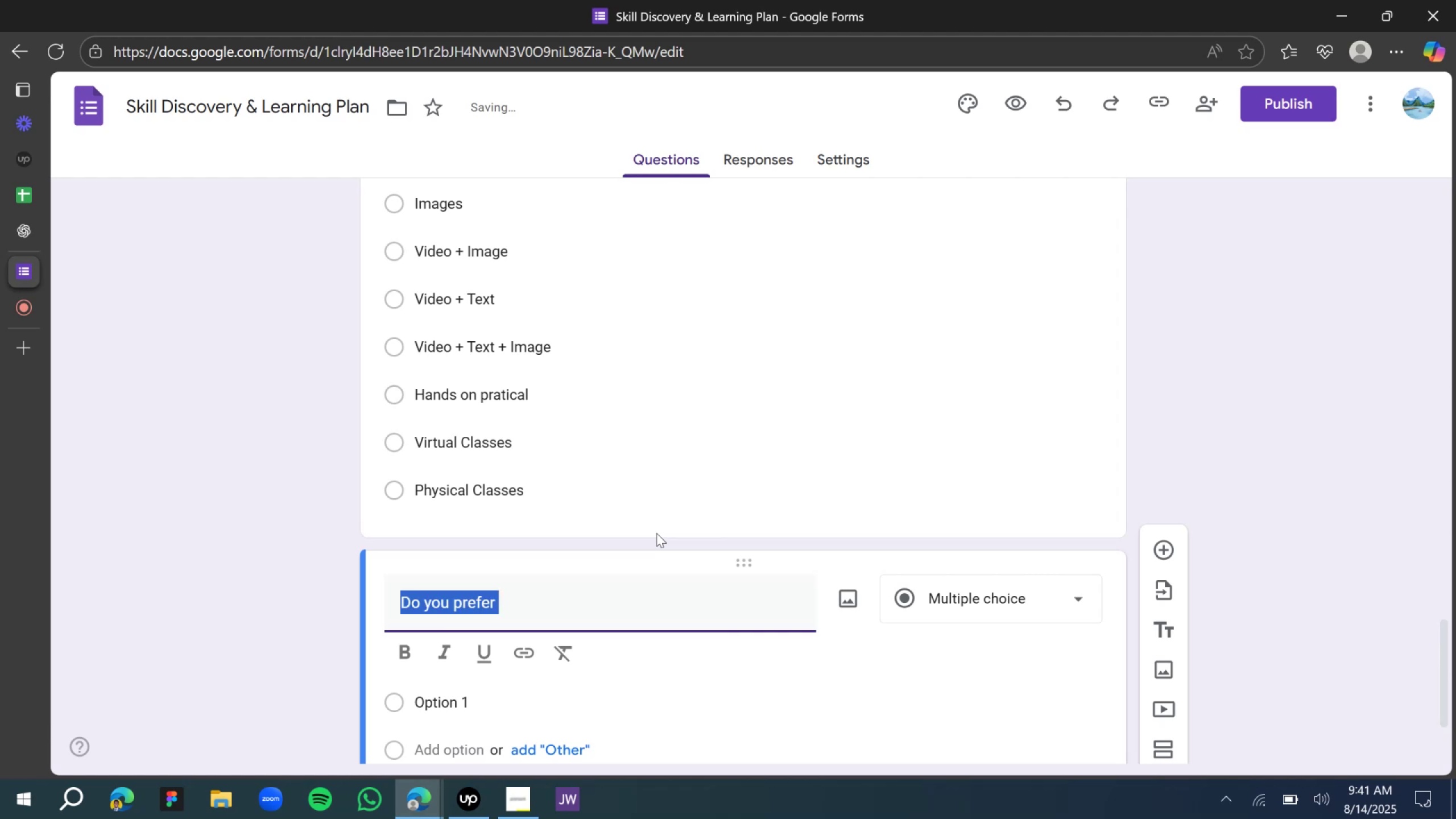 
type(How you w)
key(Backspace)
type(you)
key(Backspace)
 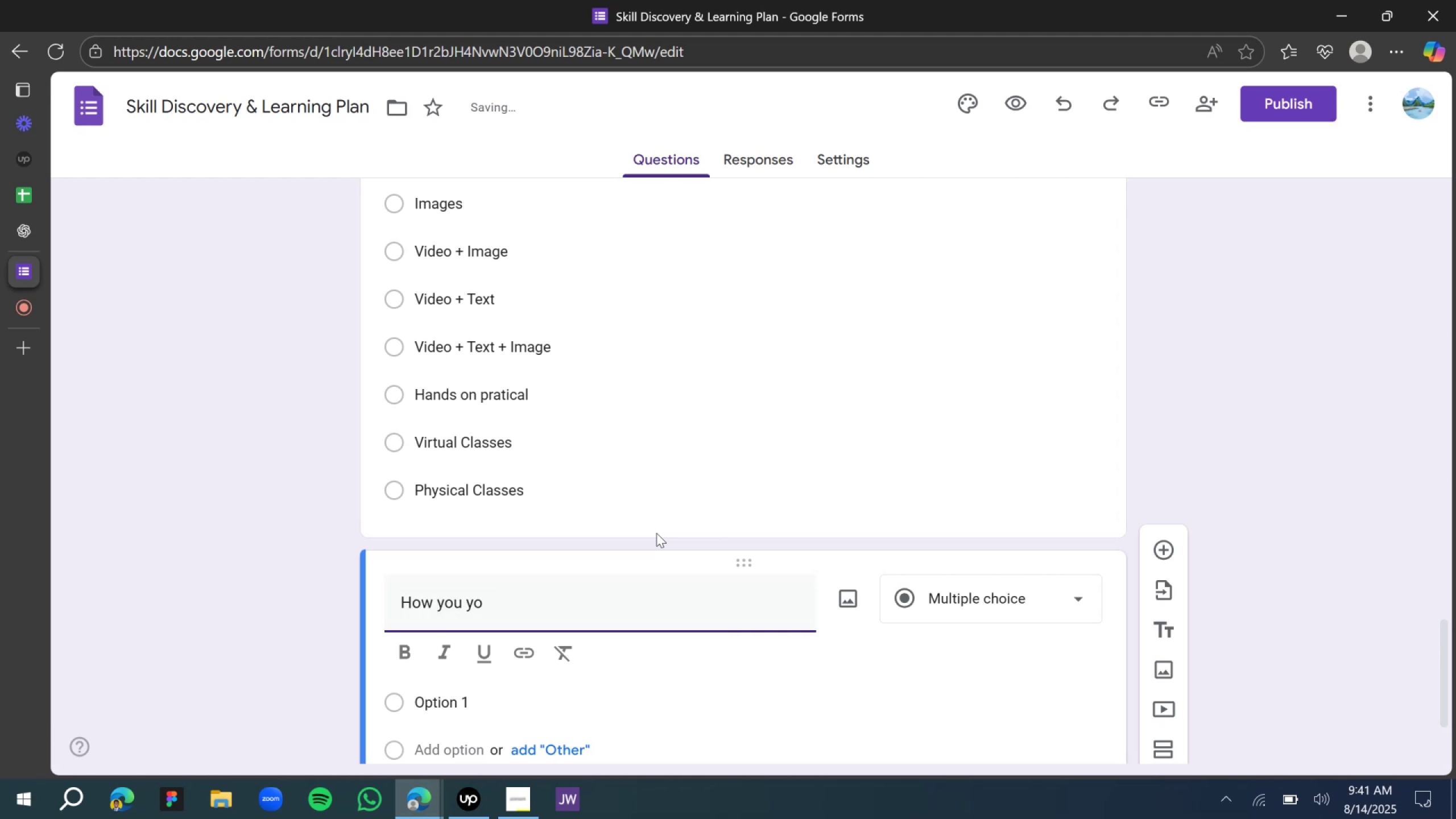 
key(Control+ControlLeft)
 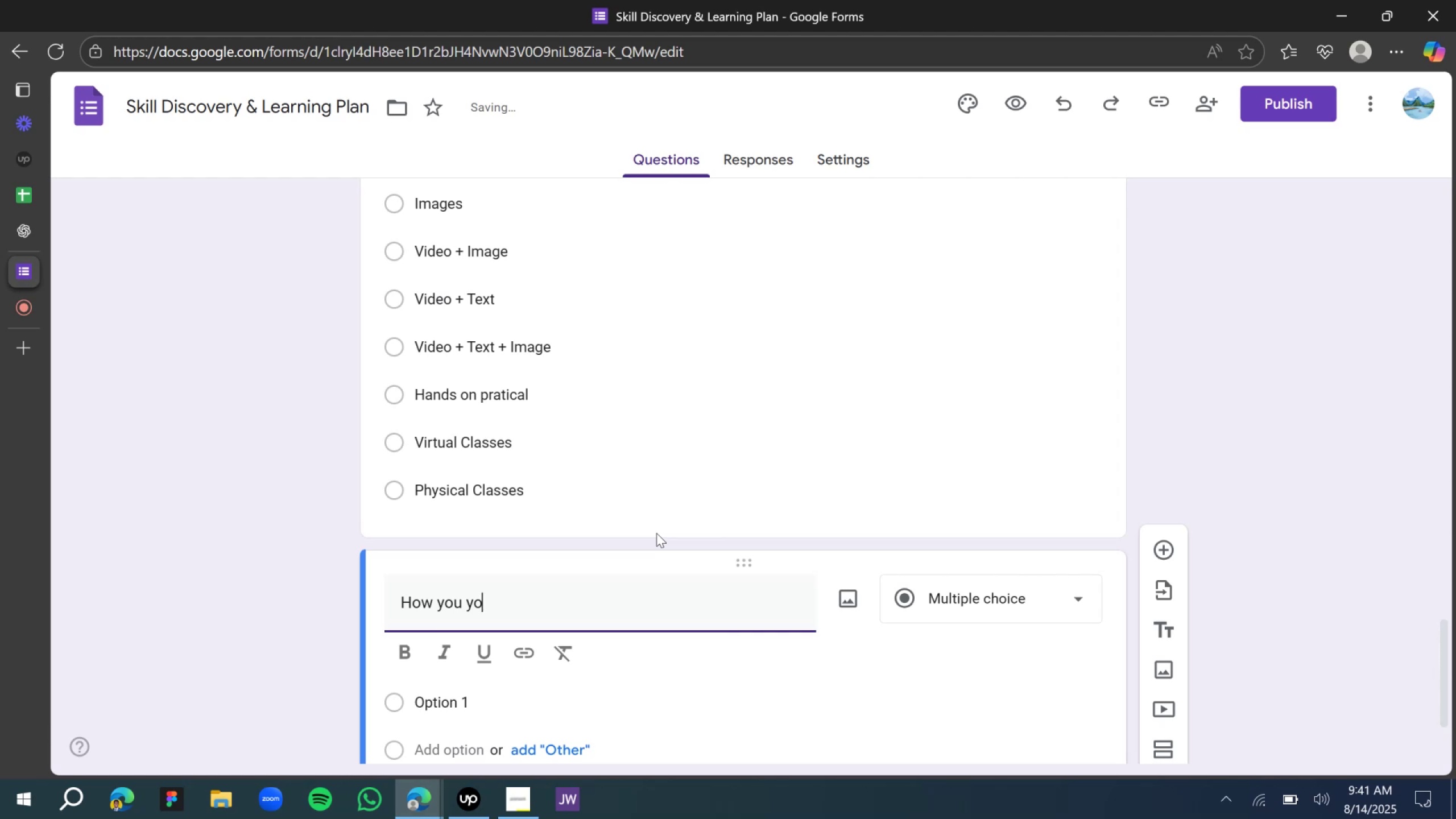 
key(Control+A)
 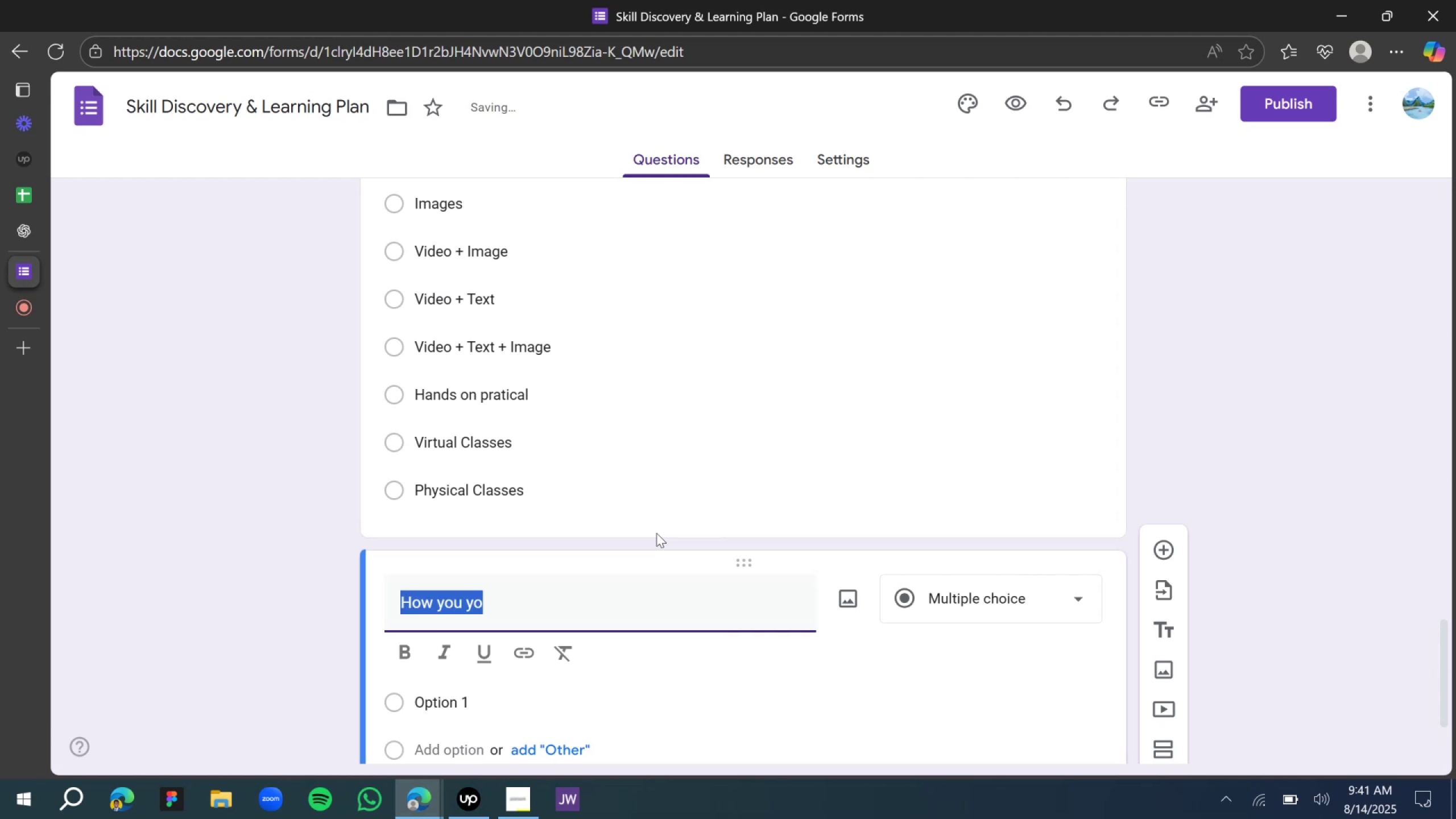 
type(How do you orefer )
key(Backspace)
key(Backspace)
key(Backspace)
key(Backspace)
key(Backspace)
key(Backspace)
key(Backspace)
type(preffer )
key(Backspace)
key(Backspace)
key(Backspace)
key(Backspace)
type(ee)
key(Backspace)
type(r learning?)
 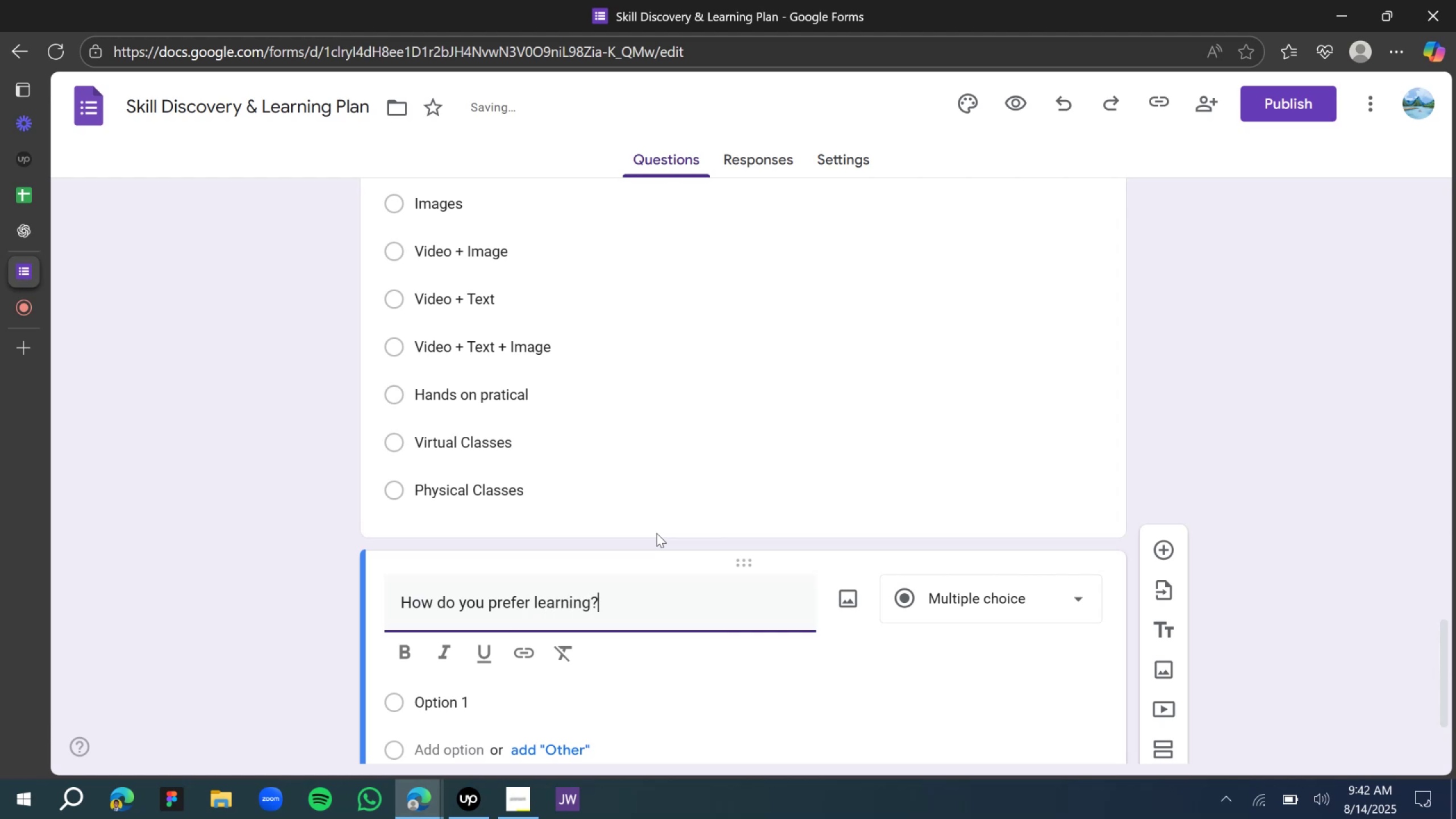 
key(Enter)
 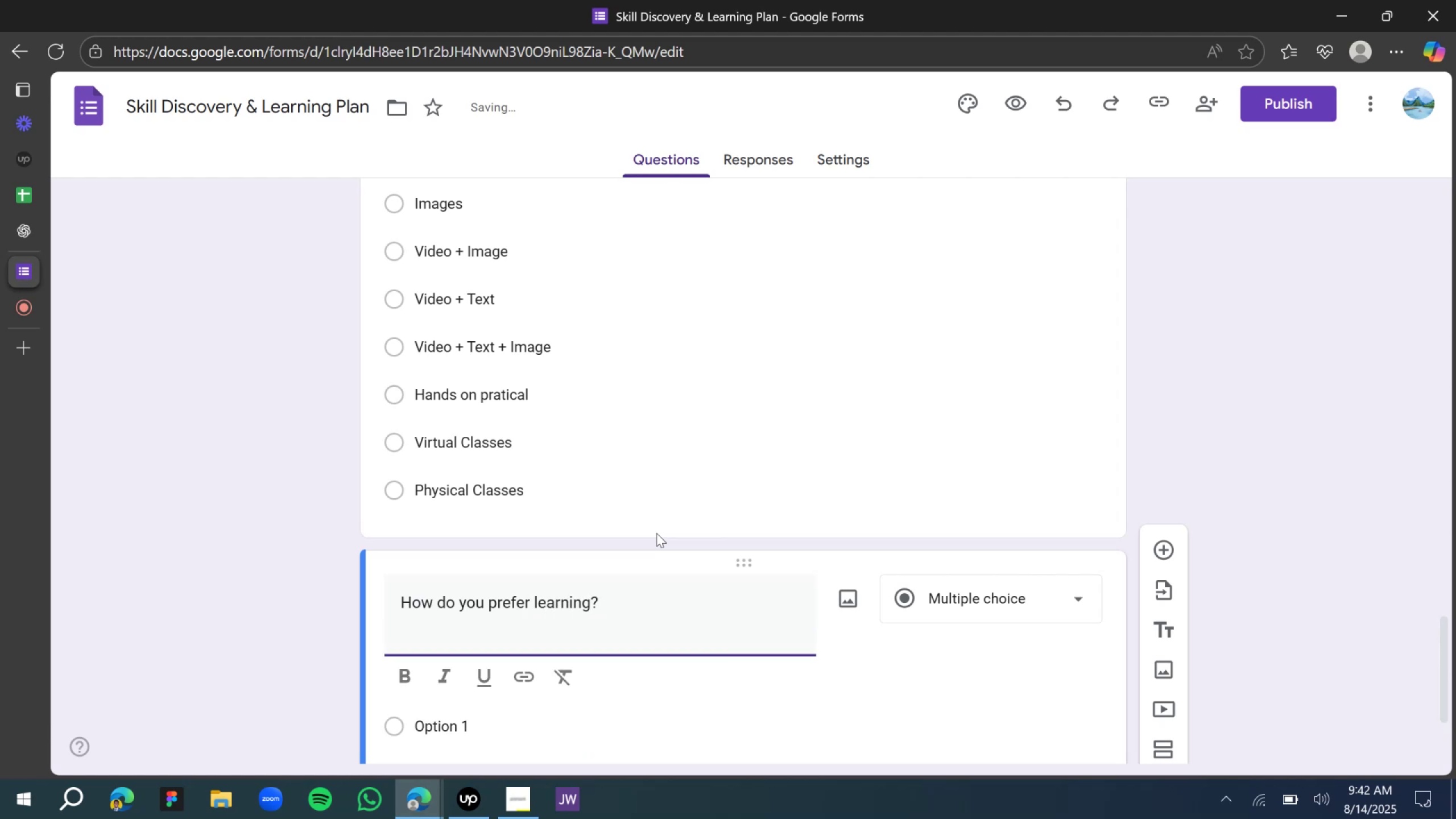 
key(Backspace)
 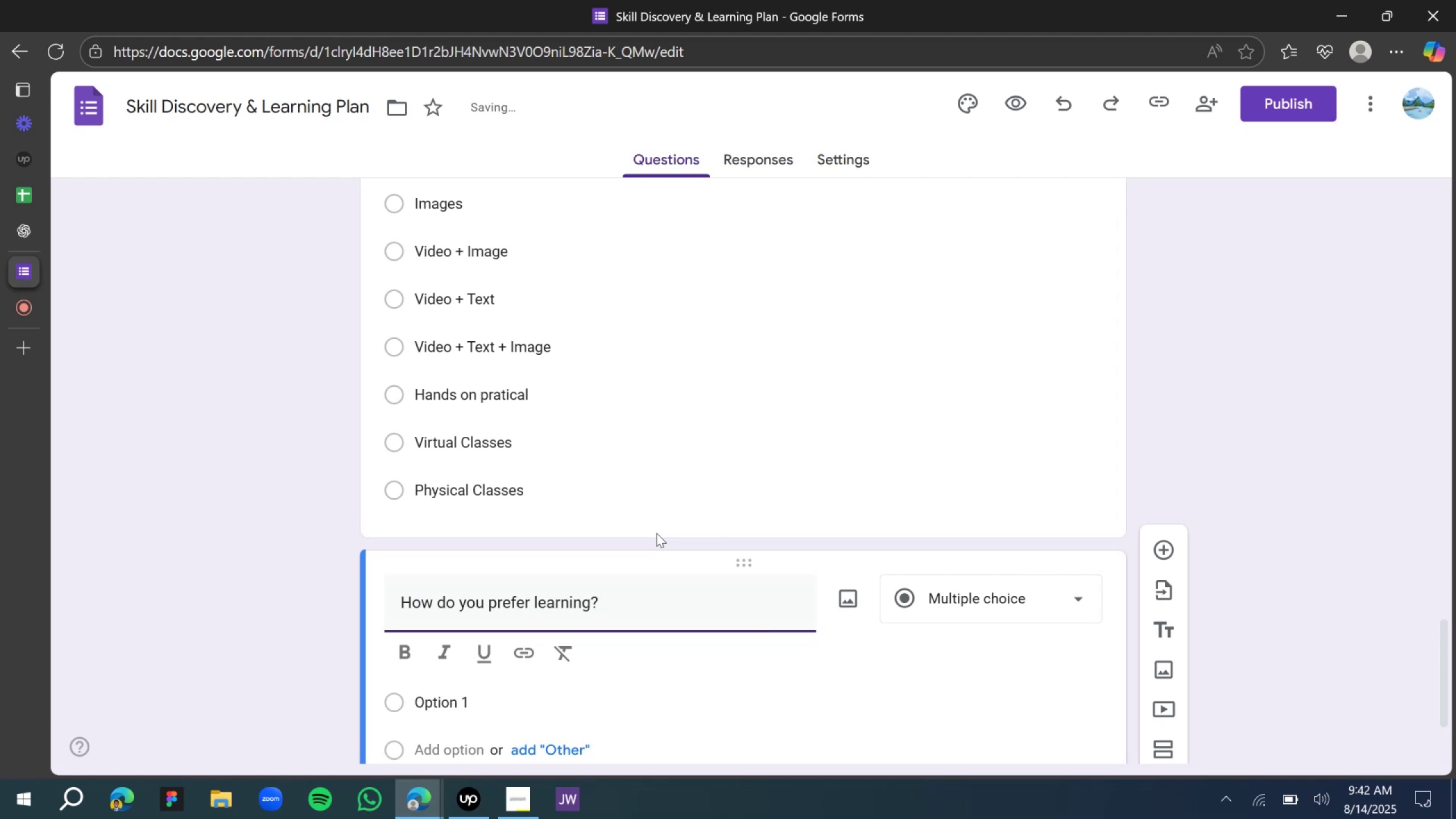 
scroll: coordinate [614, 557], scroll_direction: down, amount: 3.0
 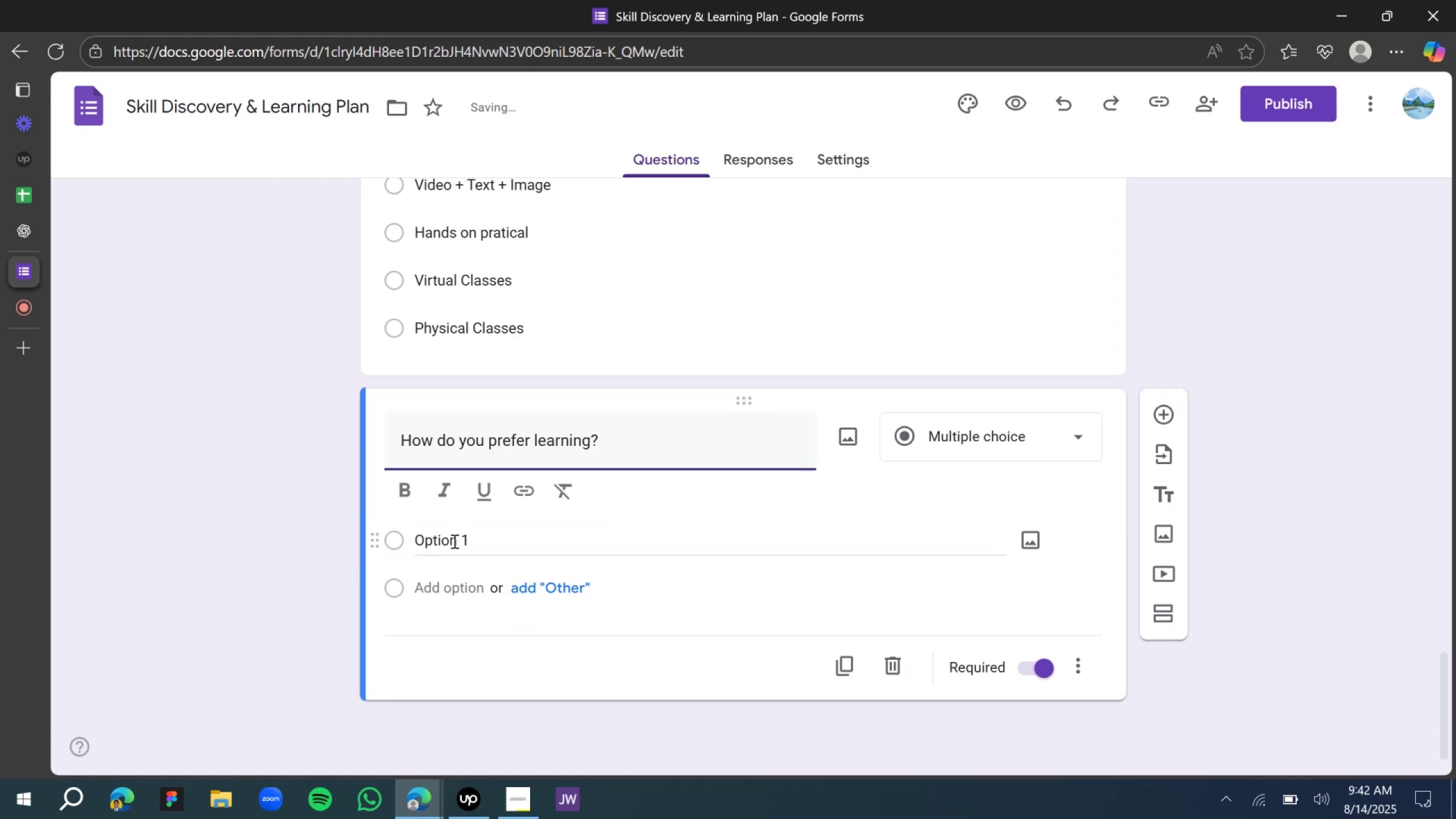 
double_click([453, 541])
 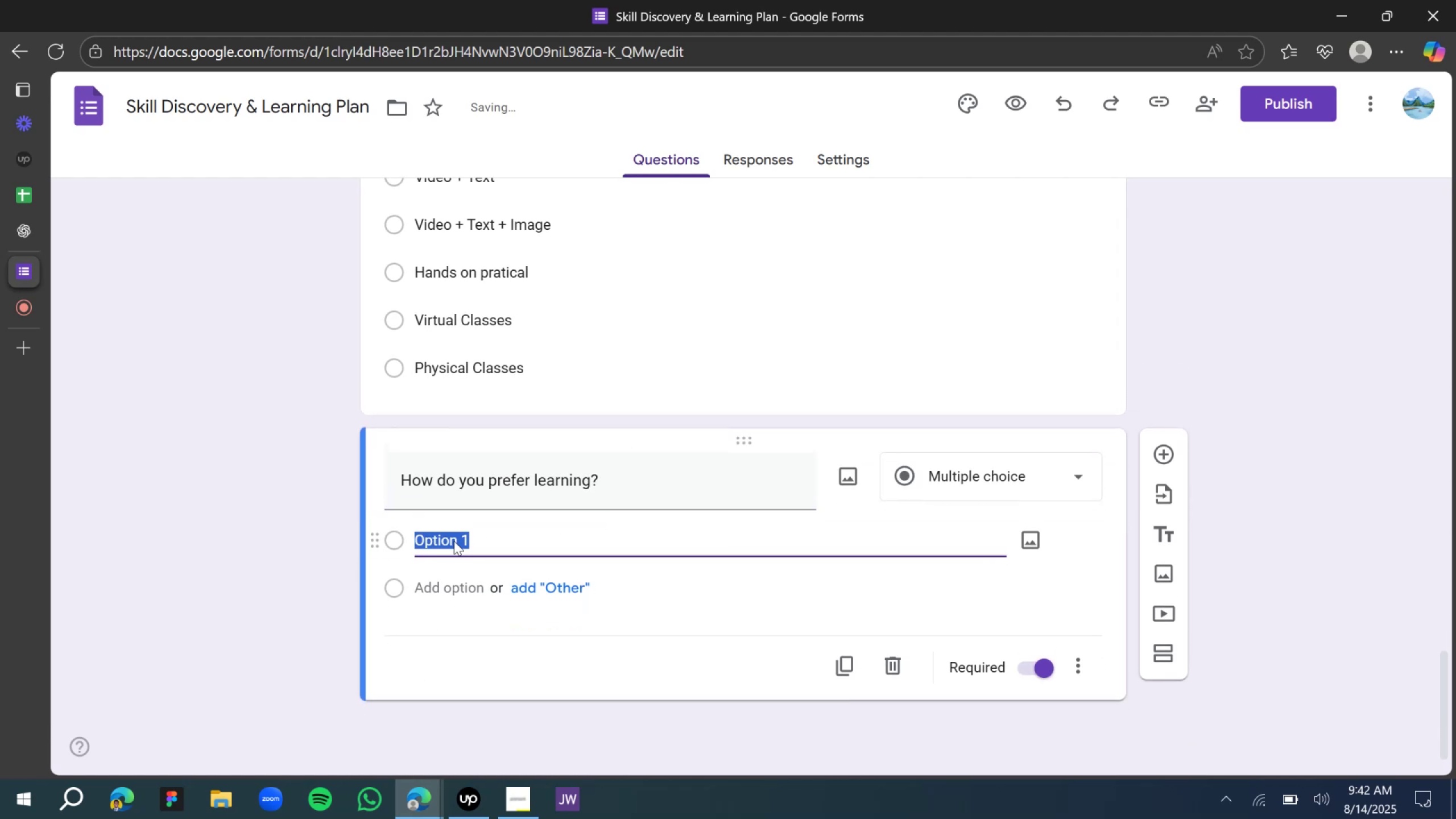 
type(Alone (solo))
 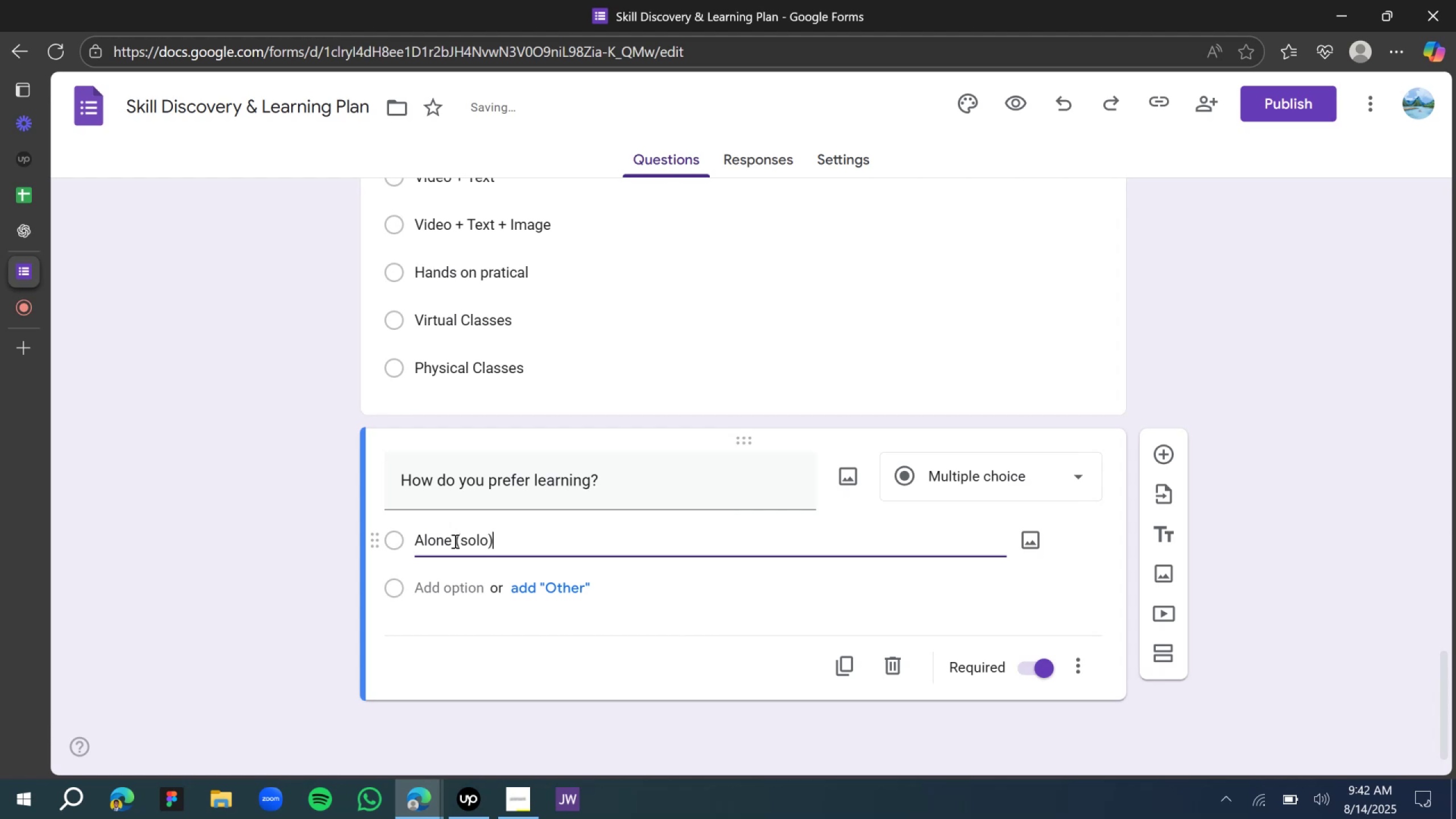 
wait(5.02)
 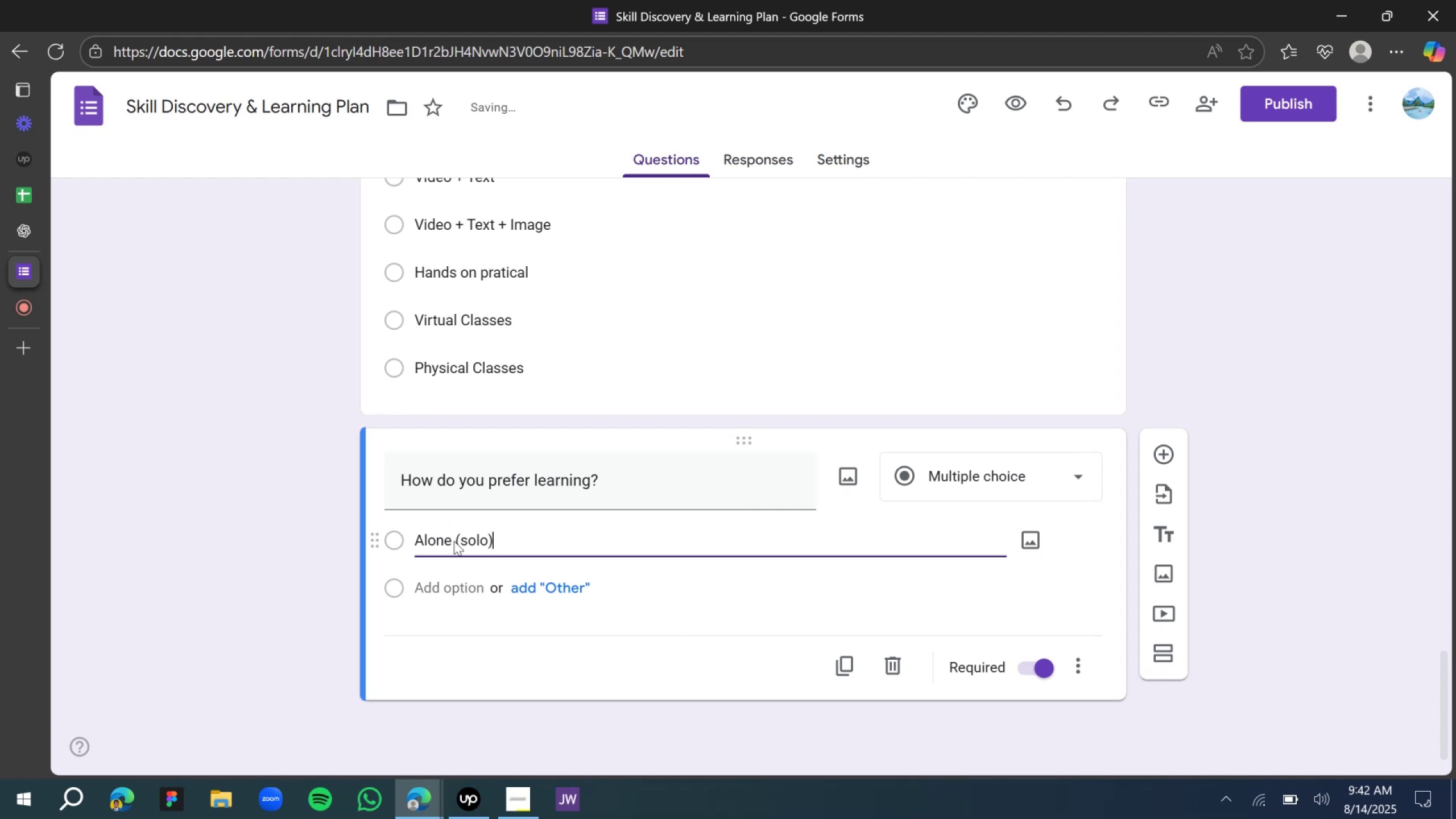 
mouse_move([31, 228])
 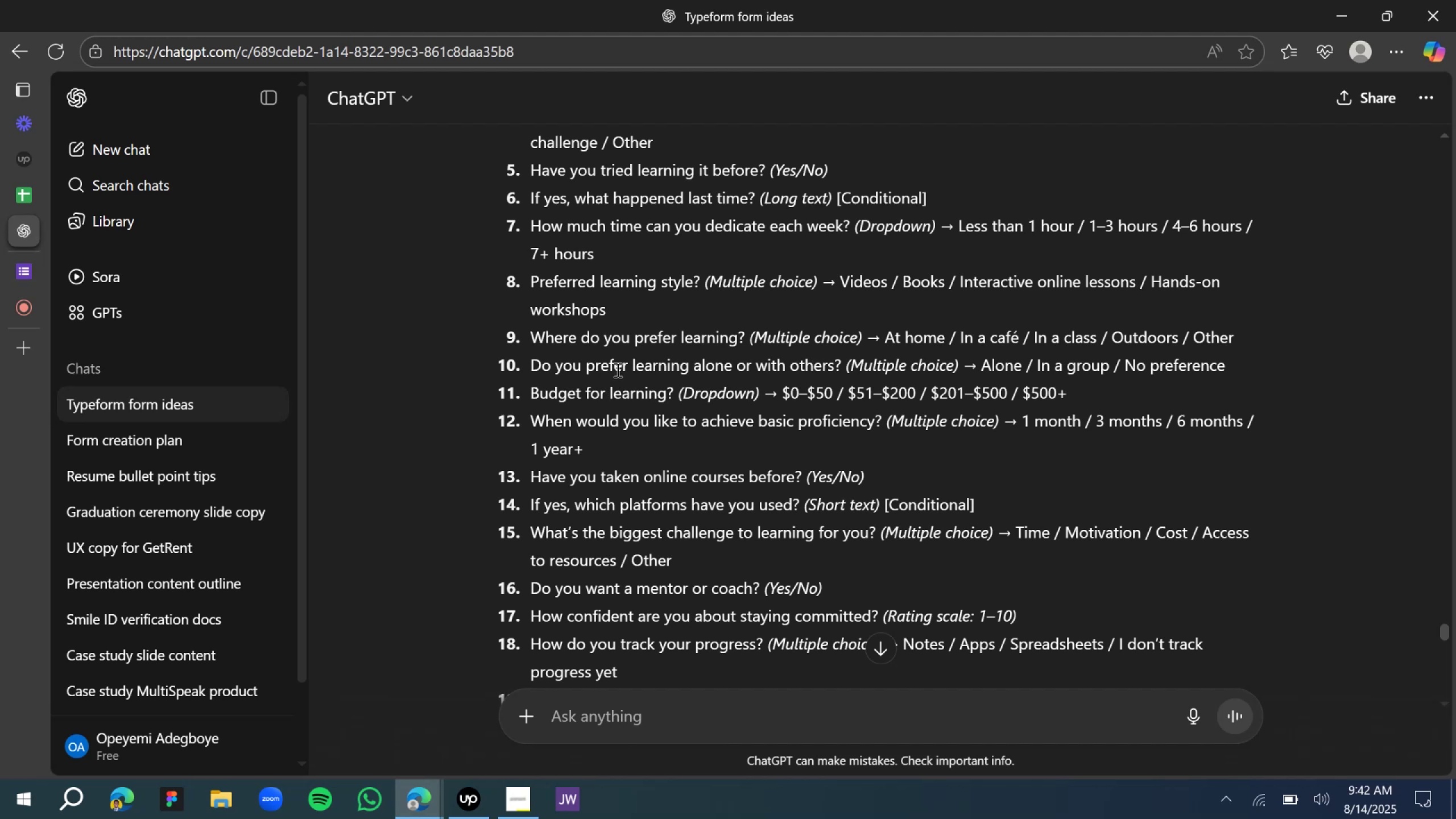 
wait(9.79)
 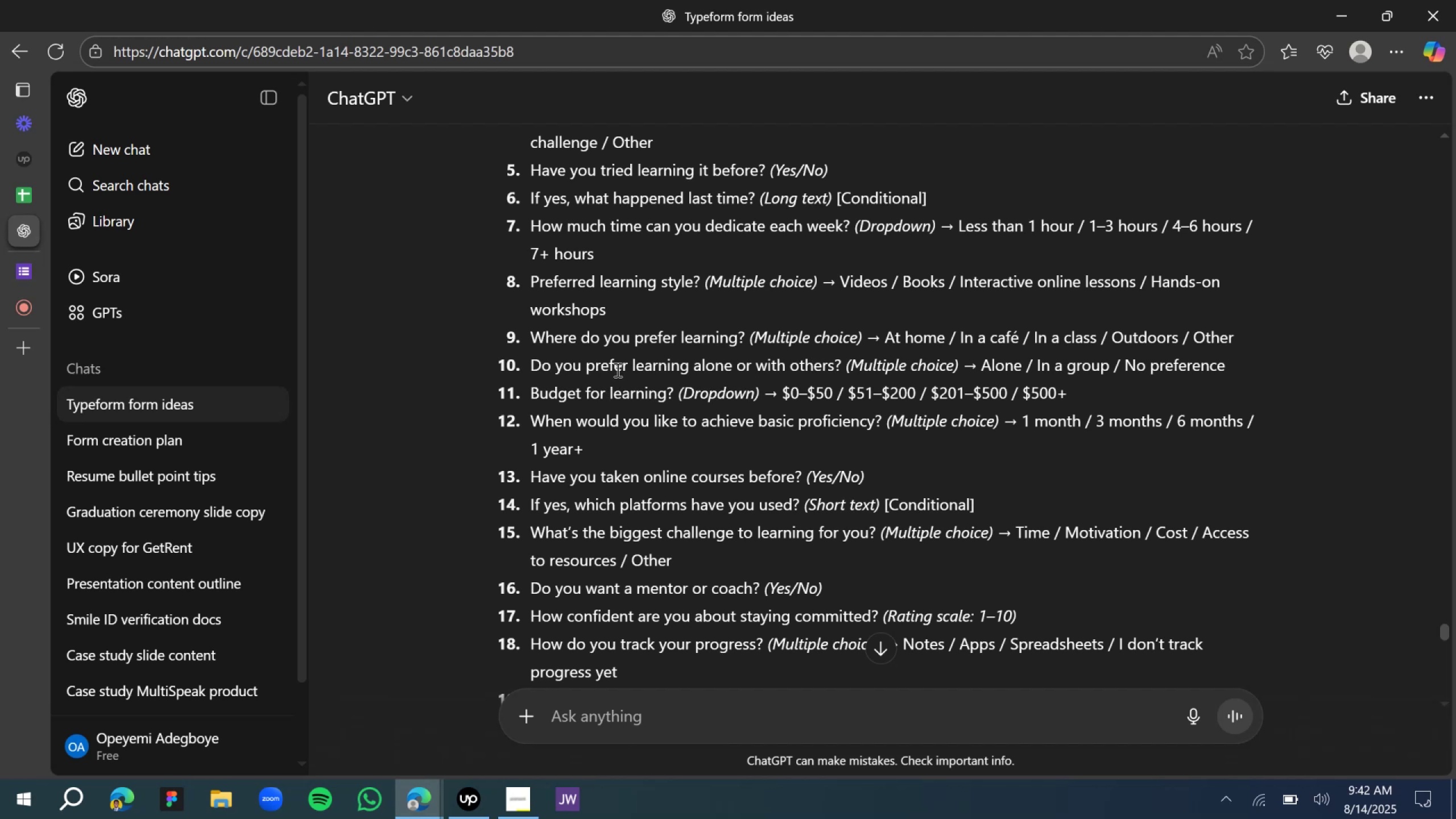 
left_click([592, 483])
 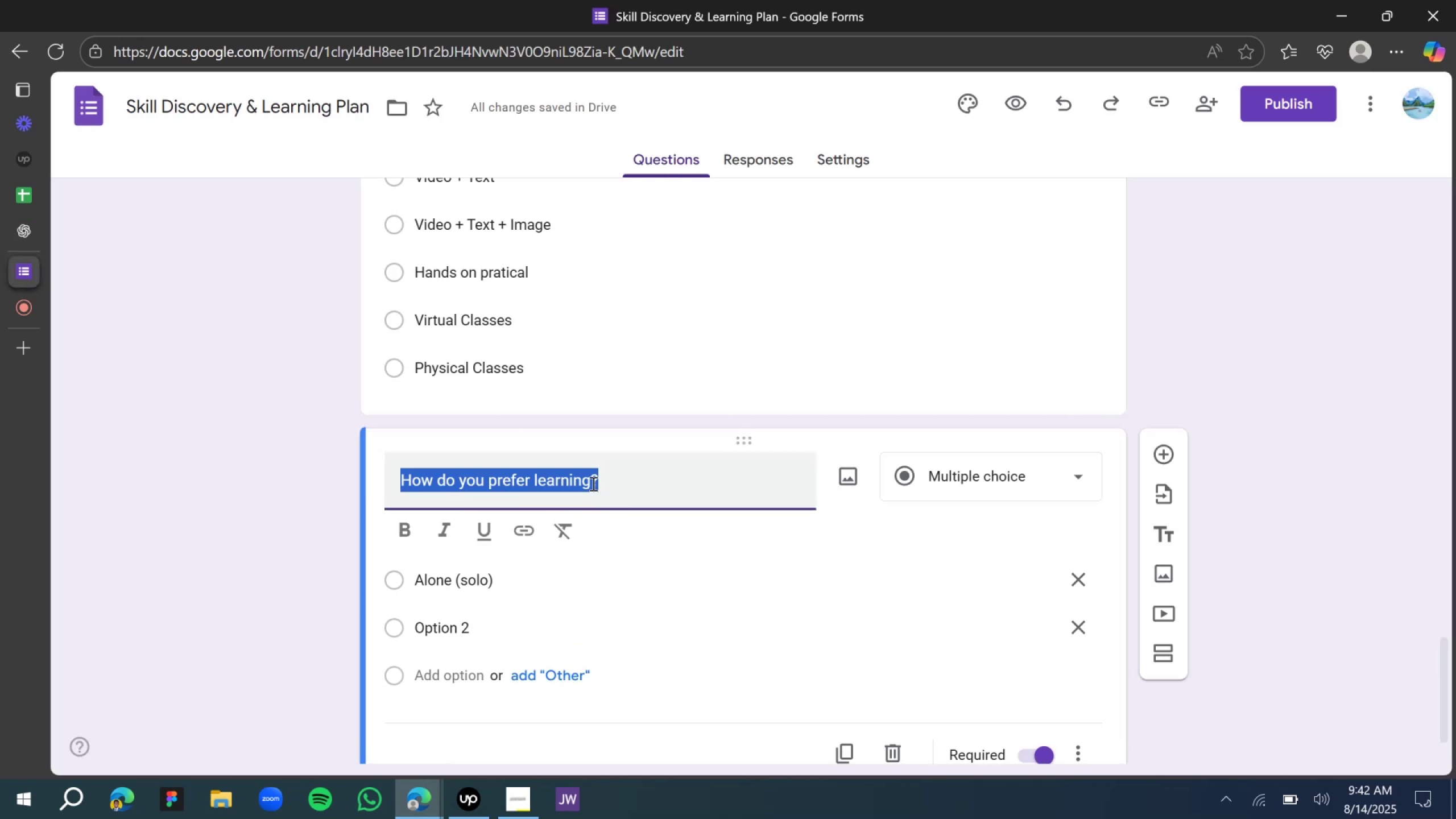 
left_click([592, 483])
 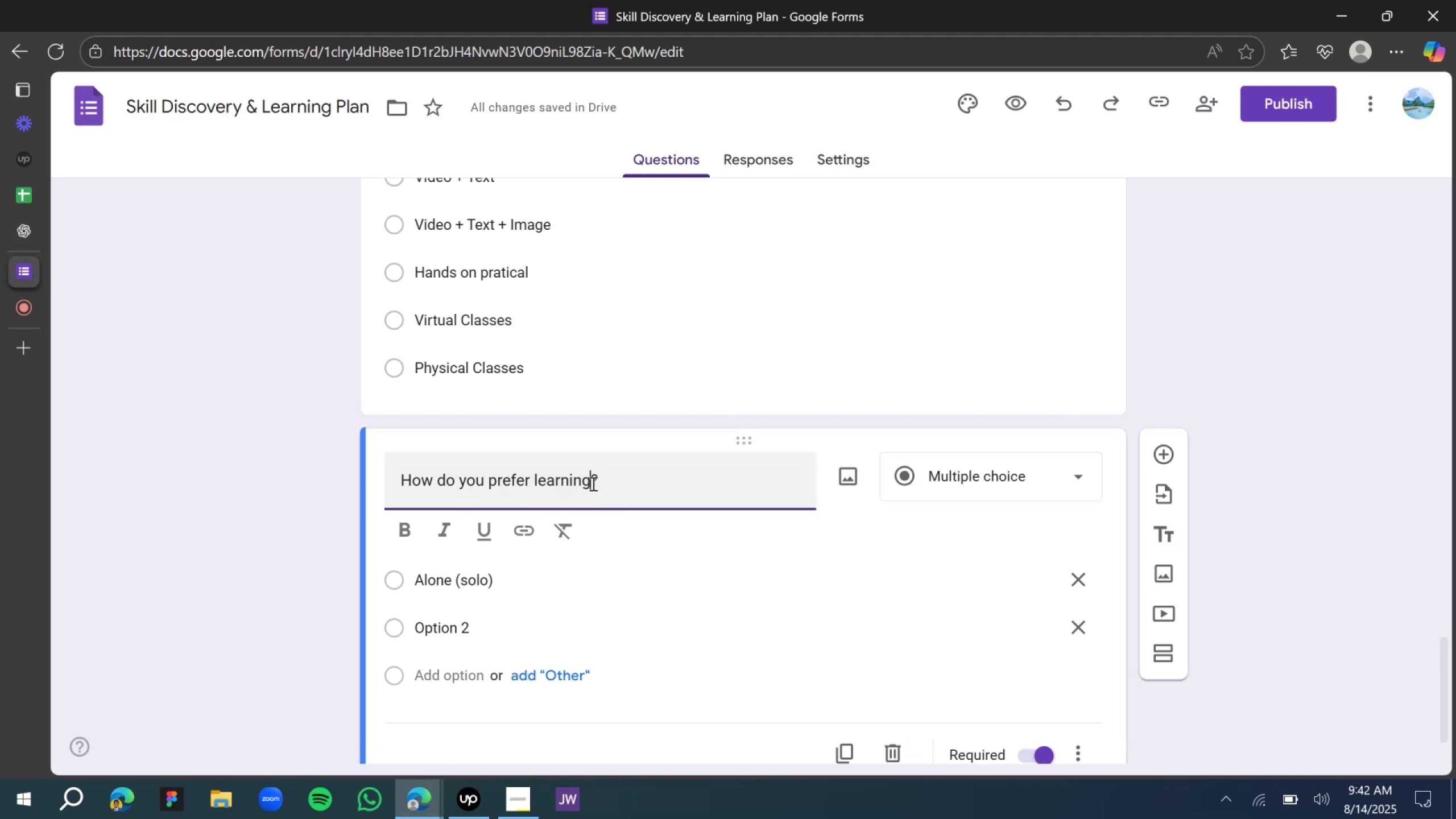 
type( alone or with people)
 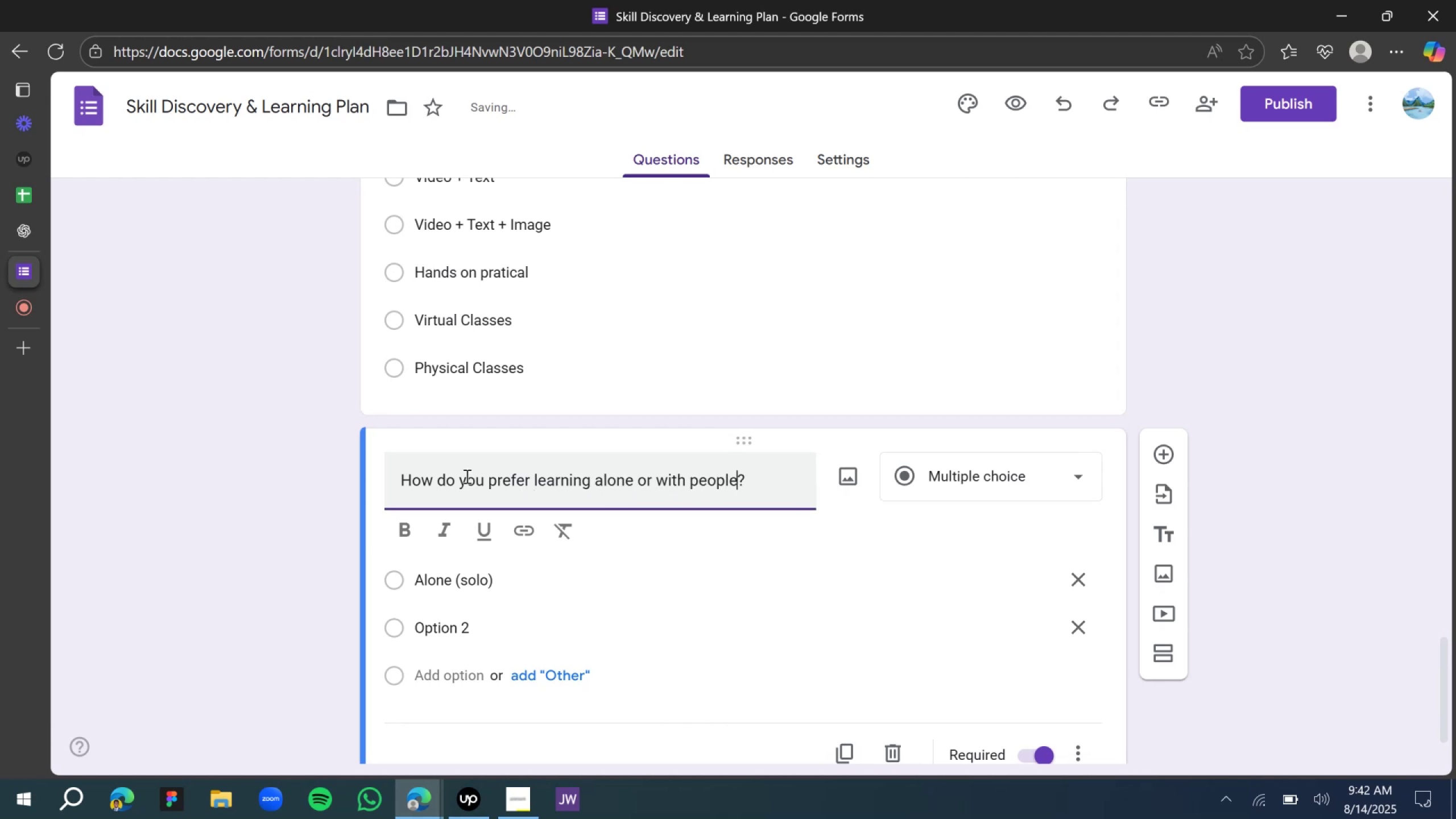 
left_click([440, 483])
 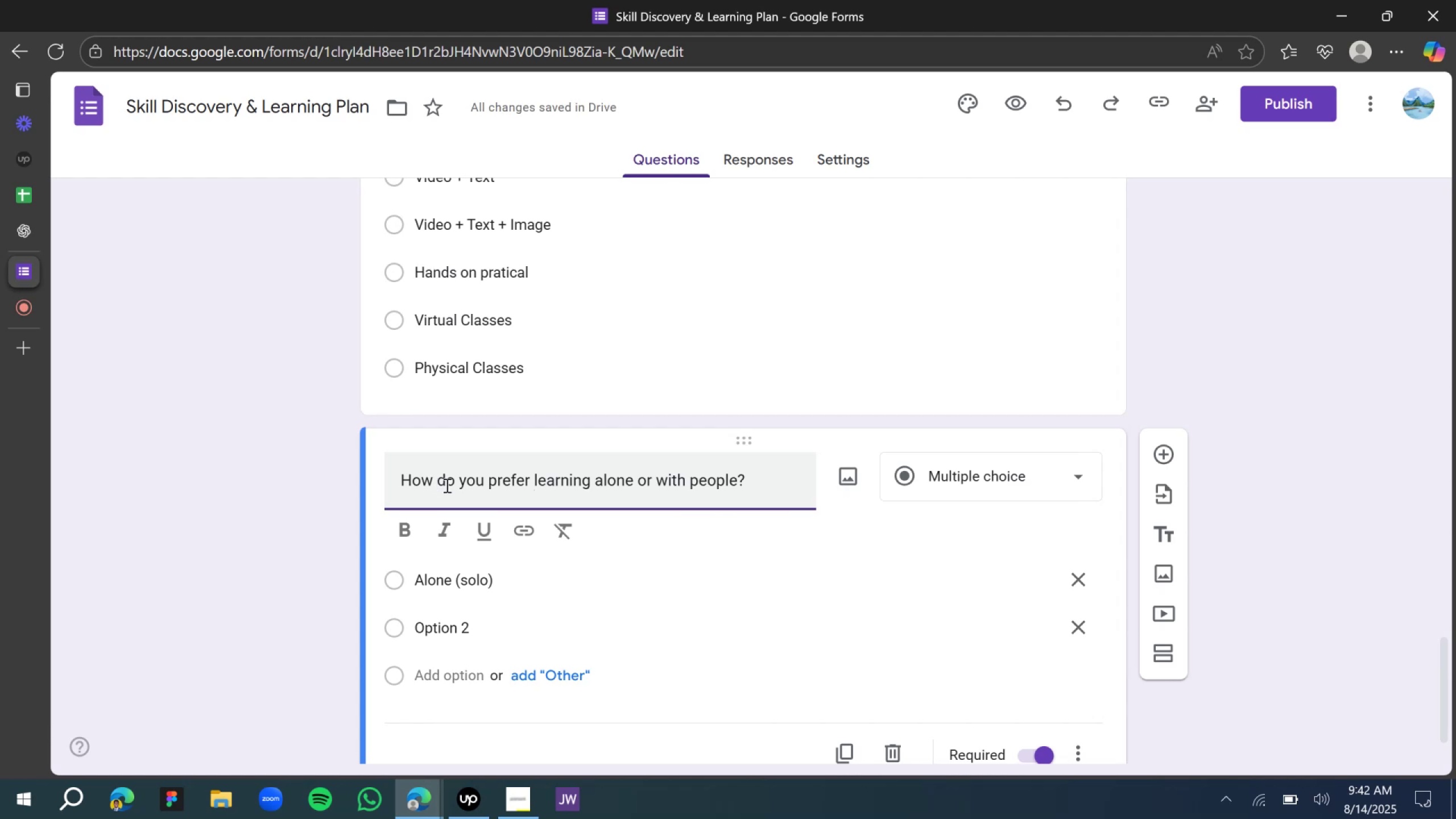 
left_click([446, 484])
 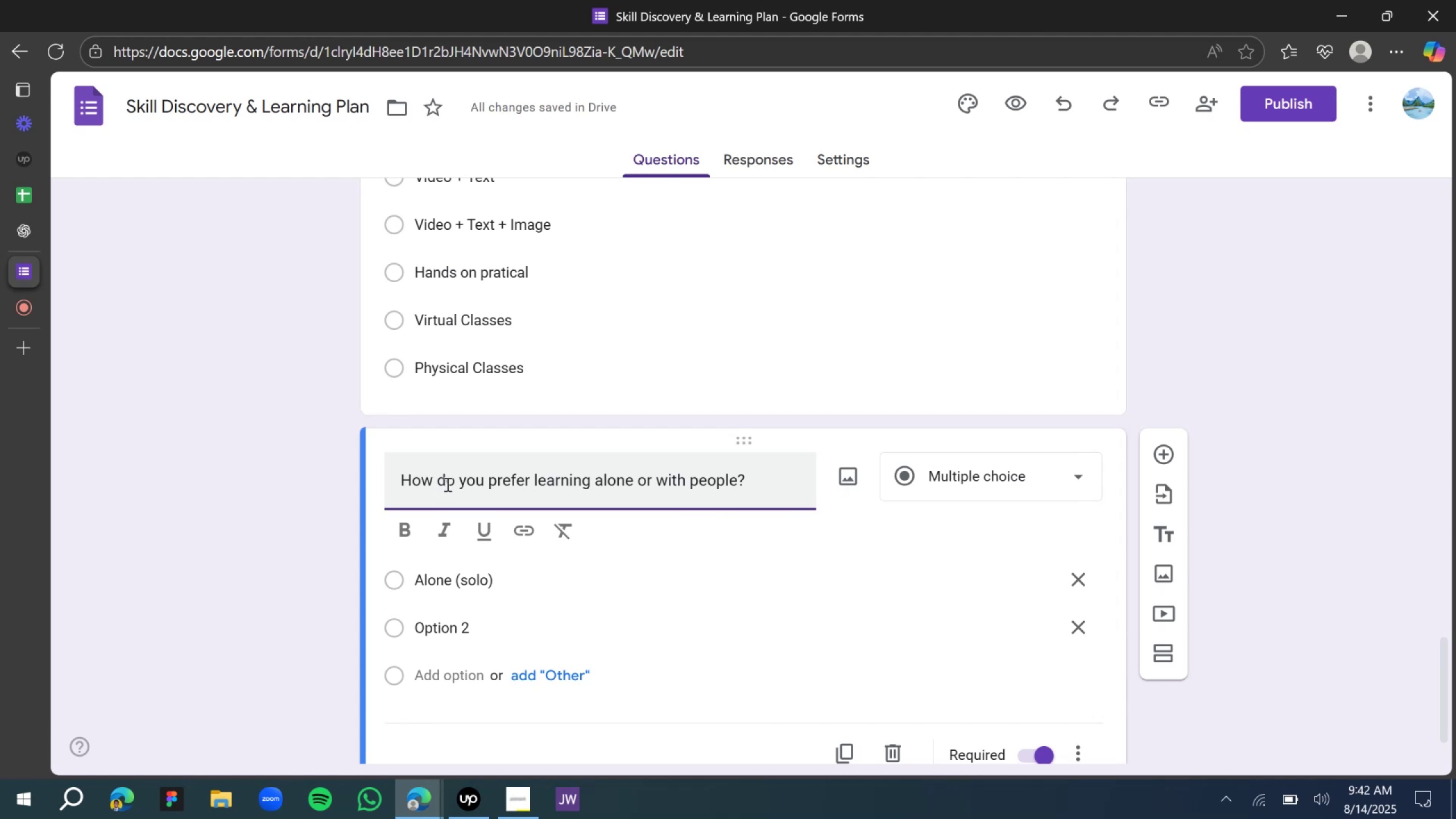 
hold_key(key=Backspace, duration=0.9)
 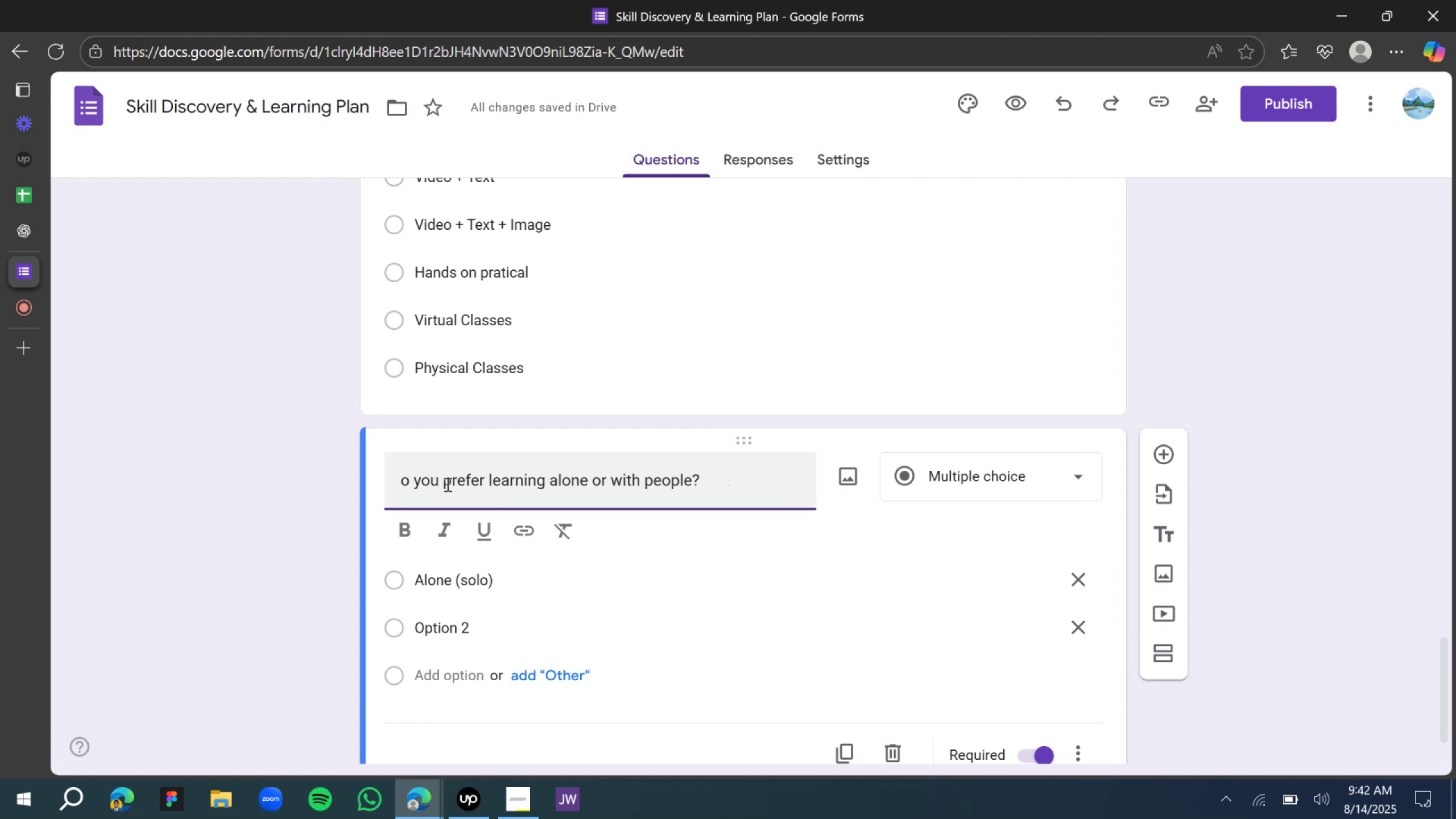 
key(Shift+D)
 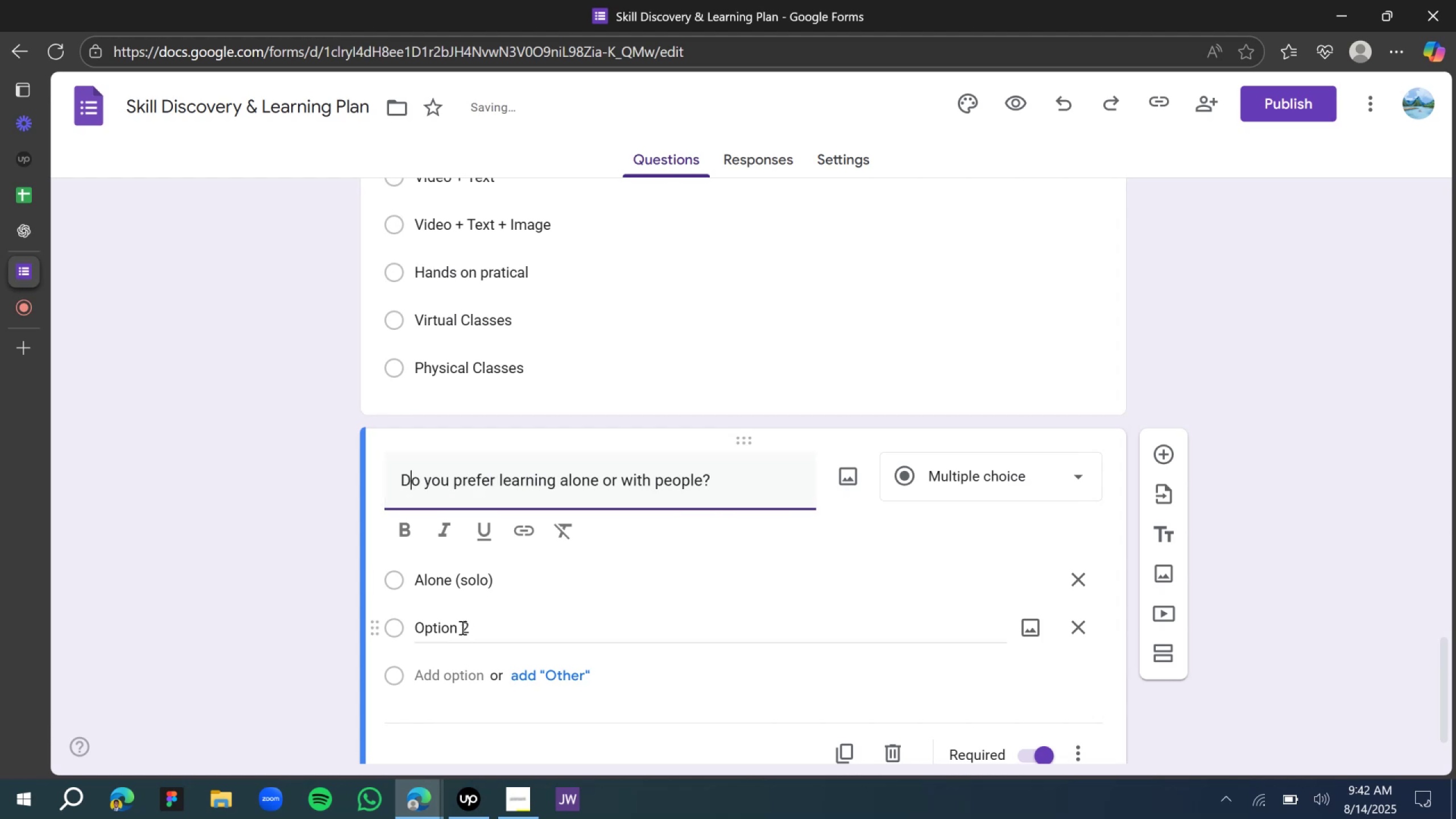 
double_click([458, 630])
 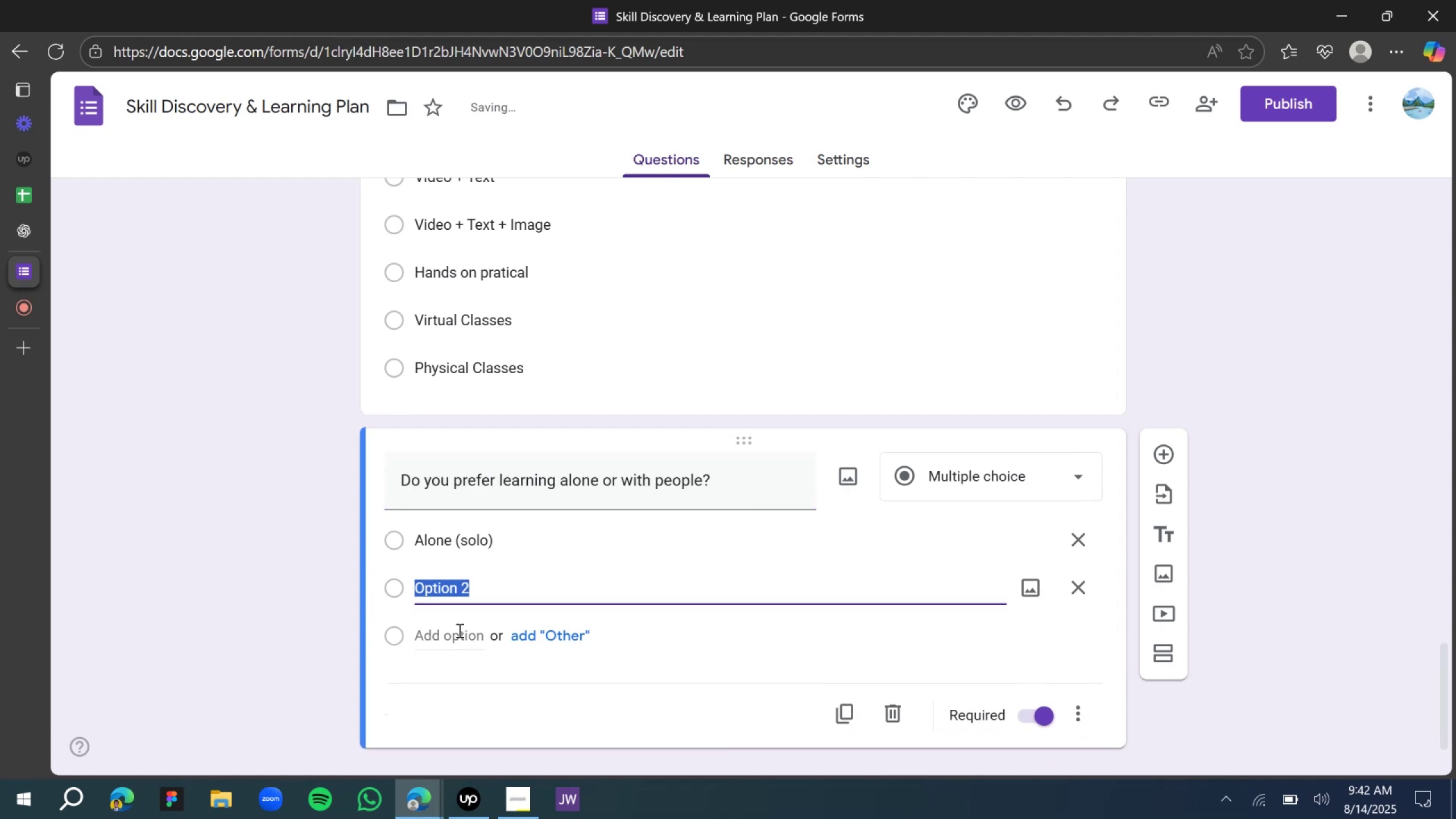 
type(With people)
 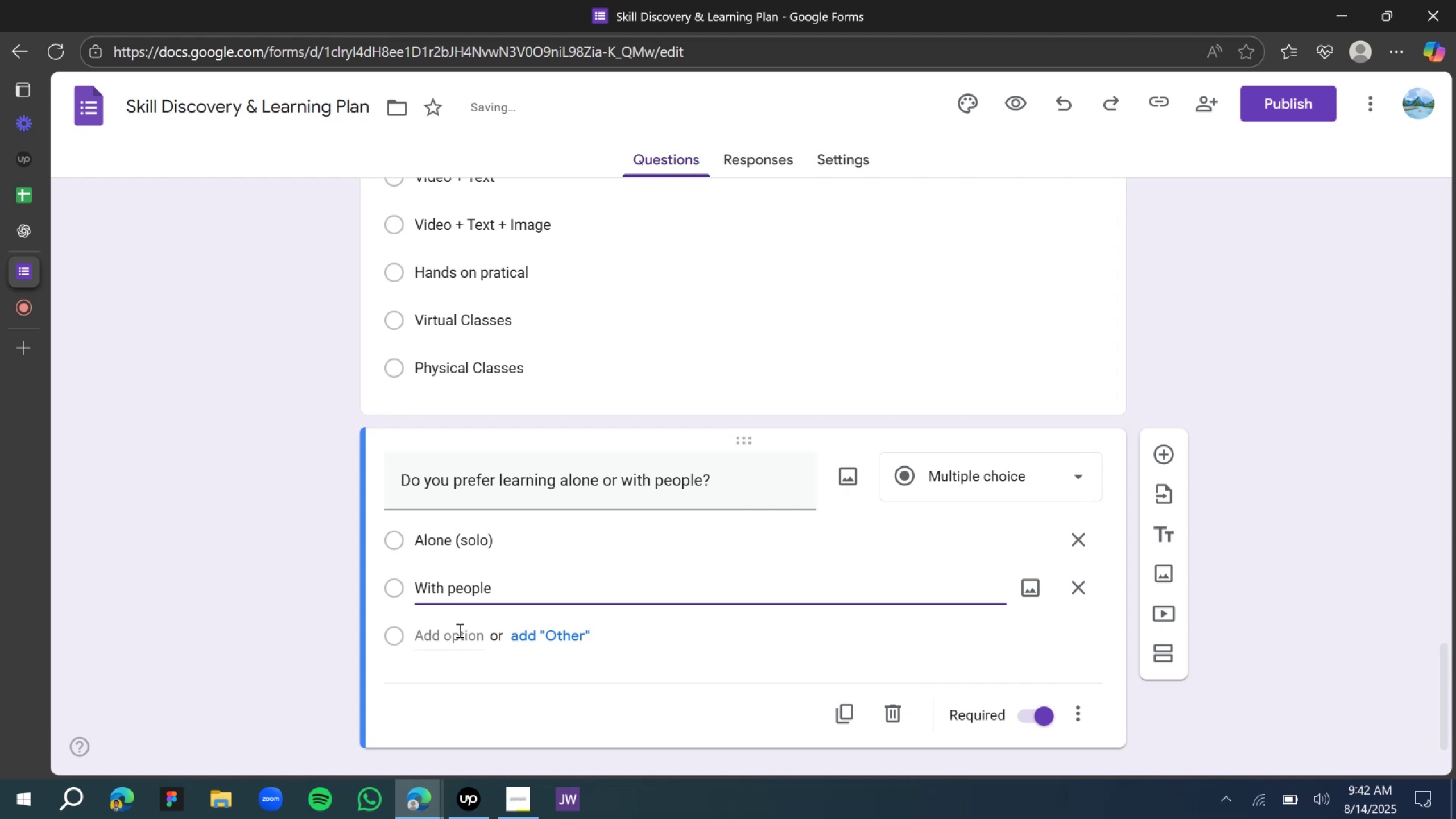 
left_click([458, 630])
 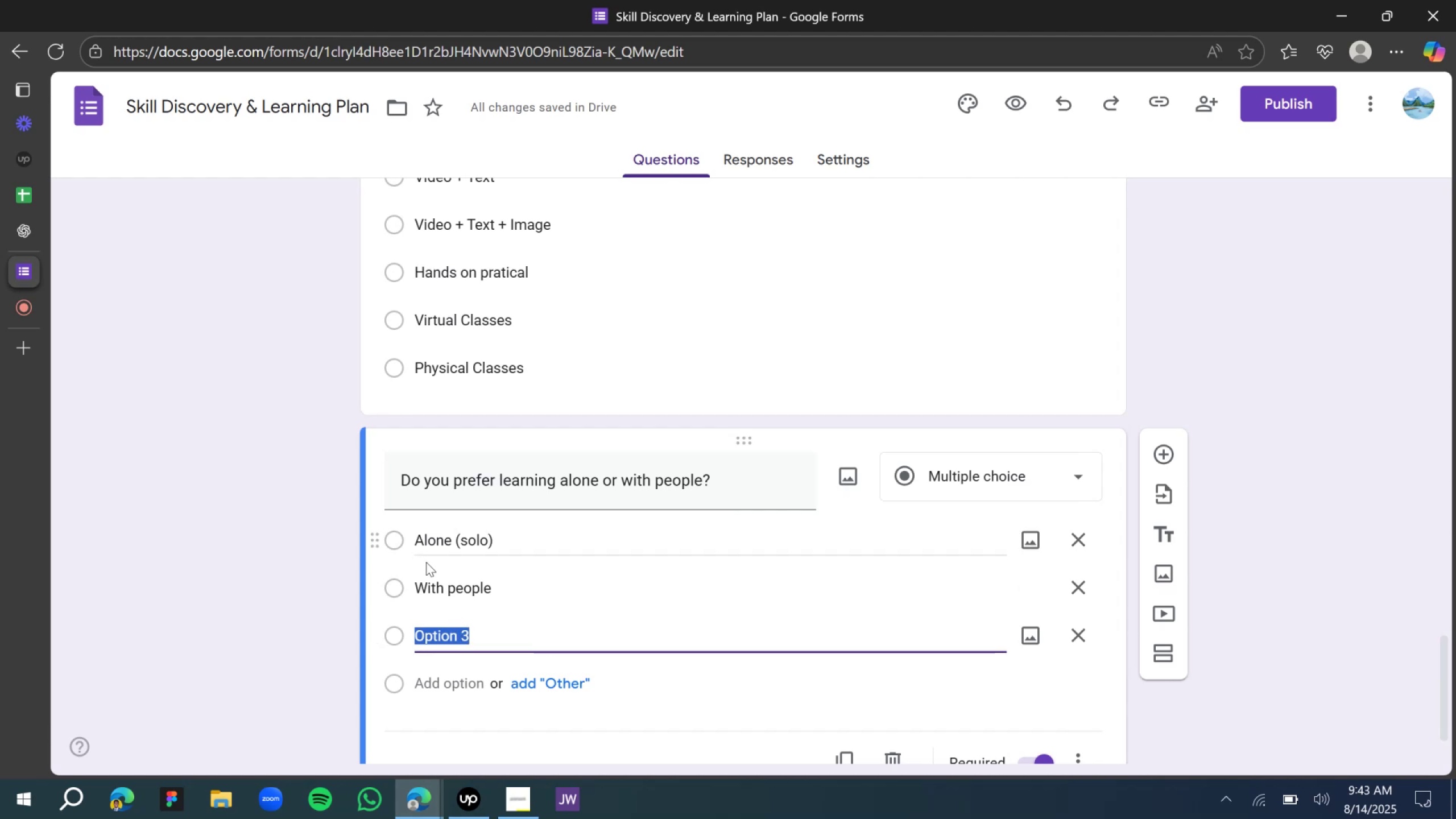 
wait(15.63)
 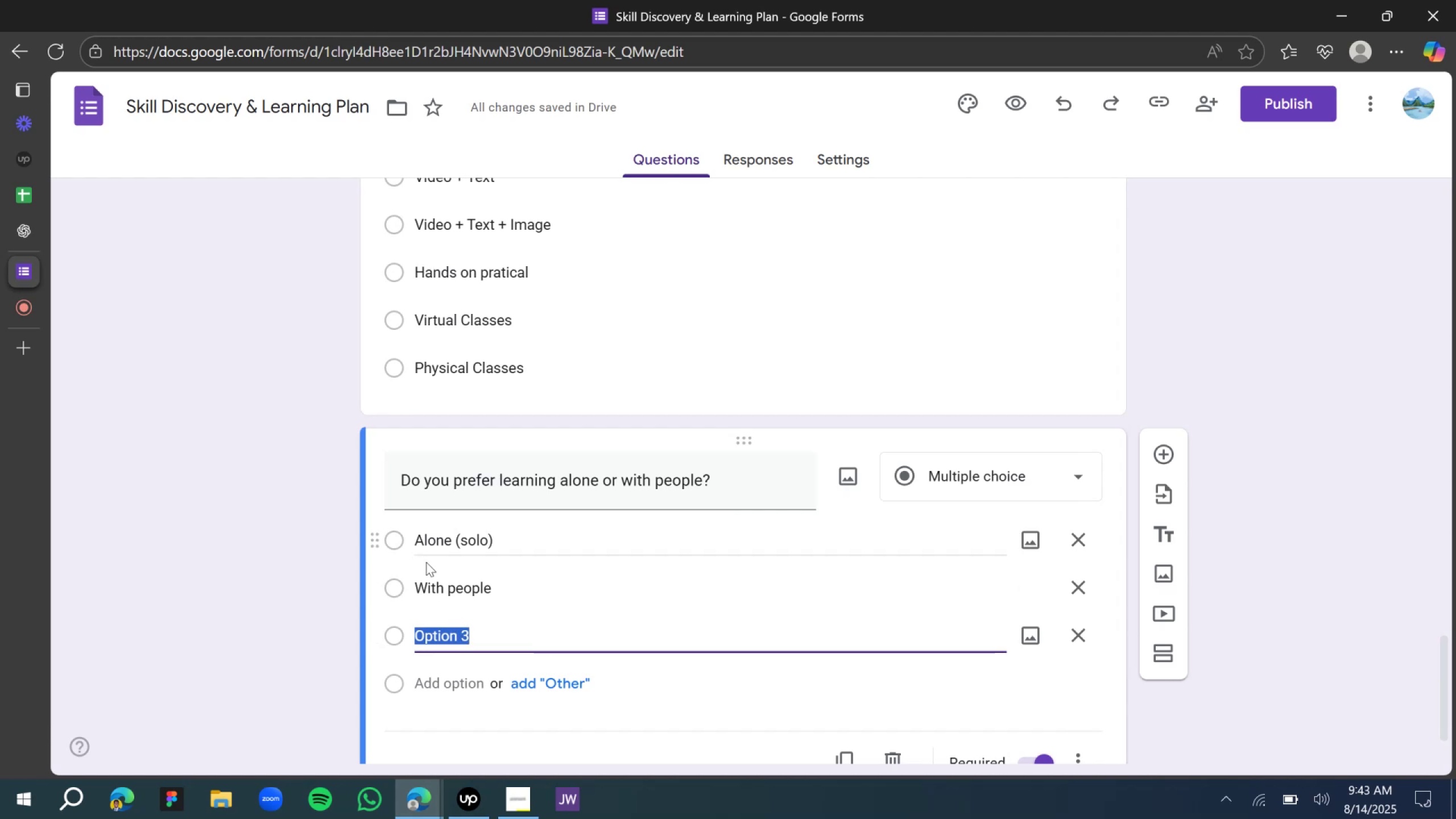 
mouse_move([43, 241])
 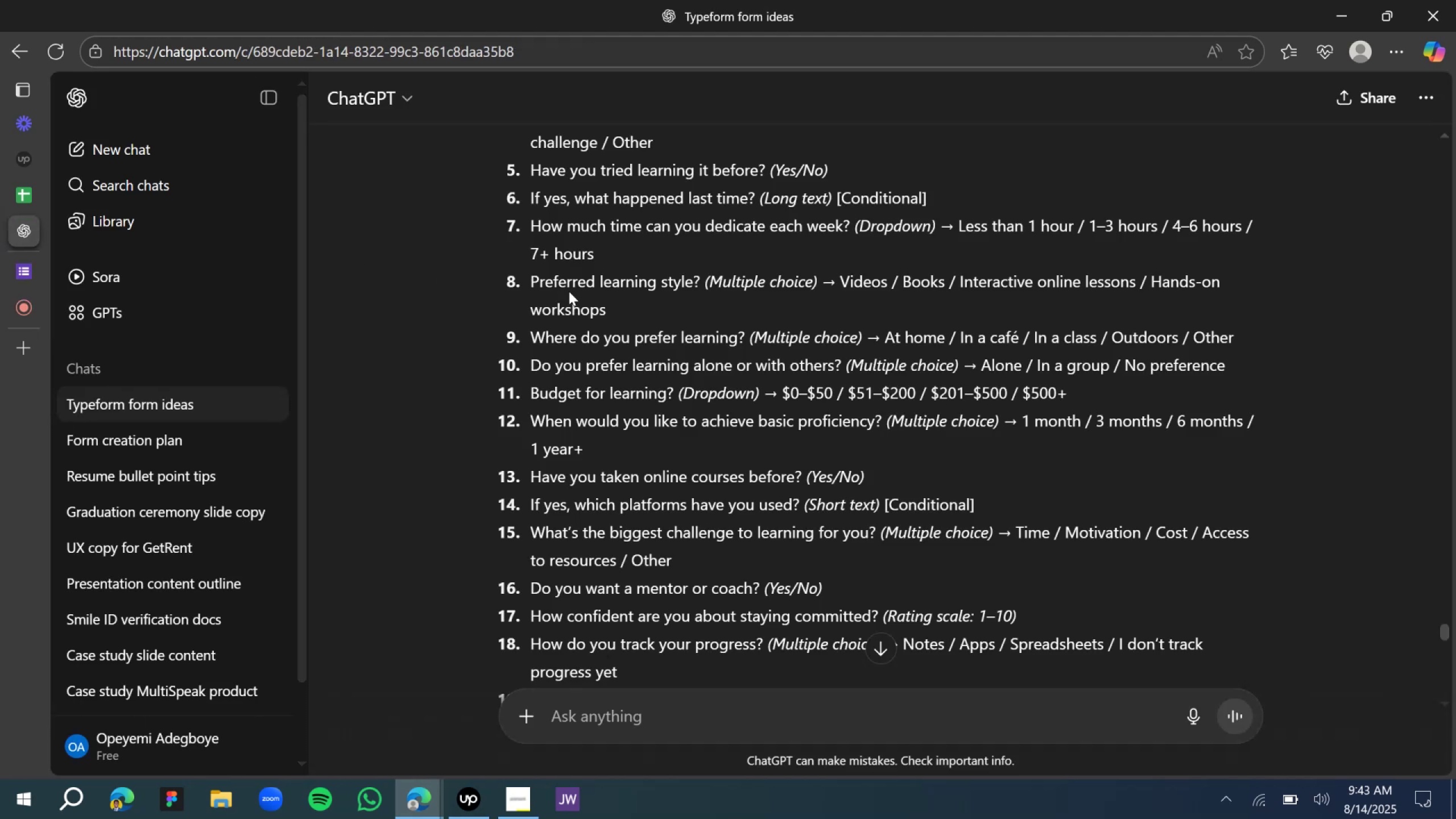 
wait(11.19)
 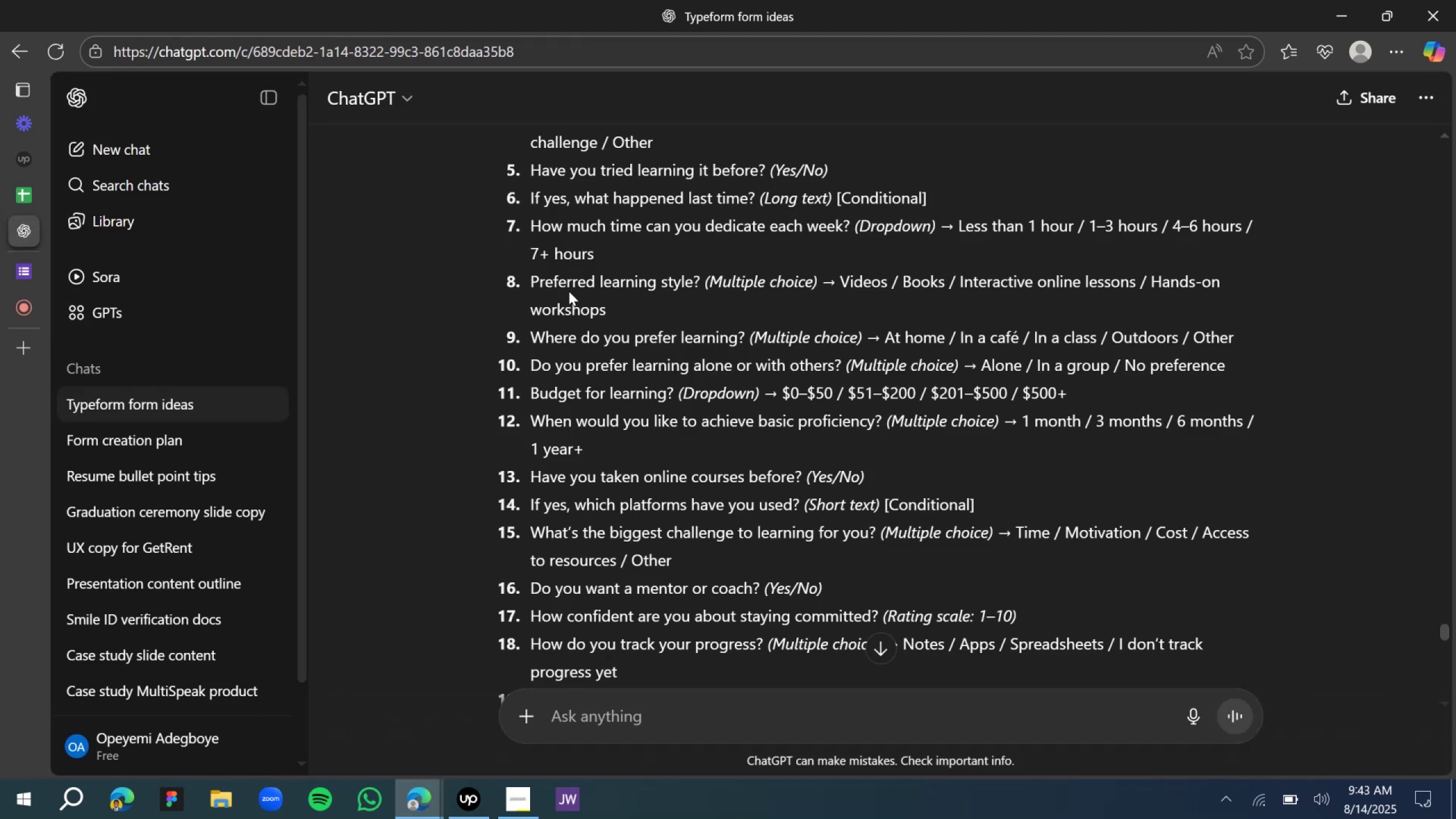 
scroll: coordinate [747, 377], scroll_direction: up, amount: 1.0
 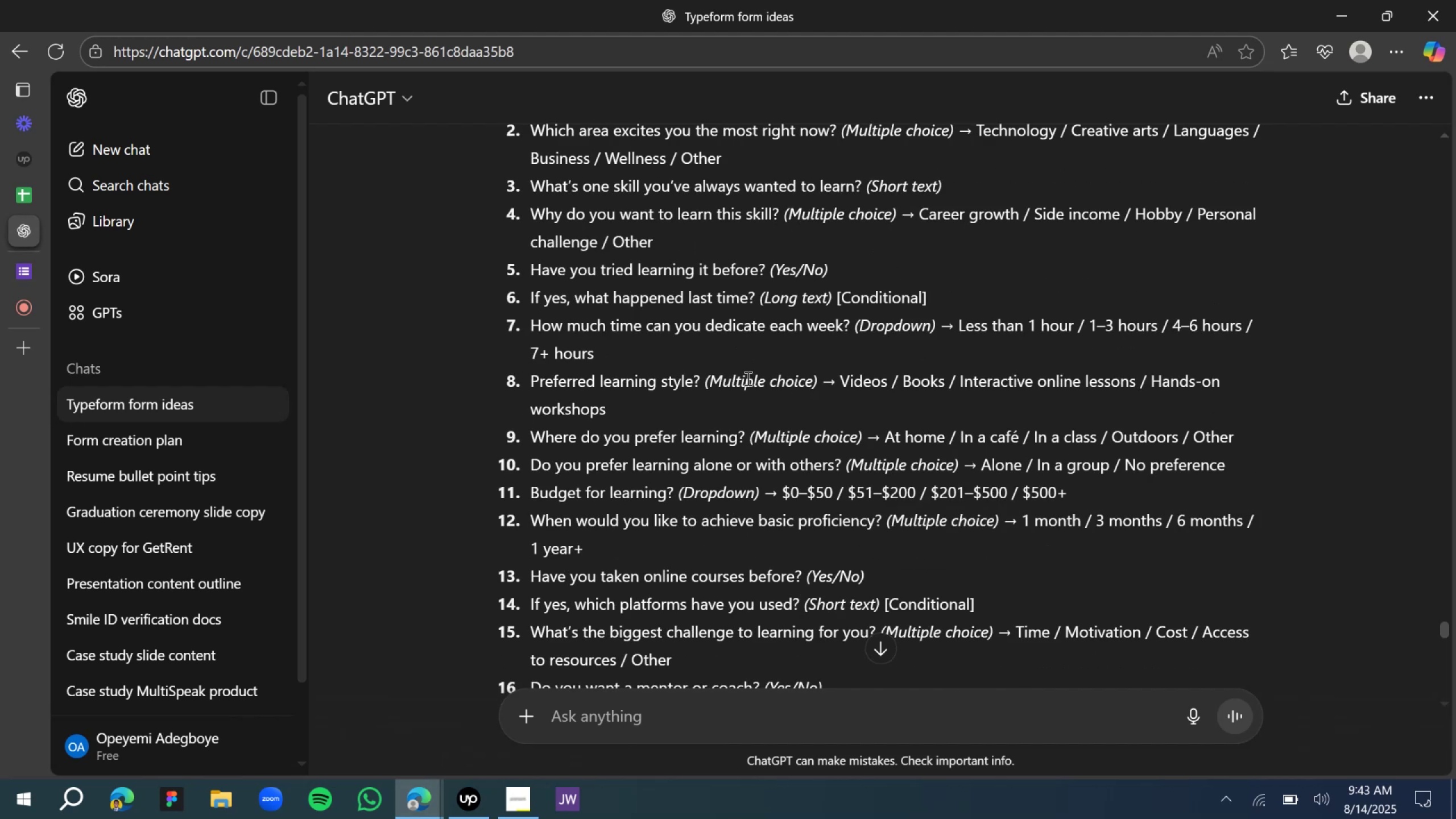 
scroll: coordinate [746, 388], scroll_direction: down, amount: 1.0
 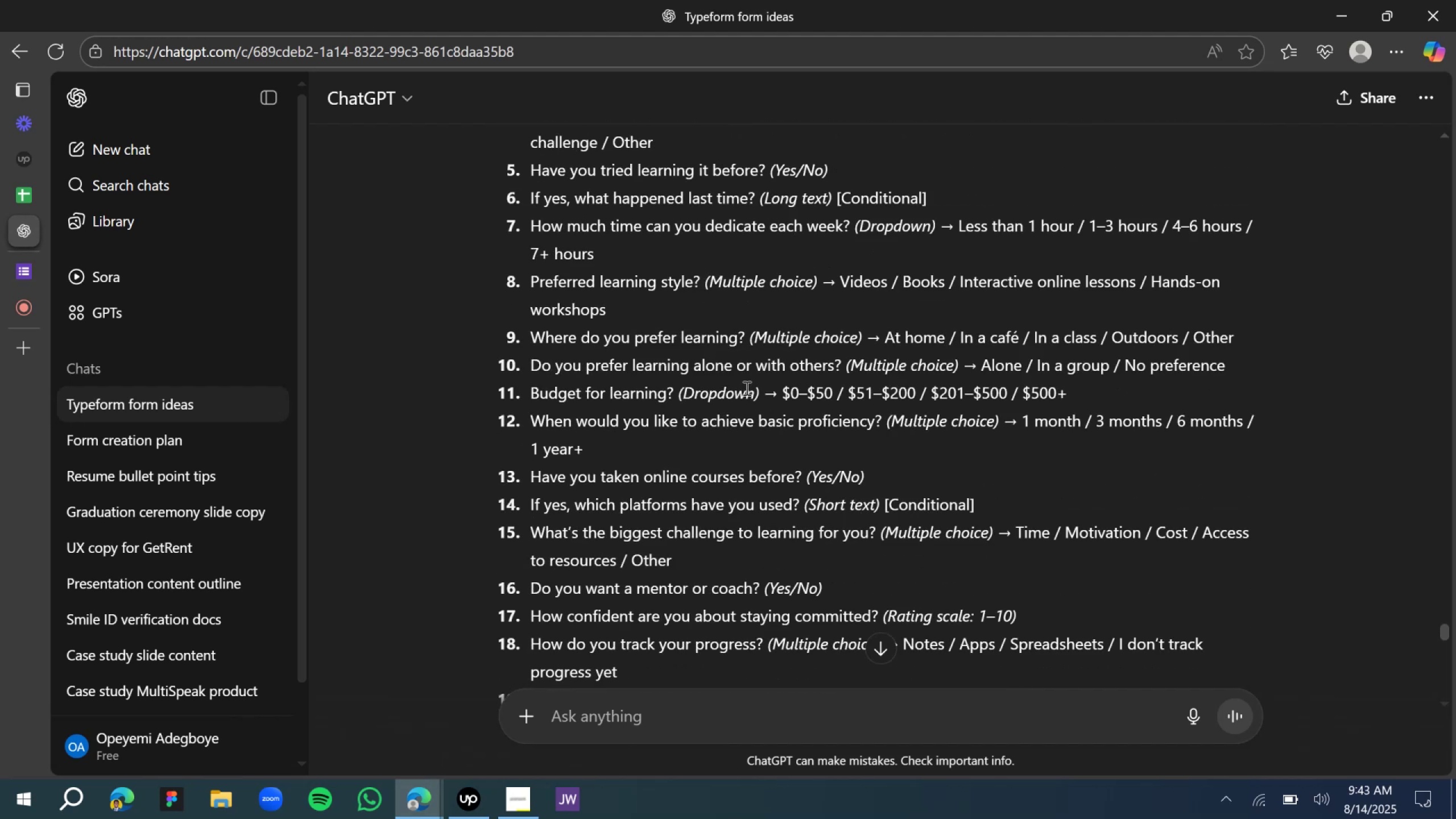 
wait(9.36)
 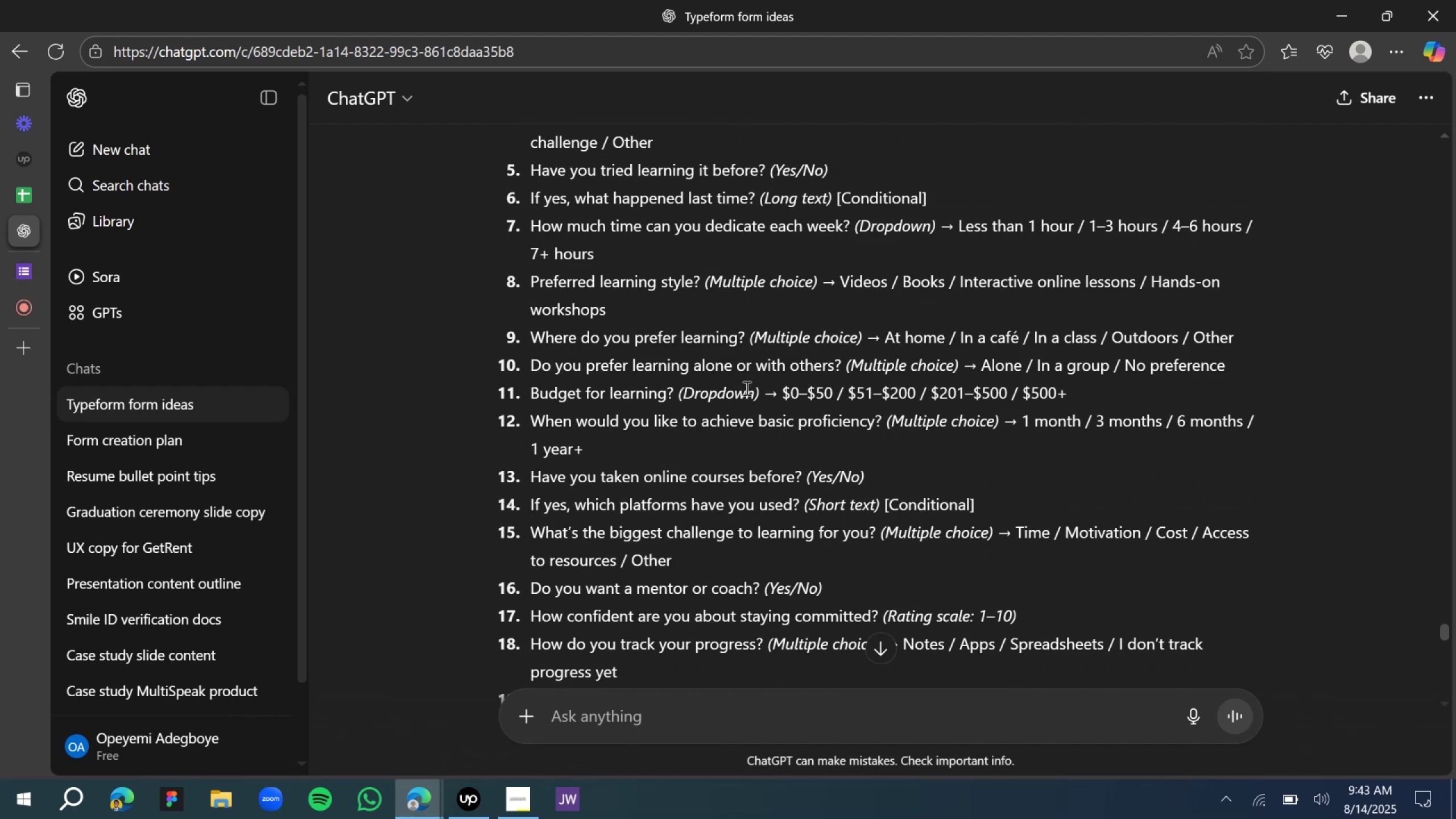 
left_click([18, 275])
 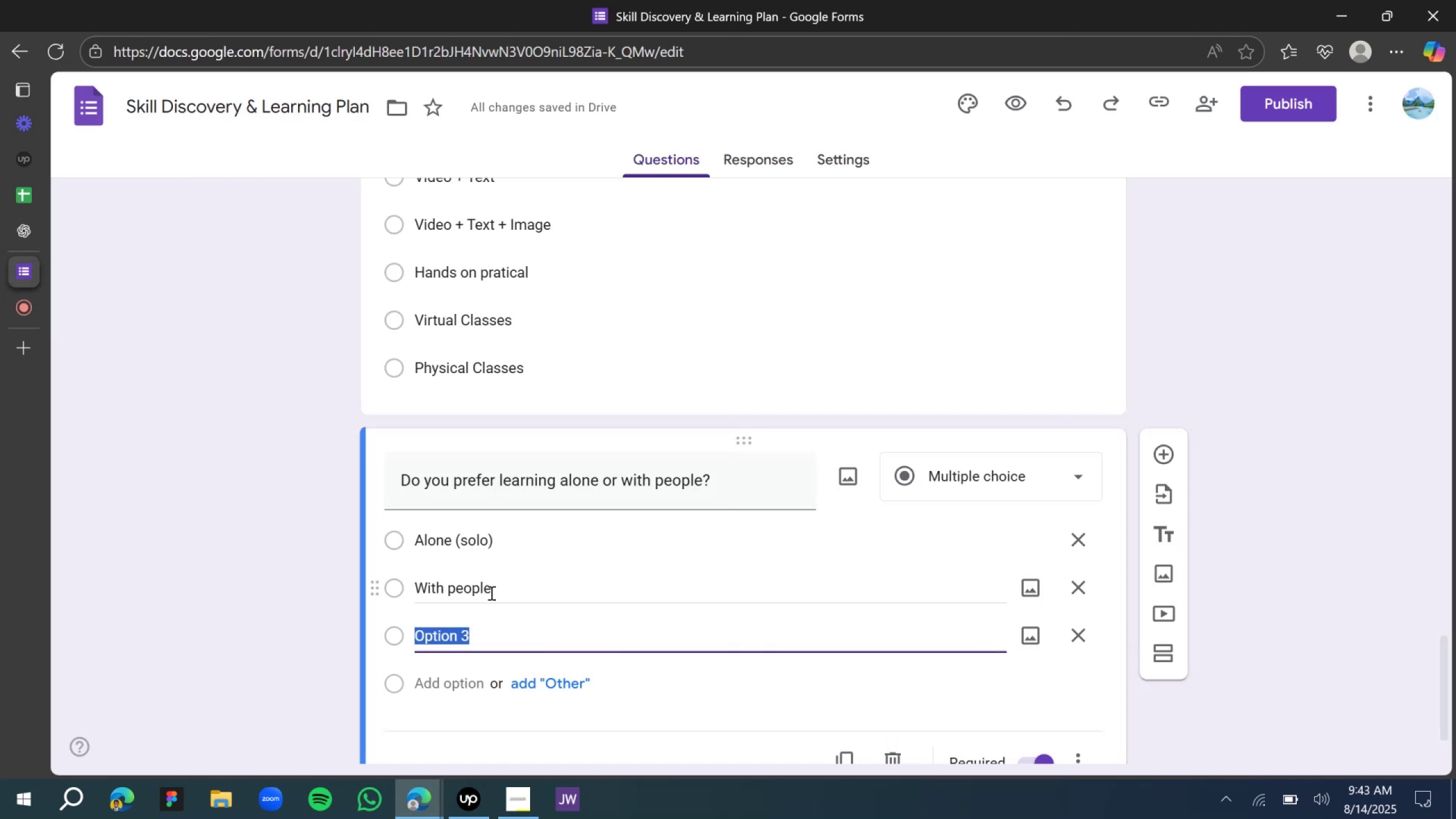 
double_click([433, 588])
 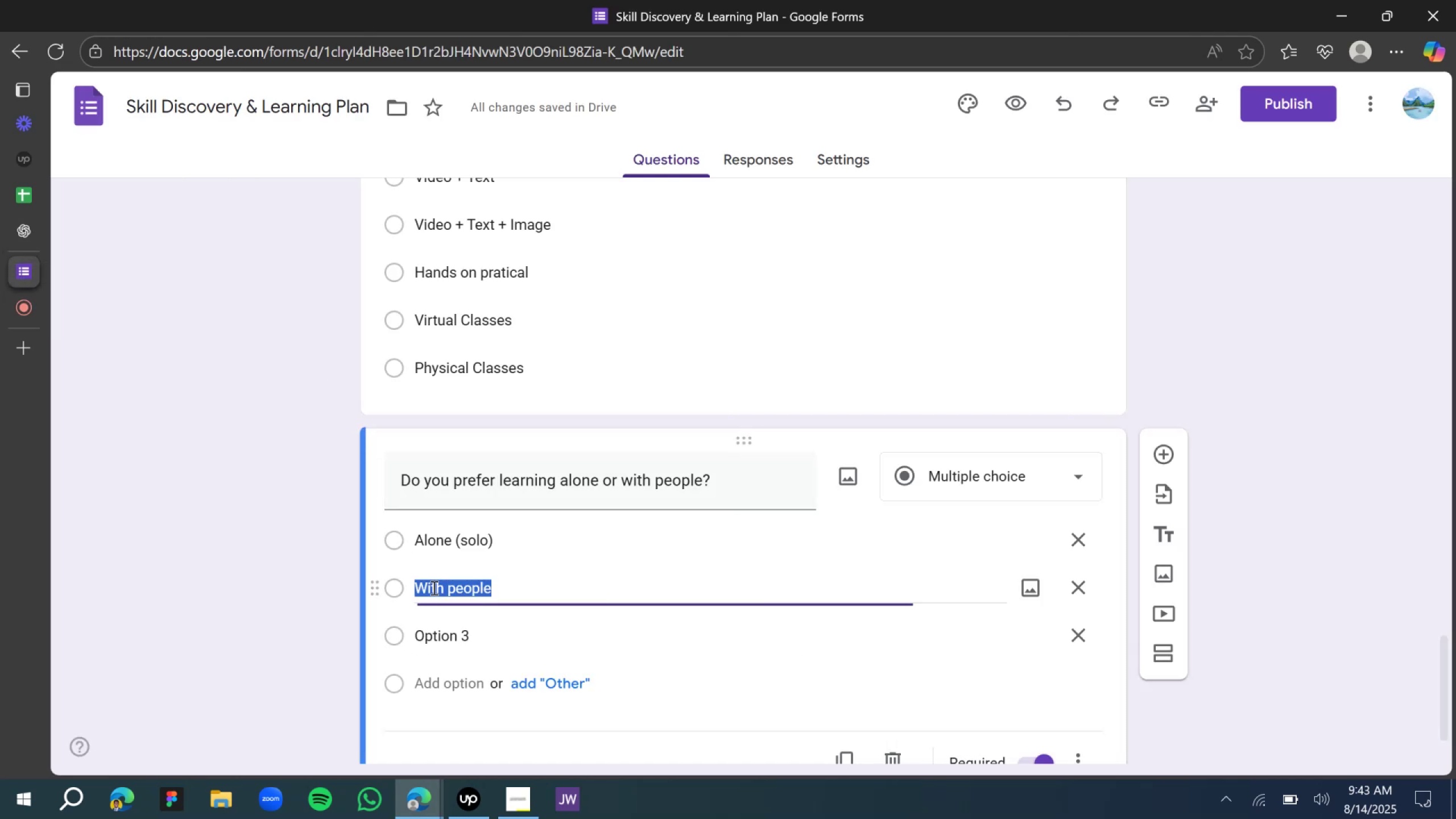 
triple_click([433, 588])
 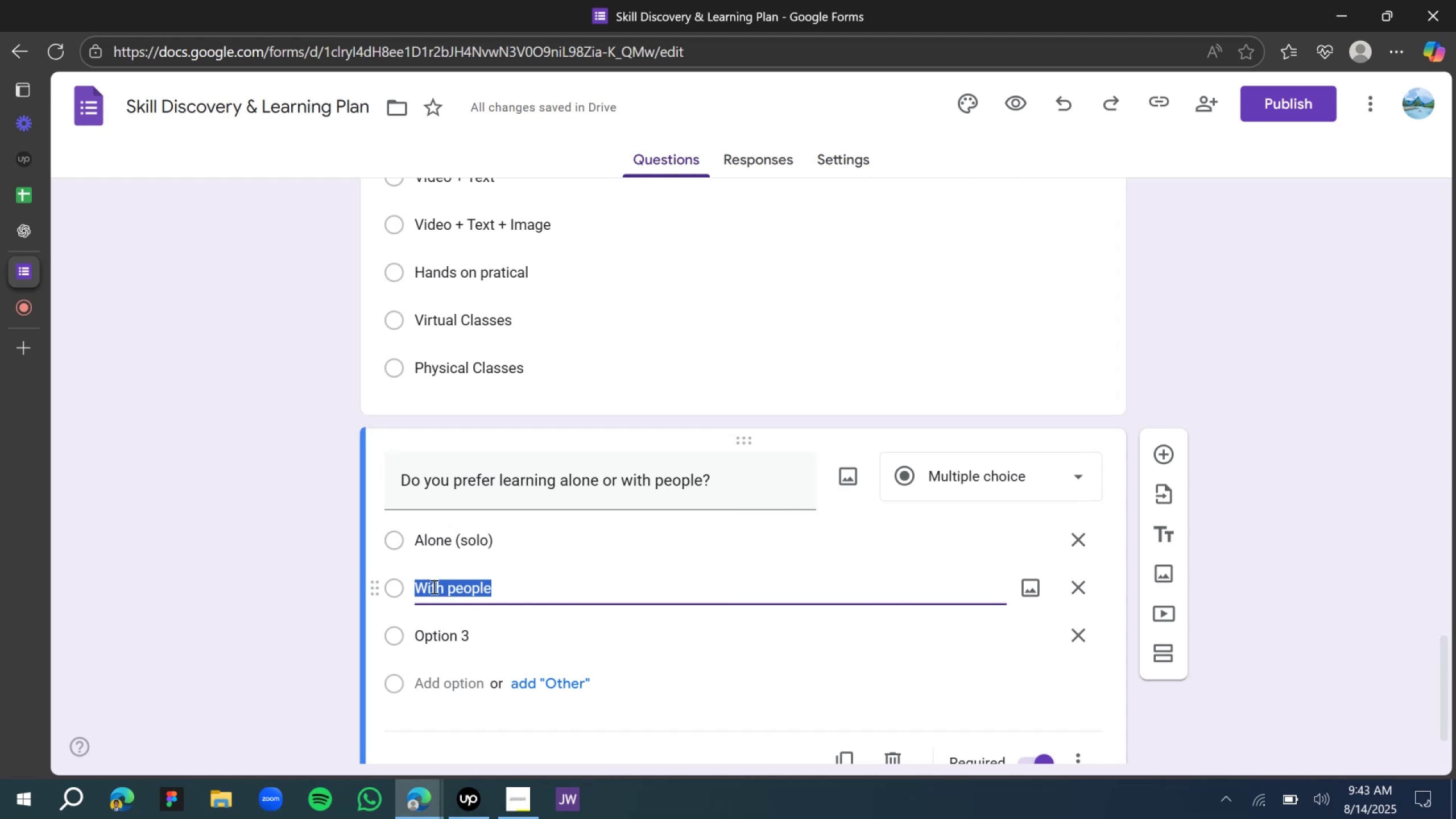 
type(In groups)
 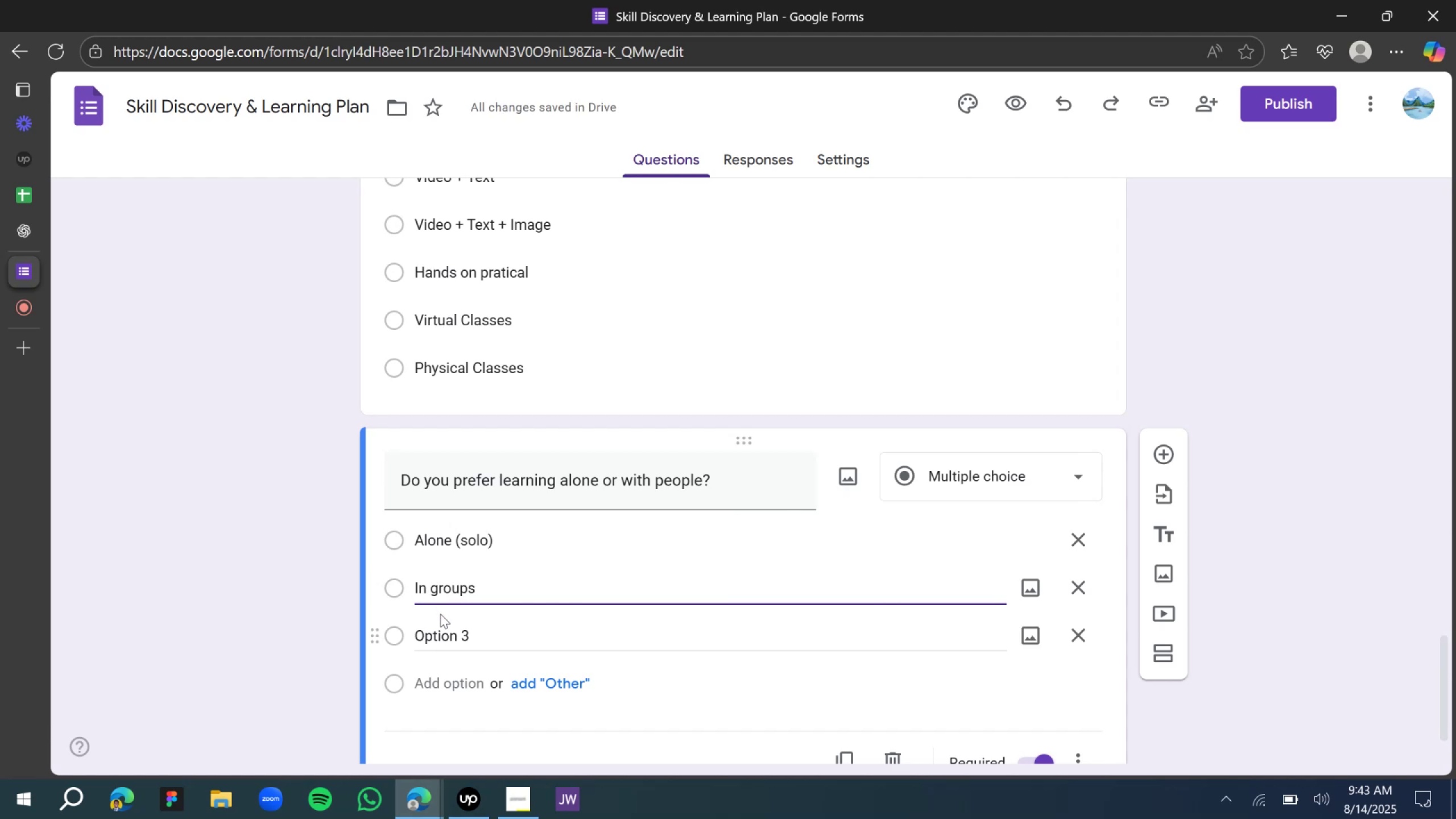 
wait(7.09)
 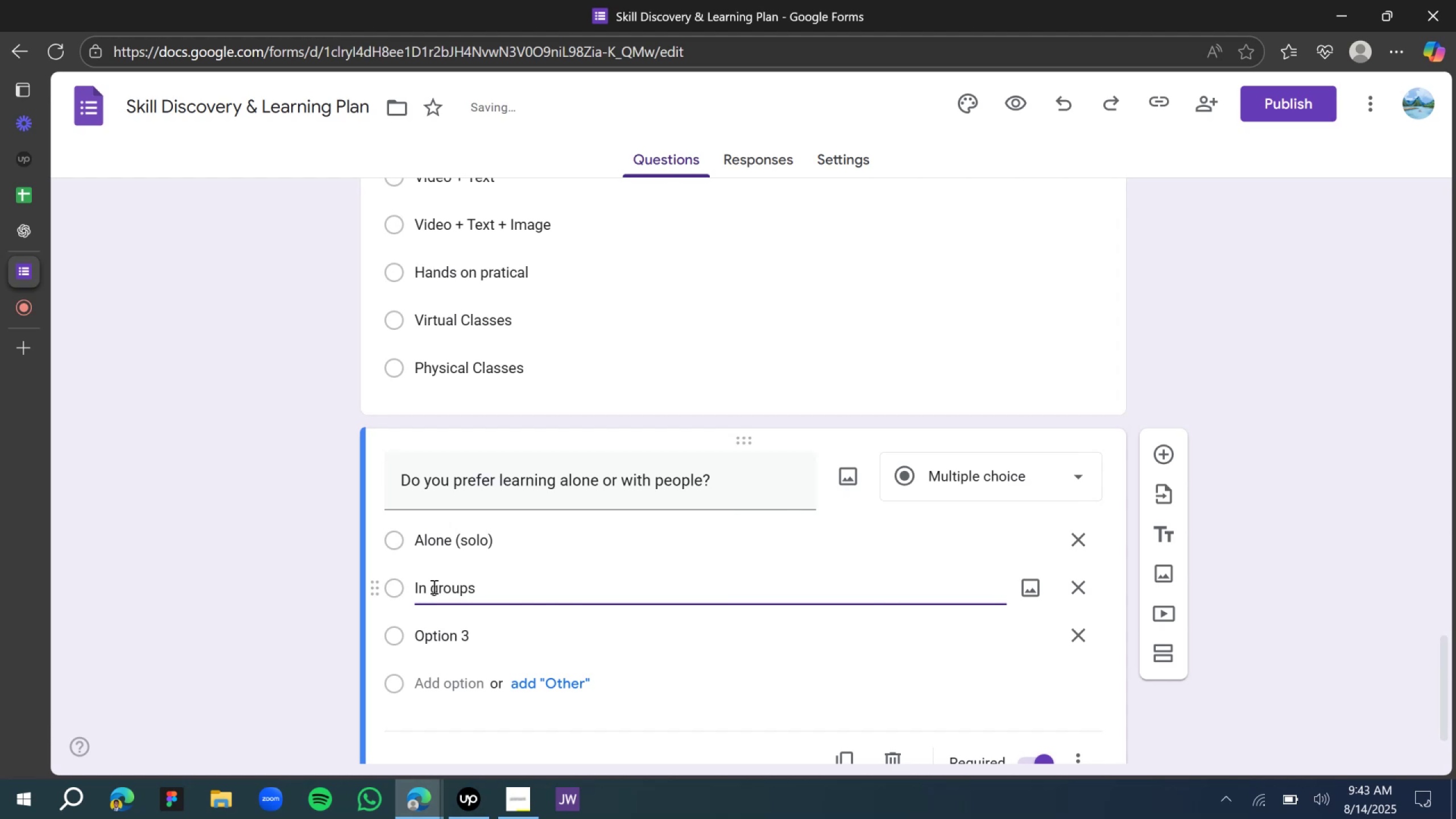 
double_click([443, 632])
 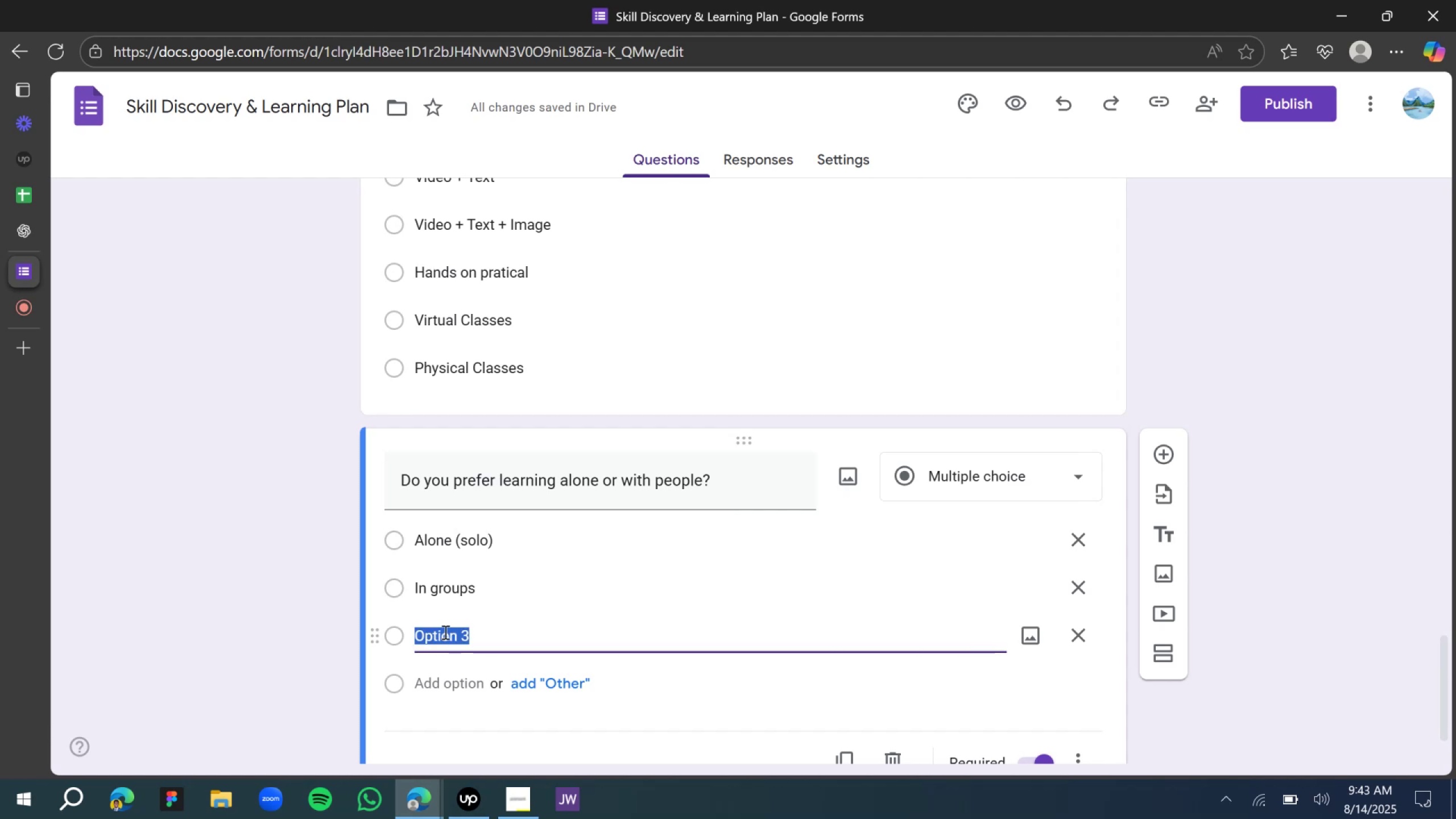 
type(No pre)
 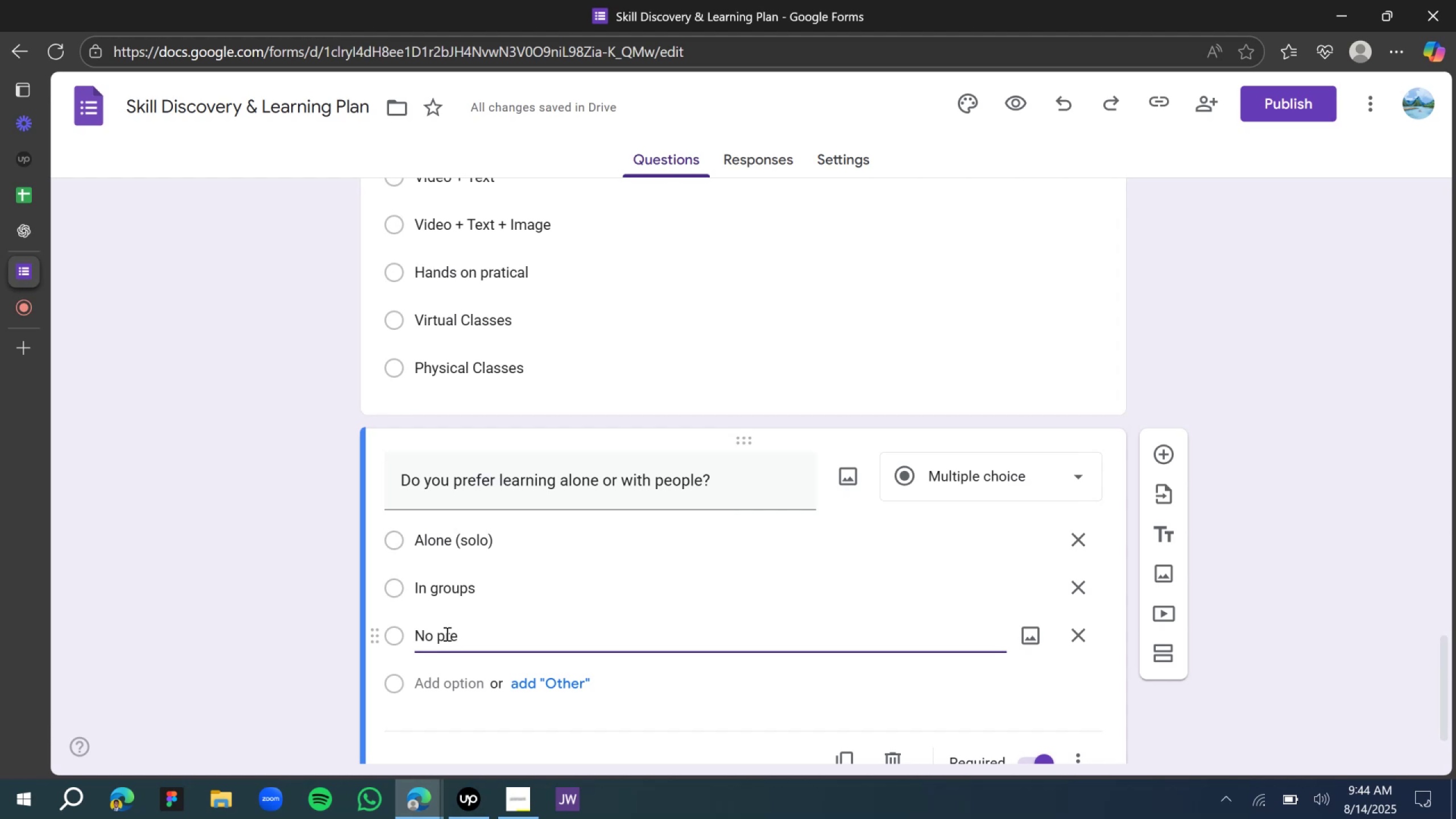 
wait(7.01)
 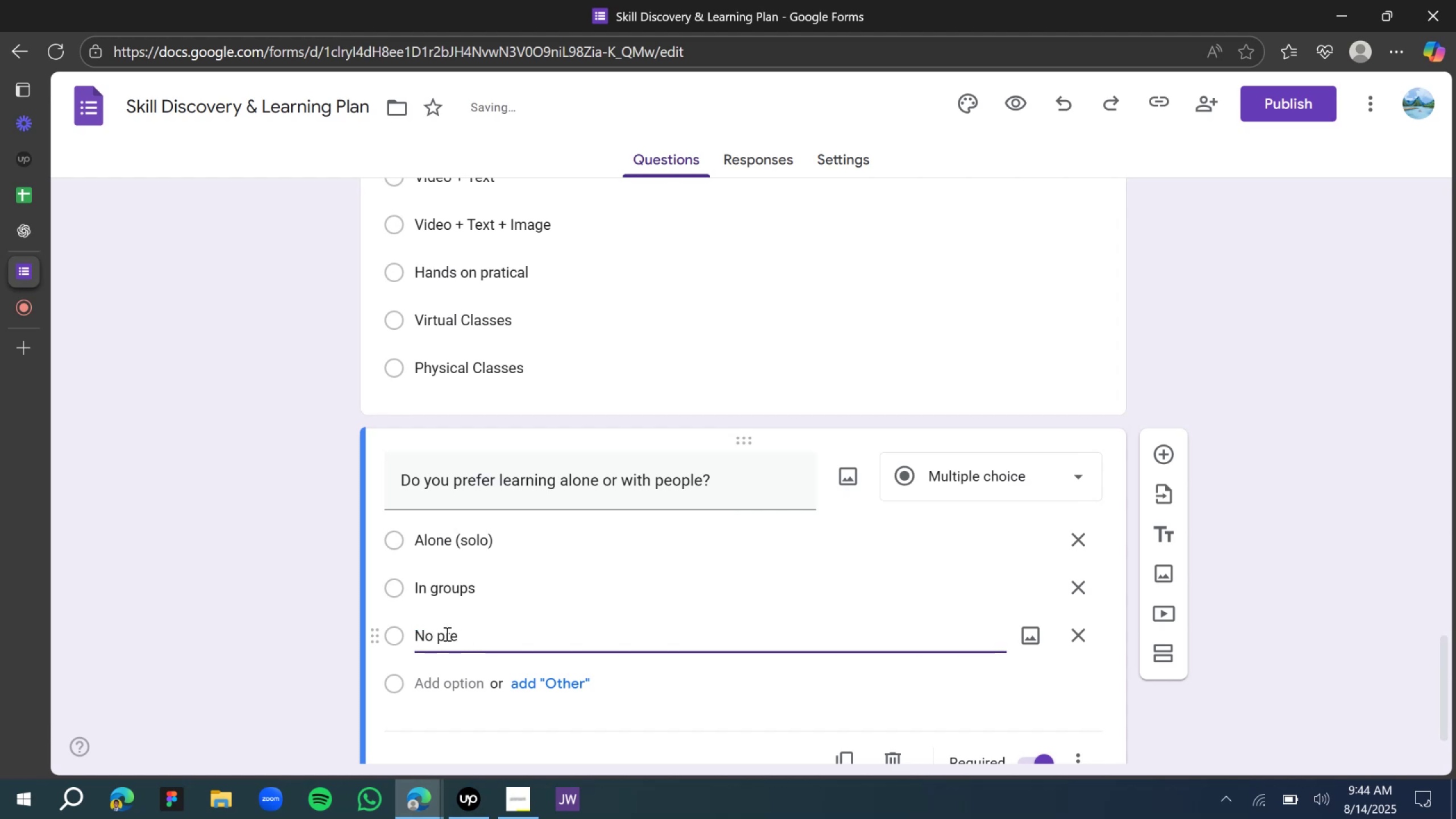 
type(ference)
 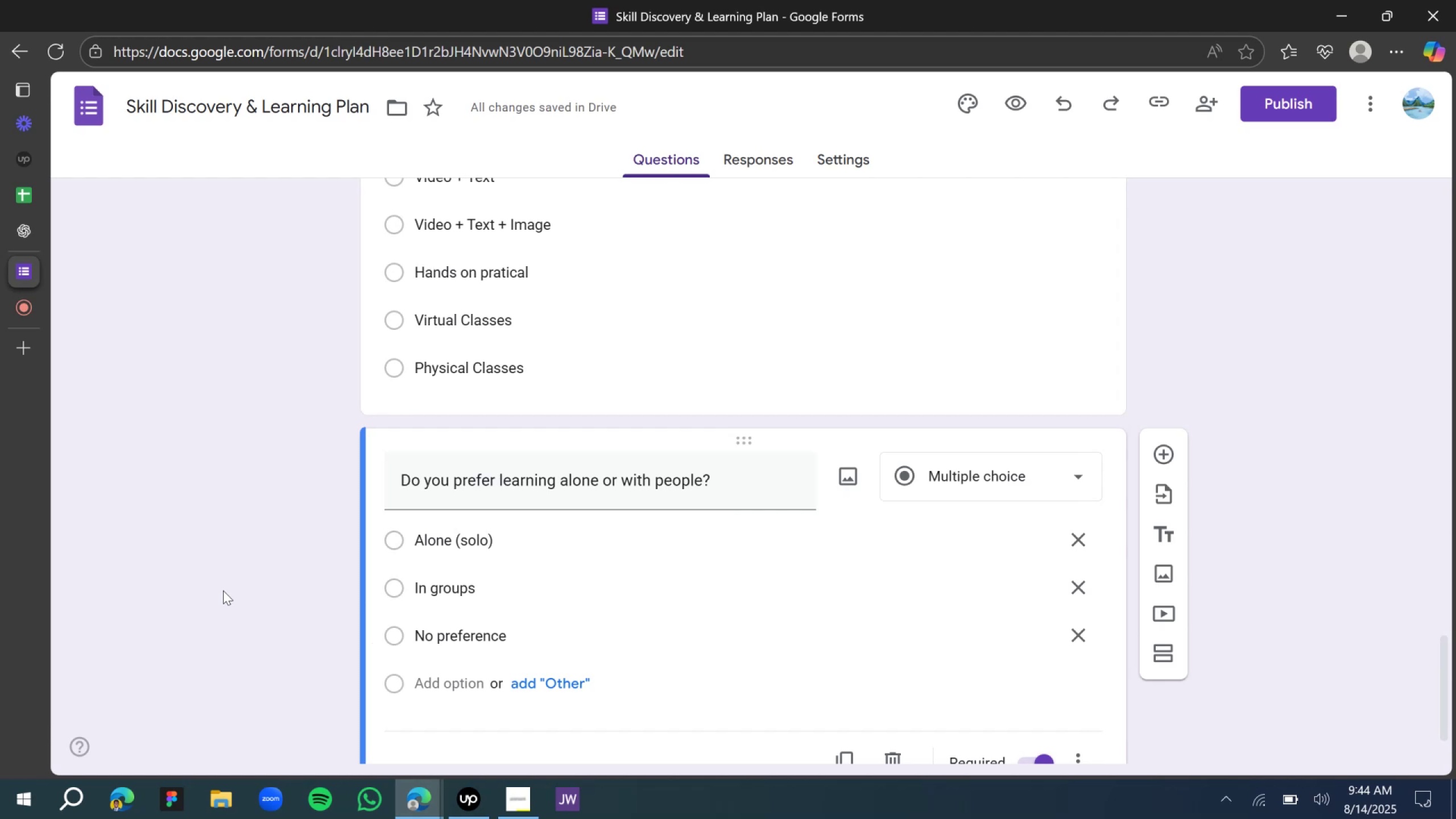 
wait(31.75)
 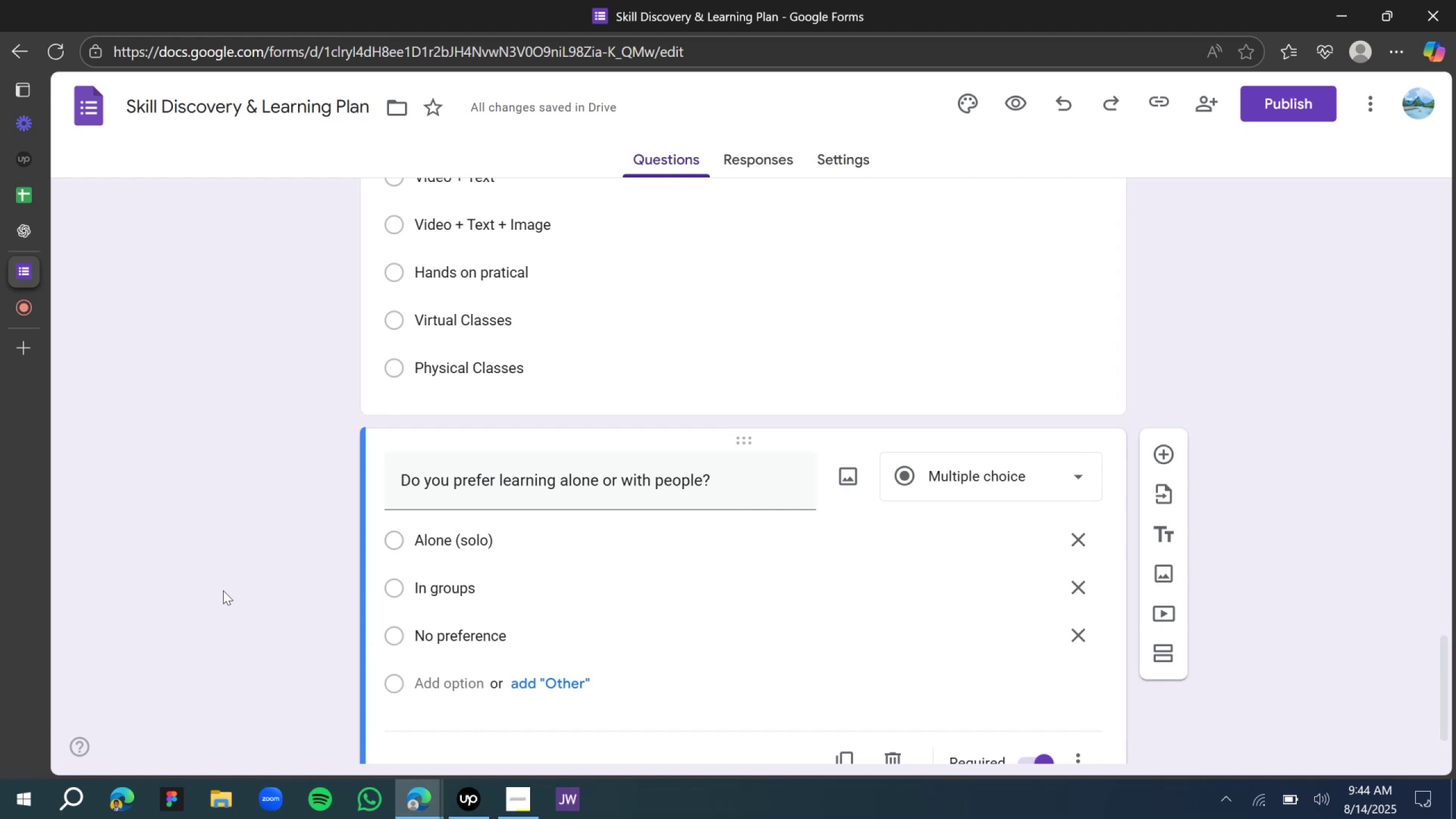 
left_click([187, 519])
 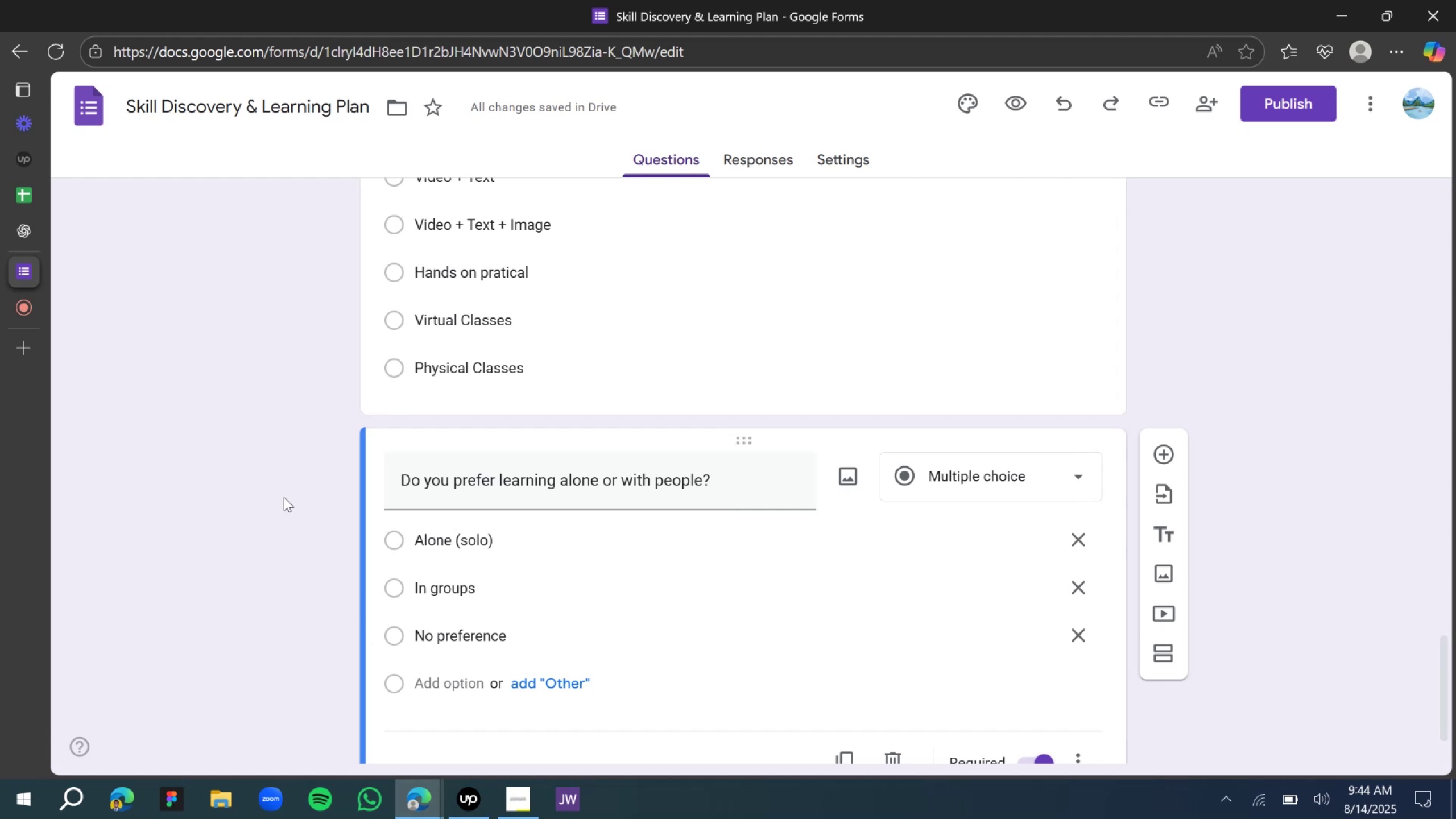 
scroll: coordinate [316, 496], scroll_direction: down, amount: 3.0
 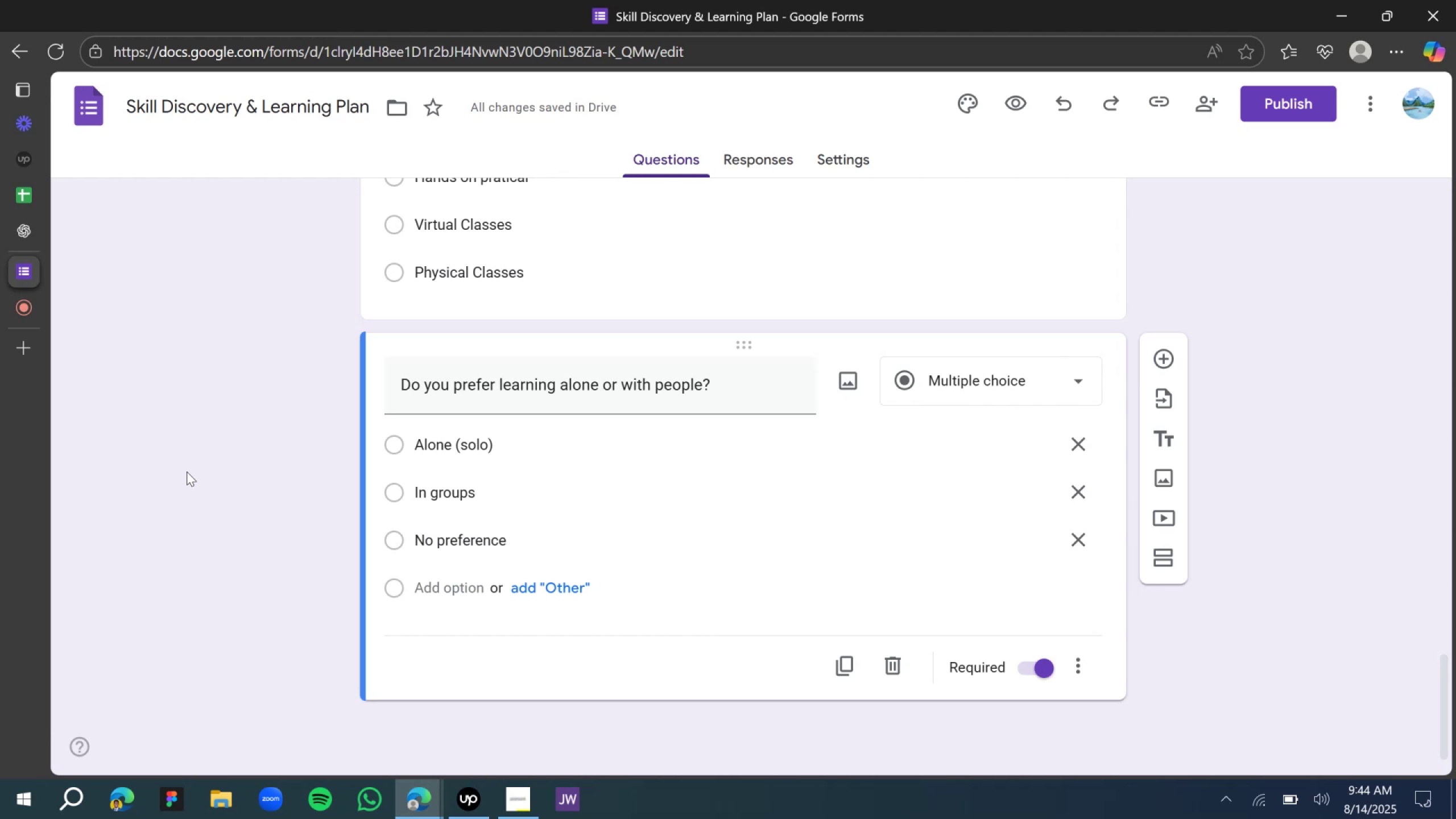 
wait(20.37)
 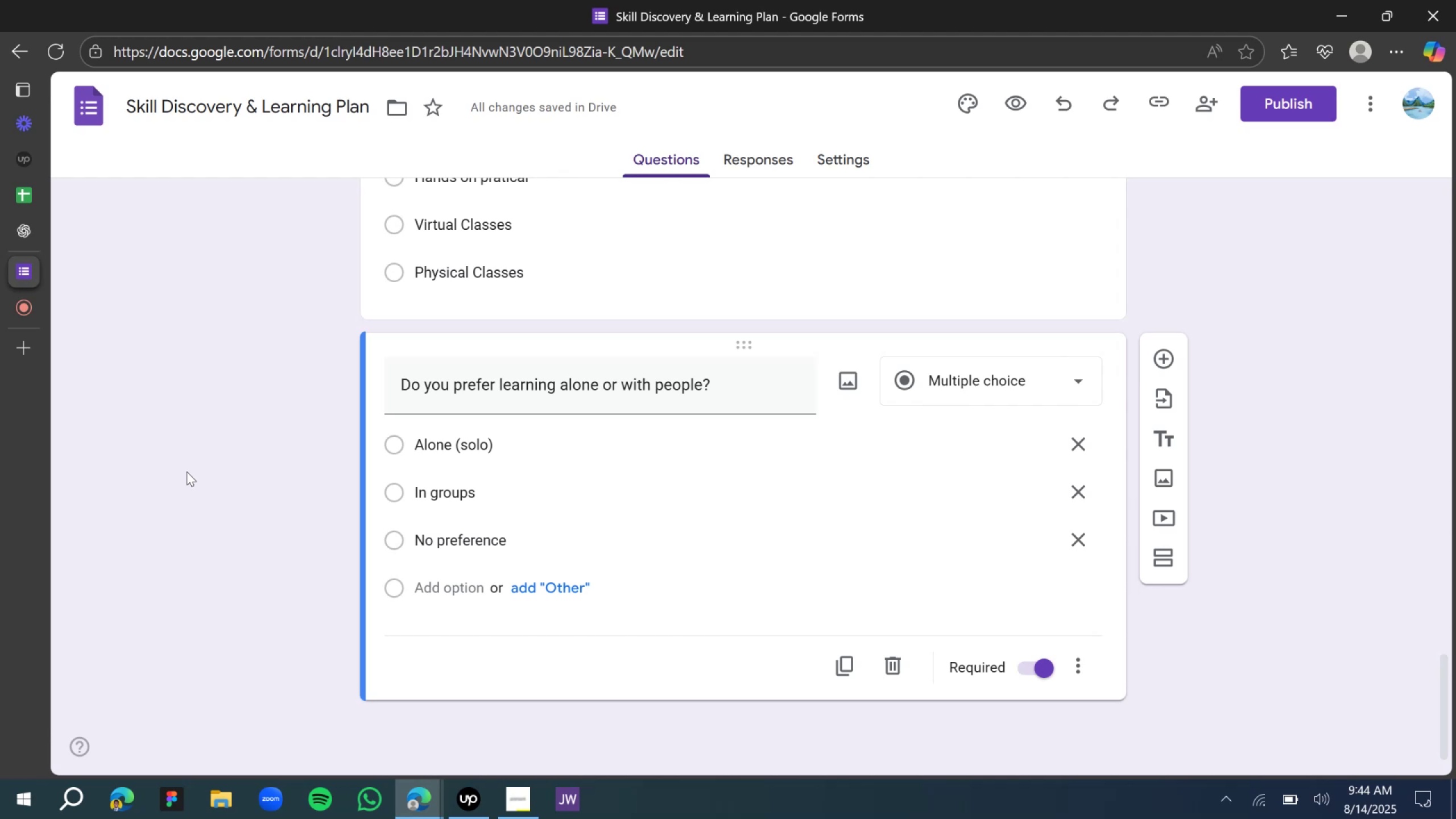 
left_click([171, 518])
 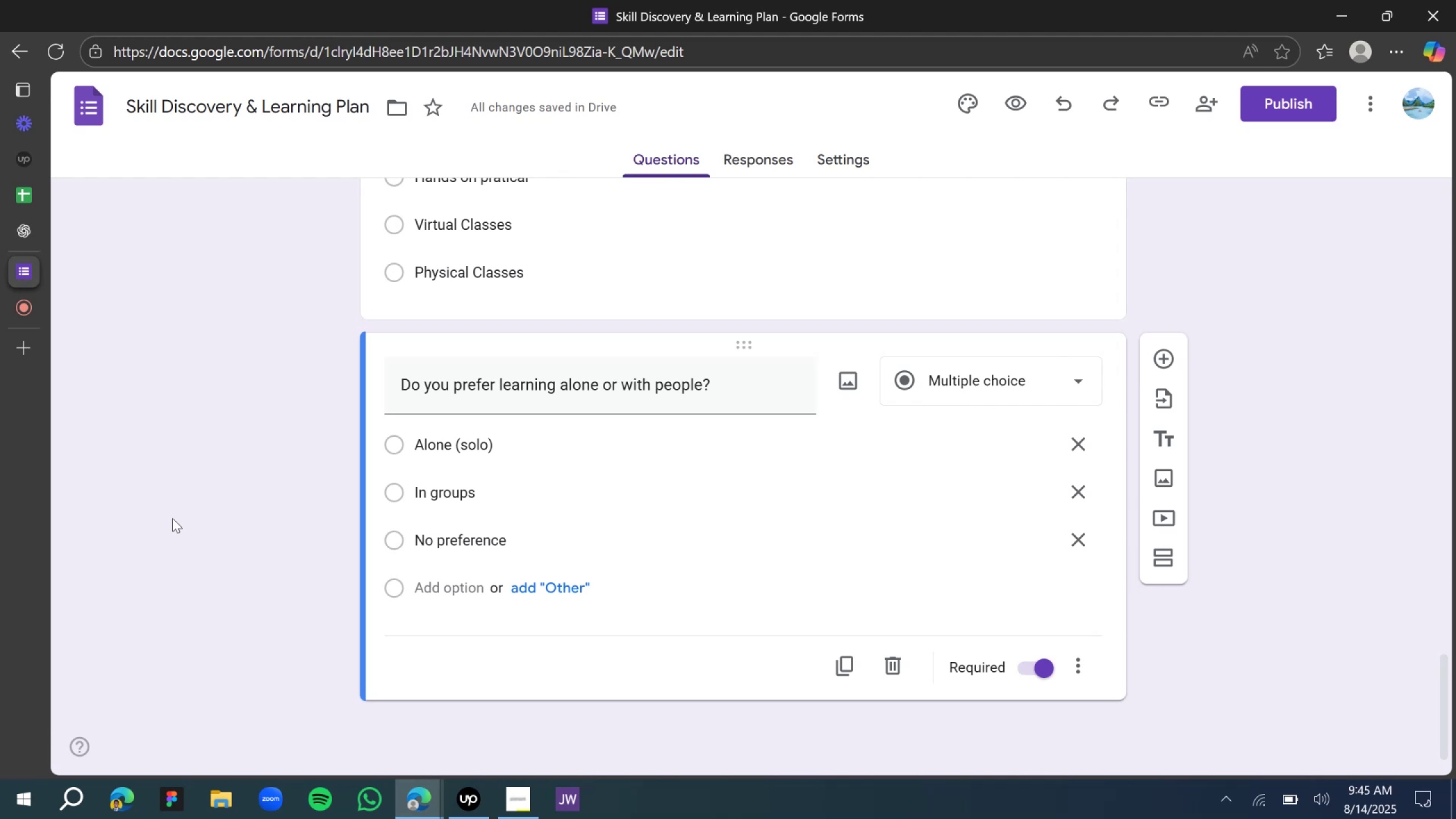 
wait(10.63)
 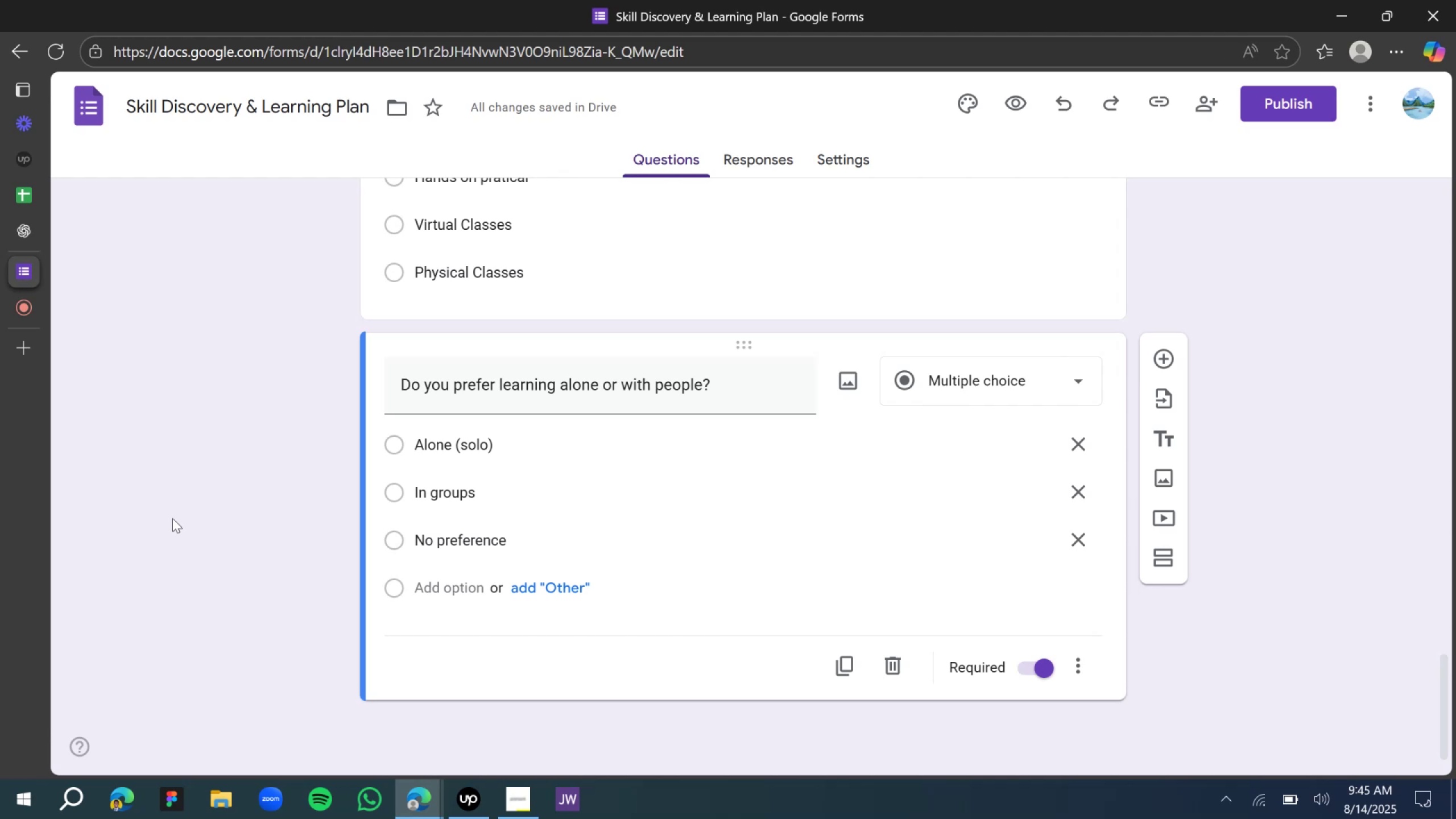 
left_click([36, 223])
 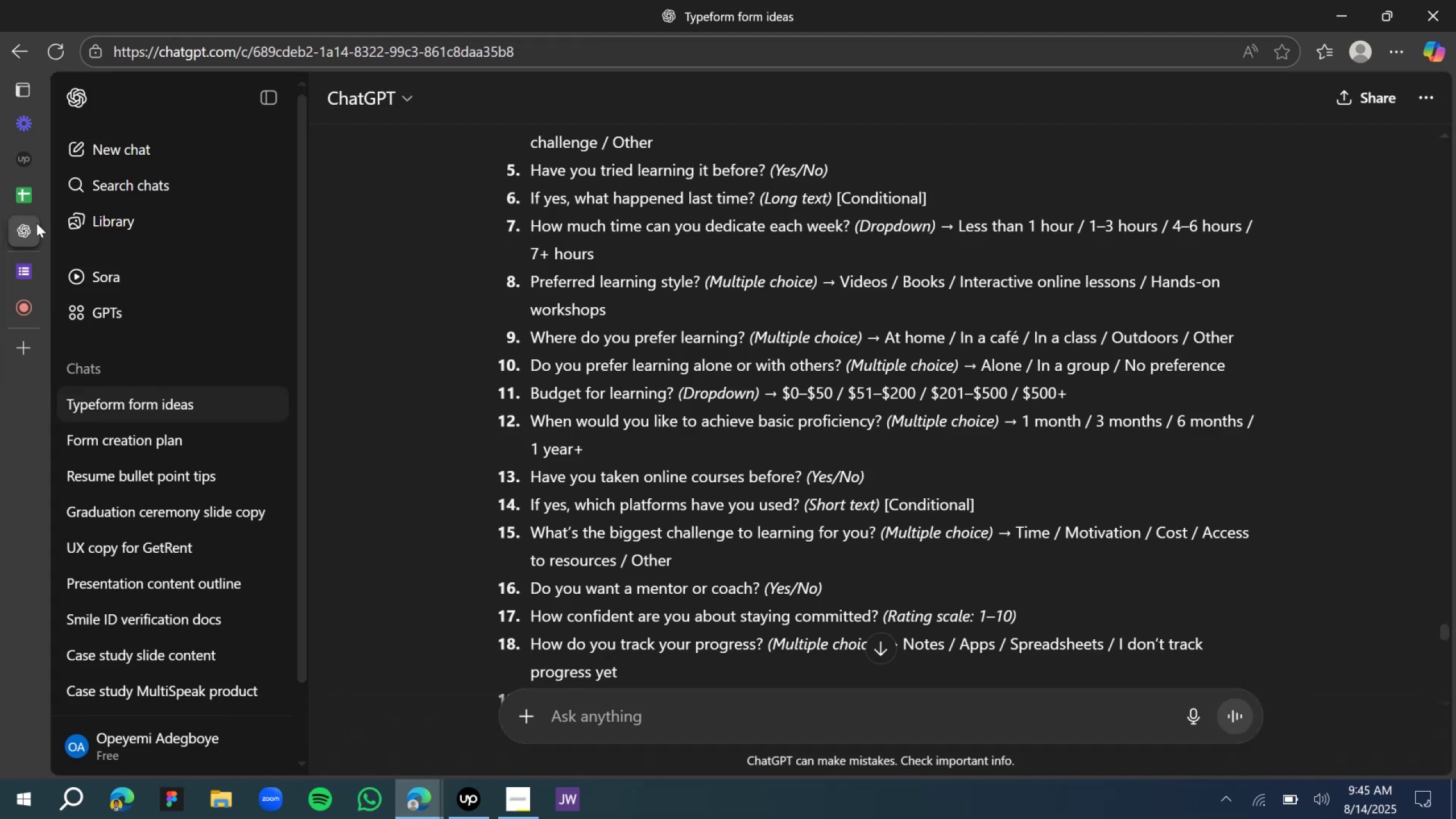 
mouse_move([50, 235])
 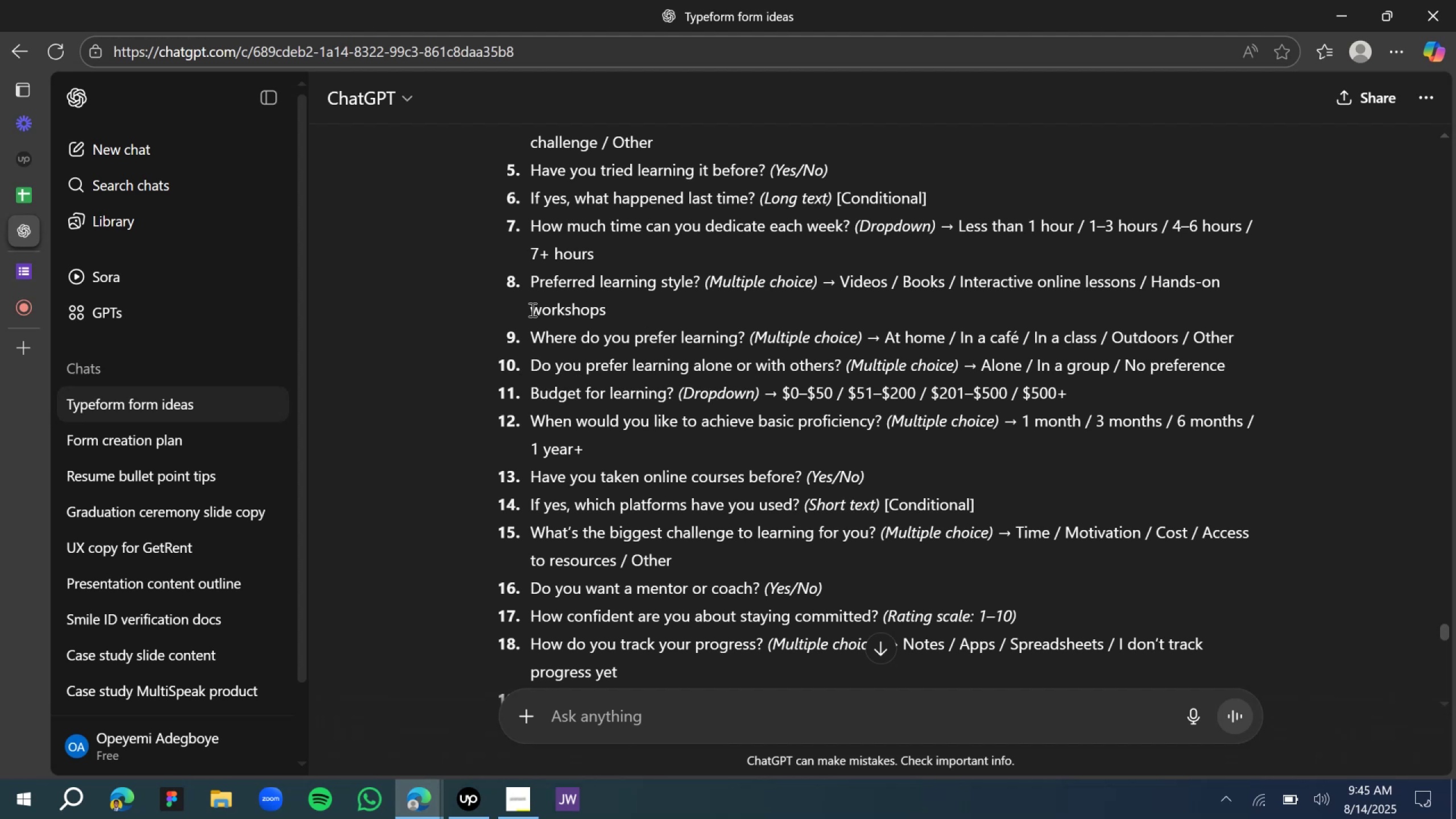 
wait(22.06)
 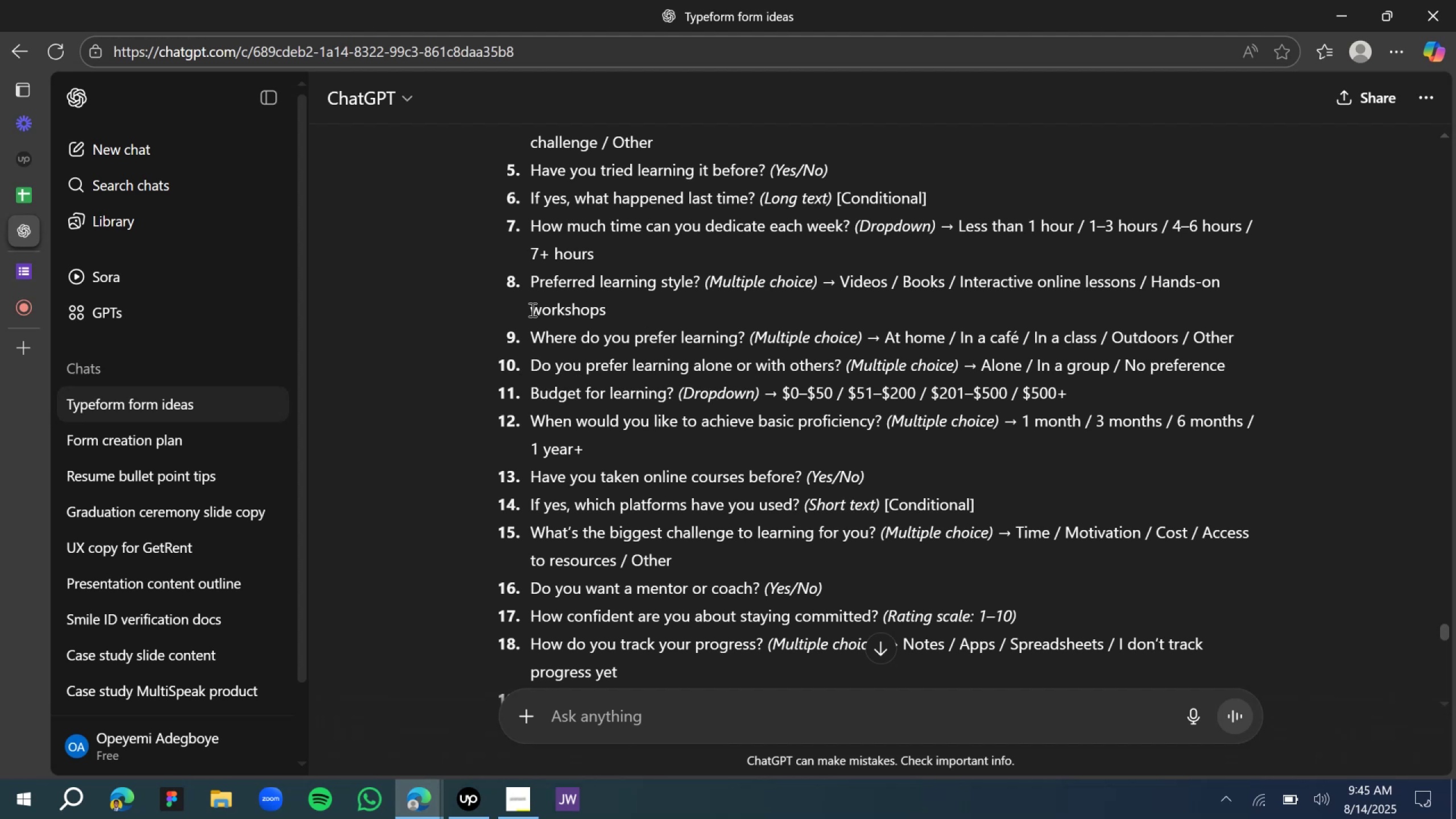 
left_click([647, 301])
 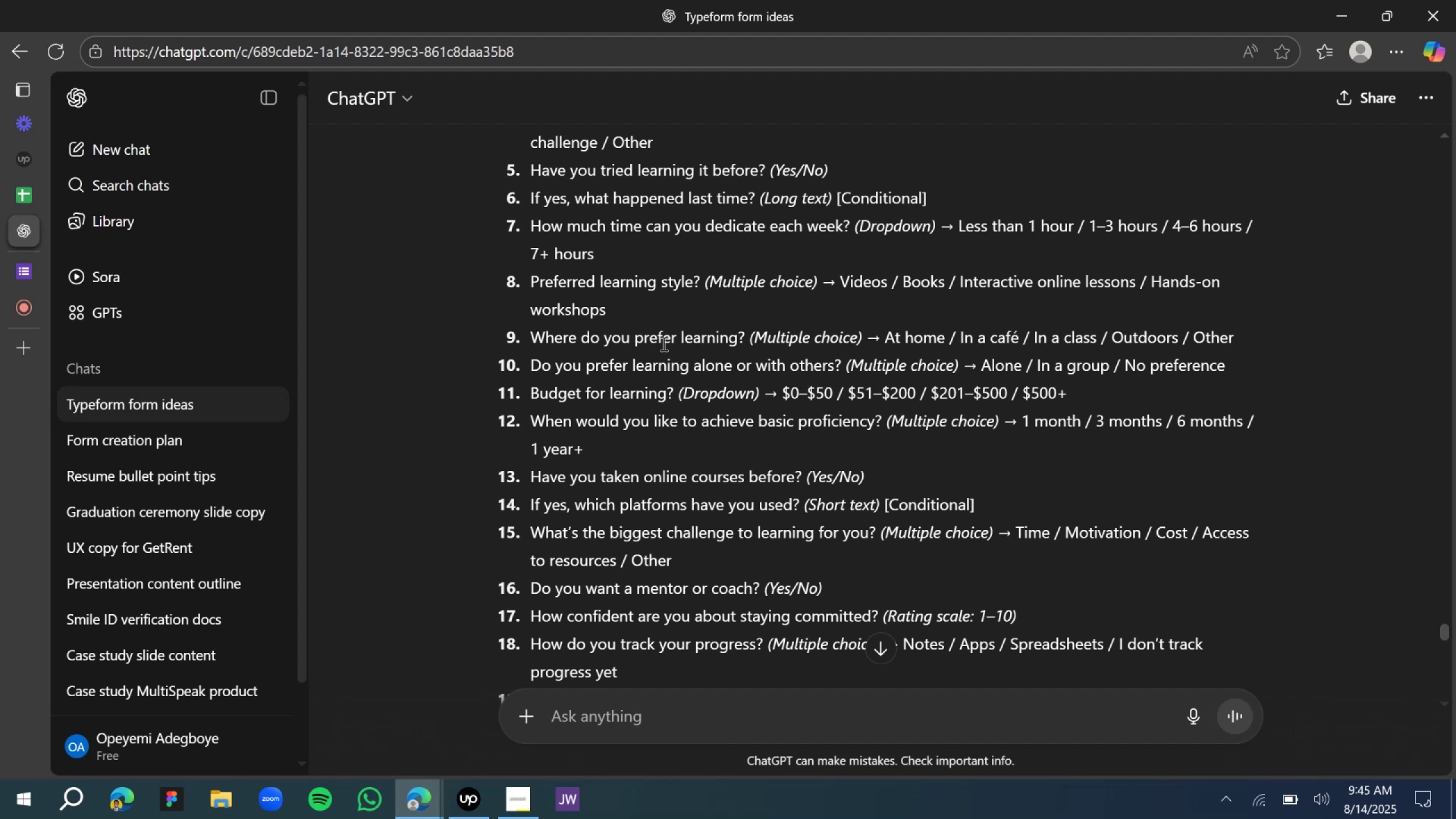 
wait(5.13)
 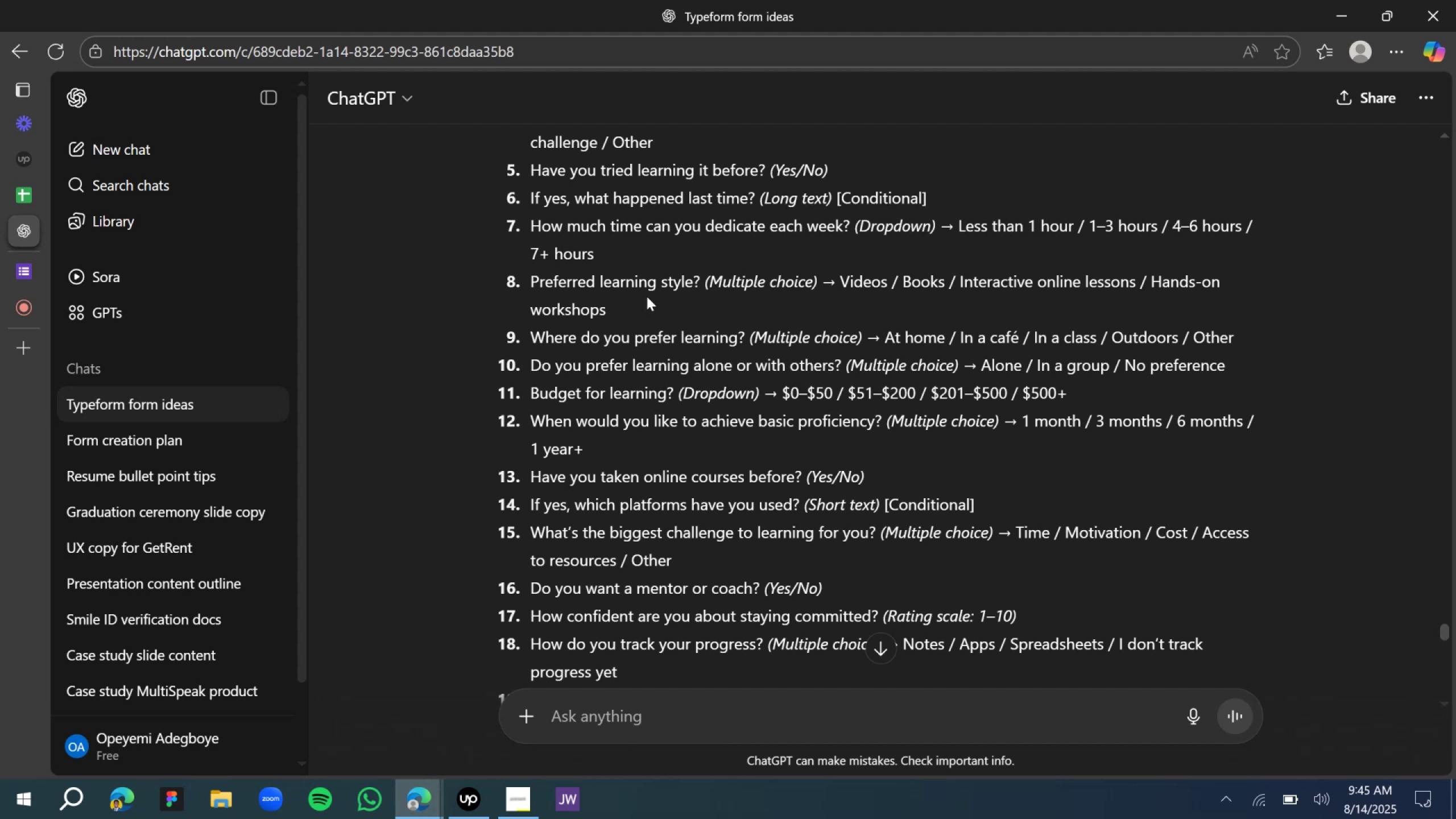 
scroll: coordinate [633, 359], scroll_direction: down, amount: 1.0
 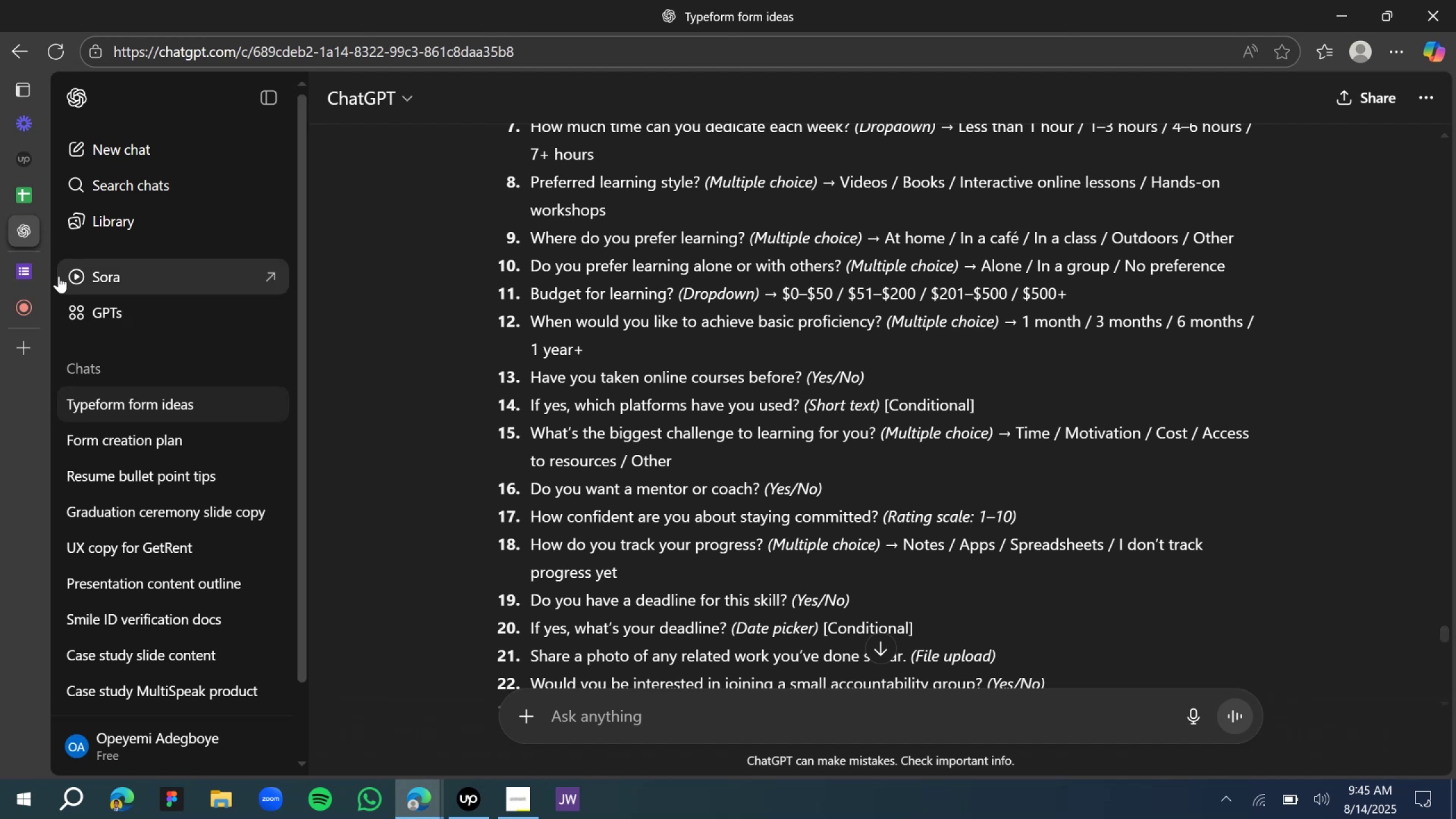 
left_click([23, 265])
 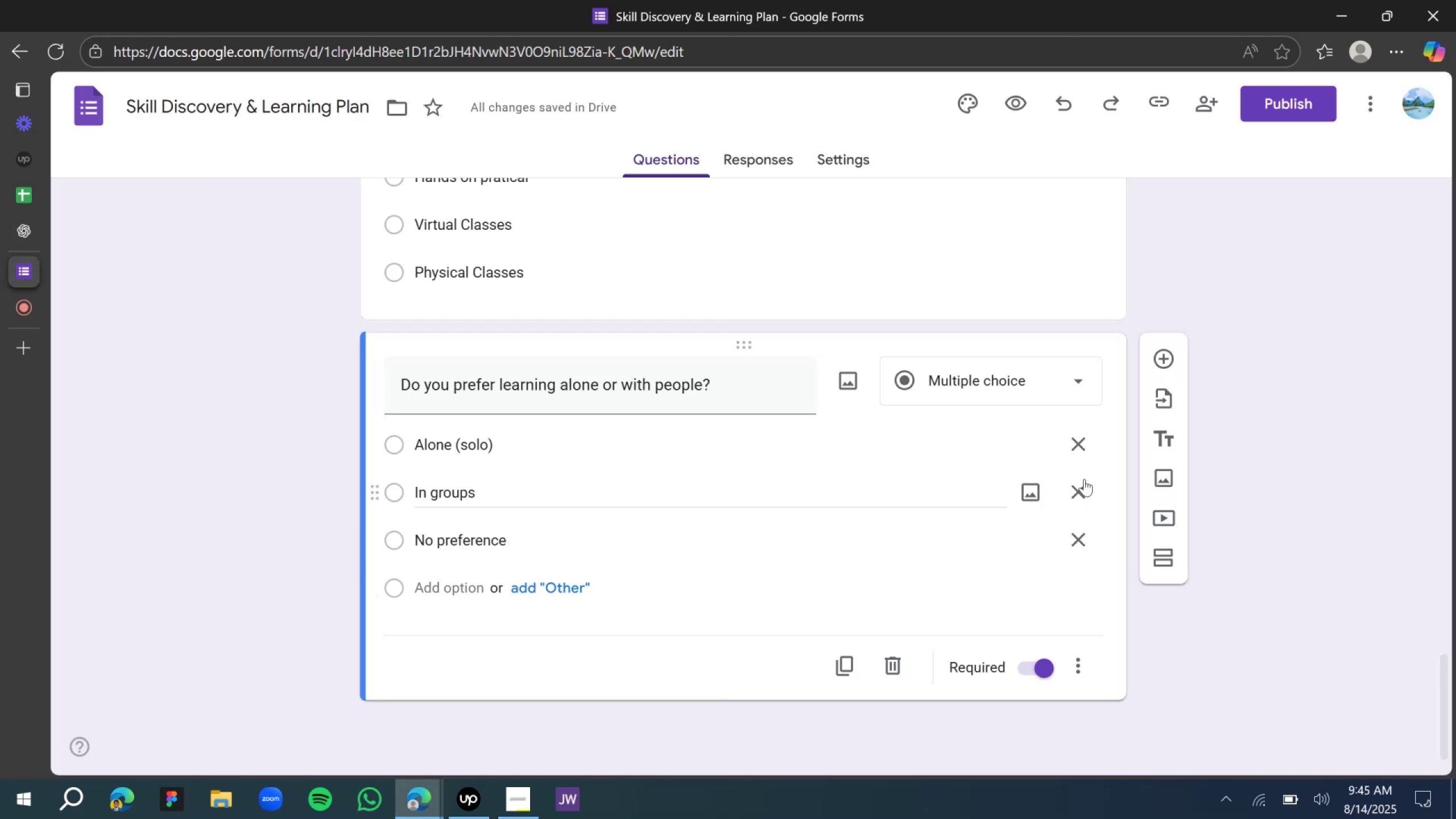 
left_click([1163, 356])
 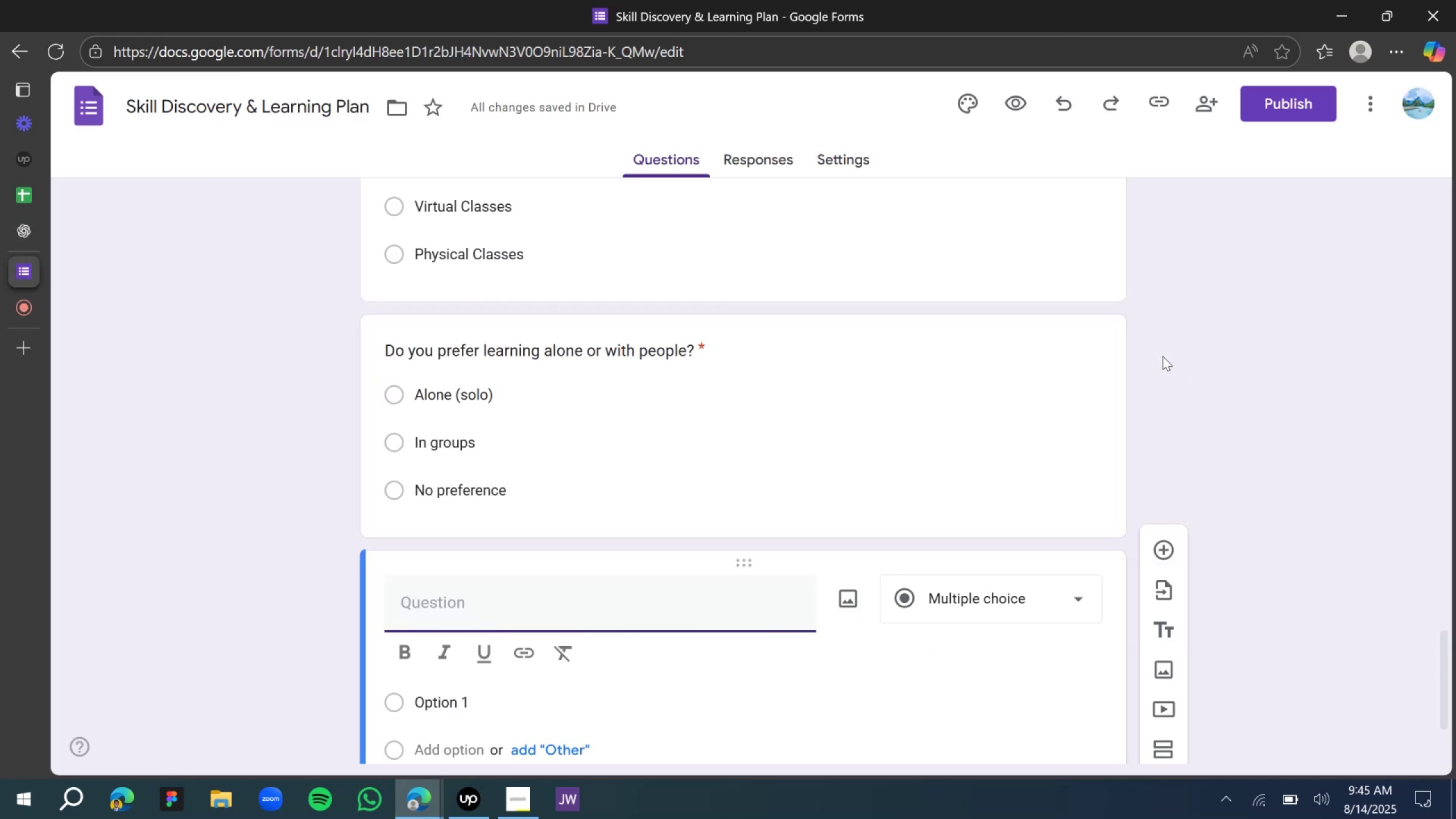 
wait(9.29)
 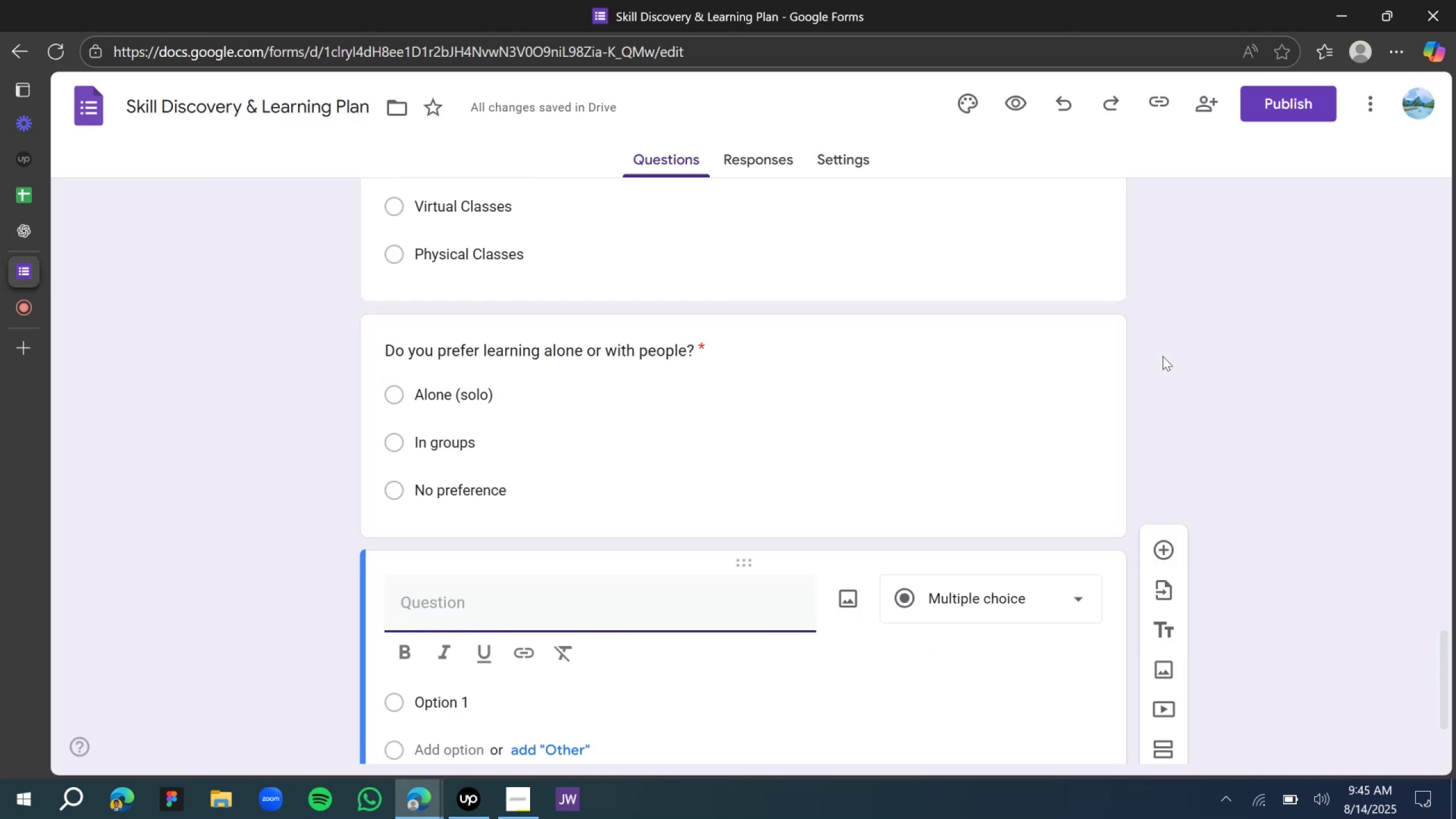 
key(Shift+ShiftLeft)
 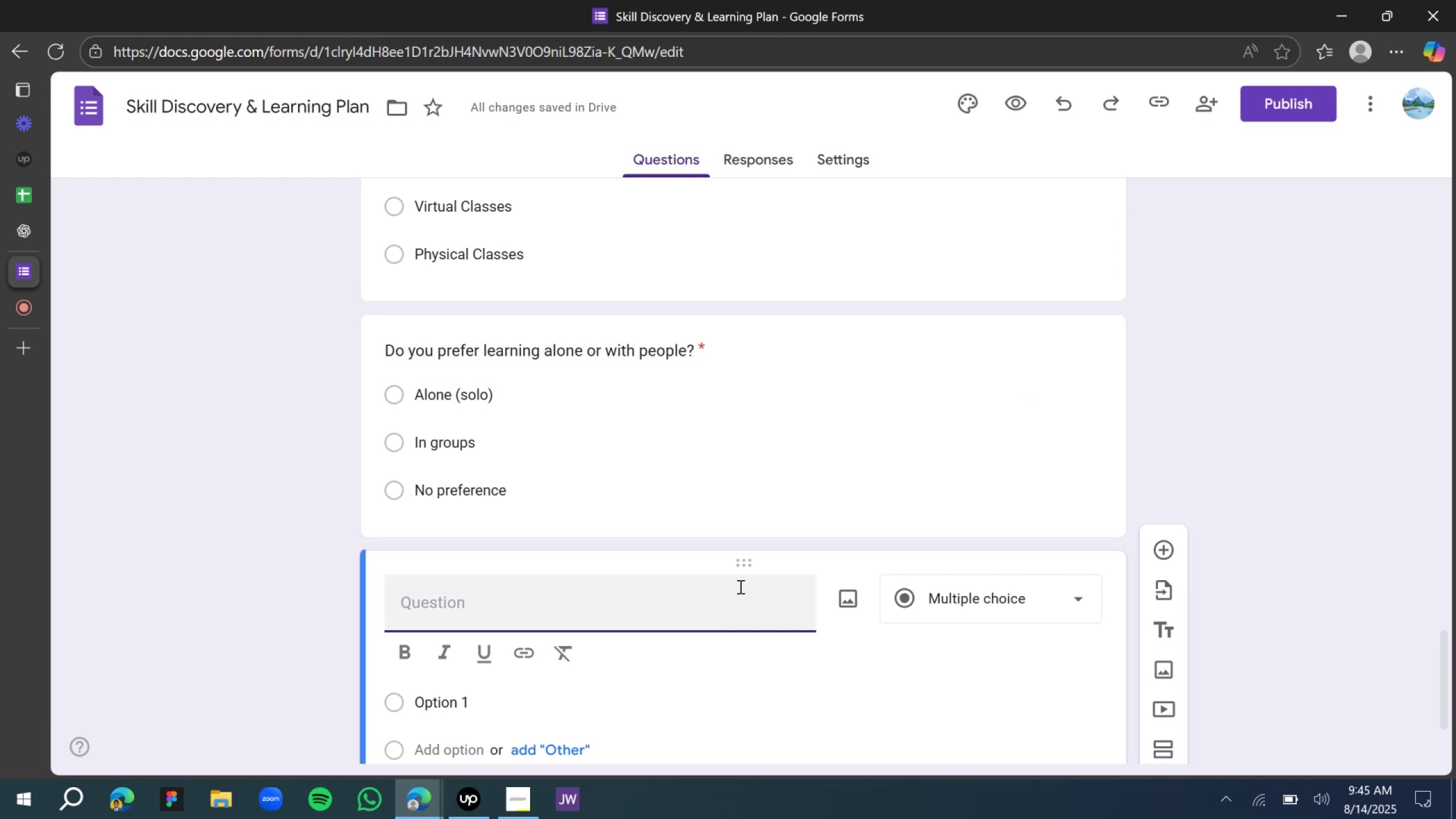 
key(Shift+D)
 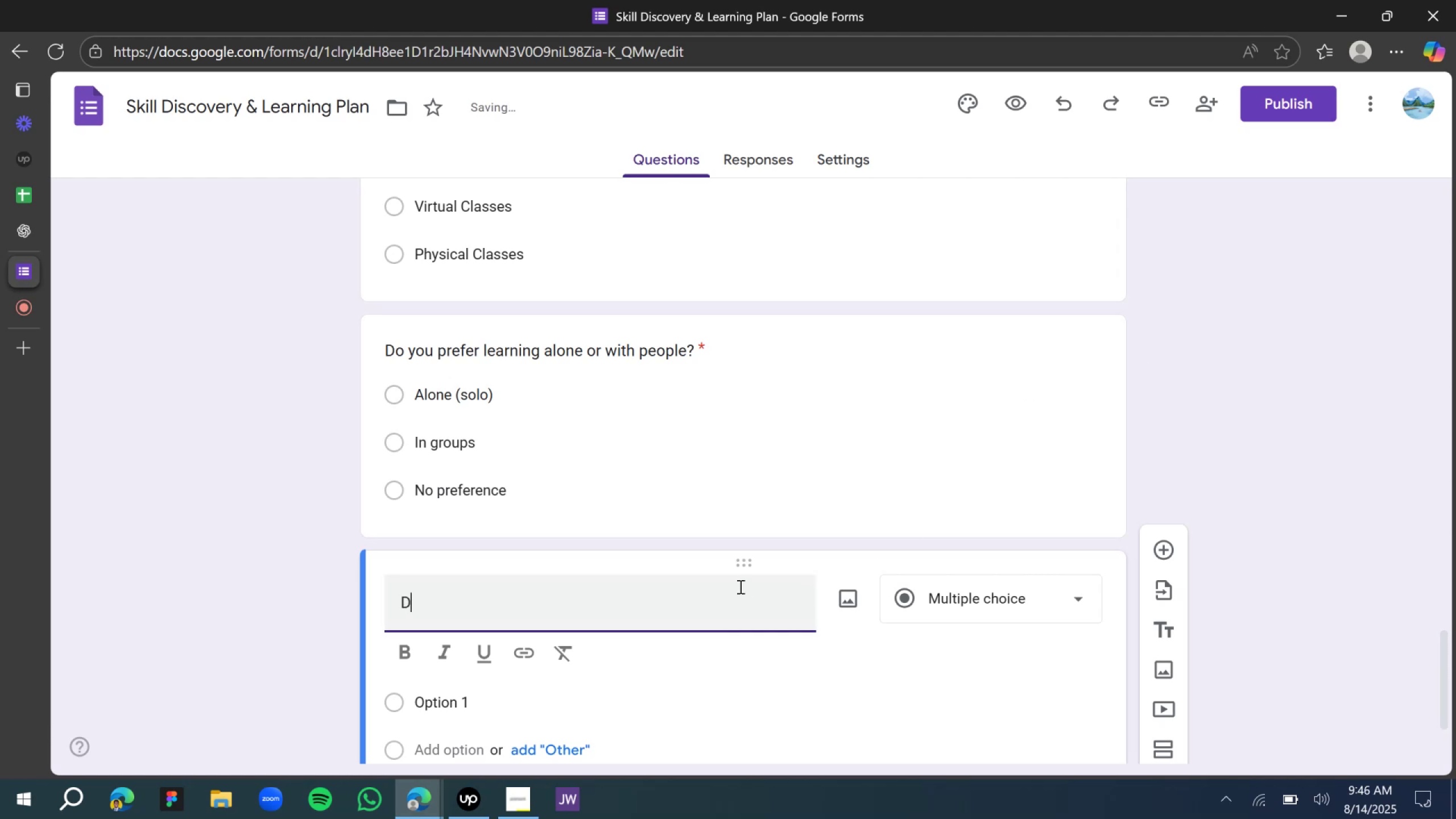 
type(o you have )
 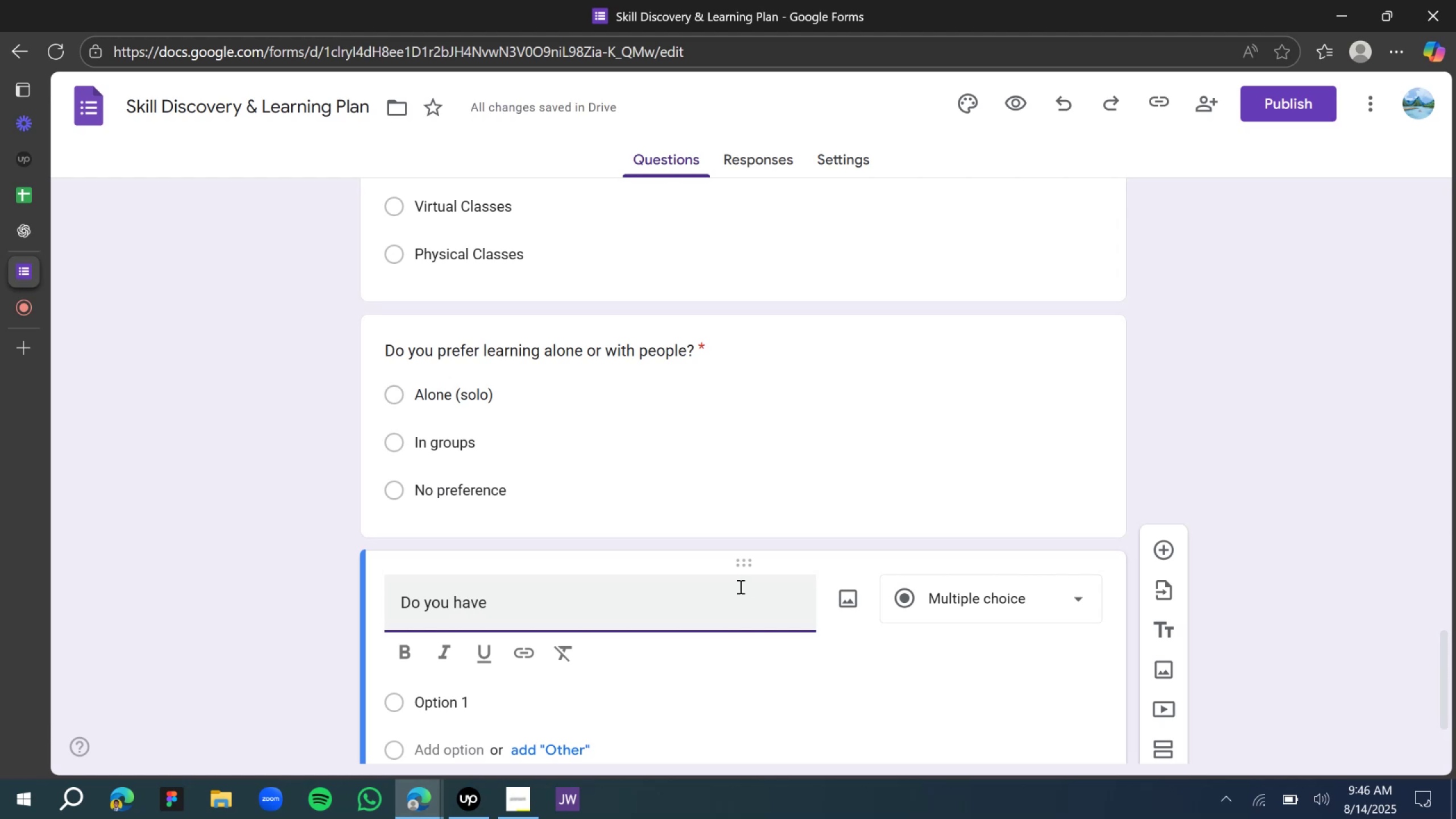 
wait(5.22)
 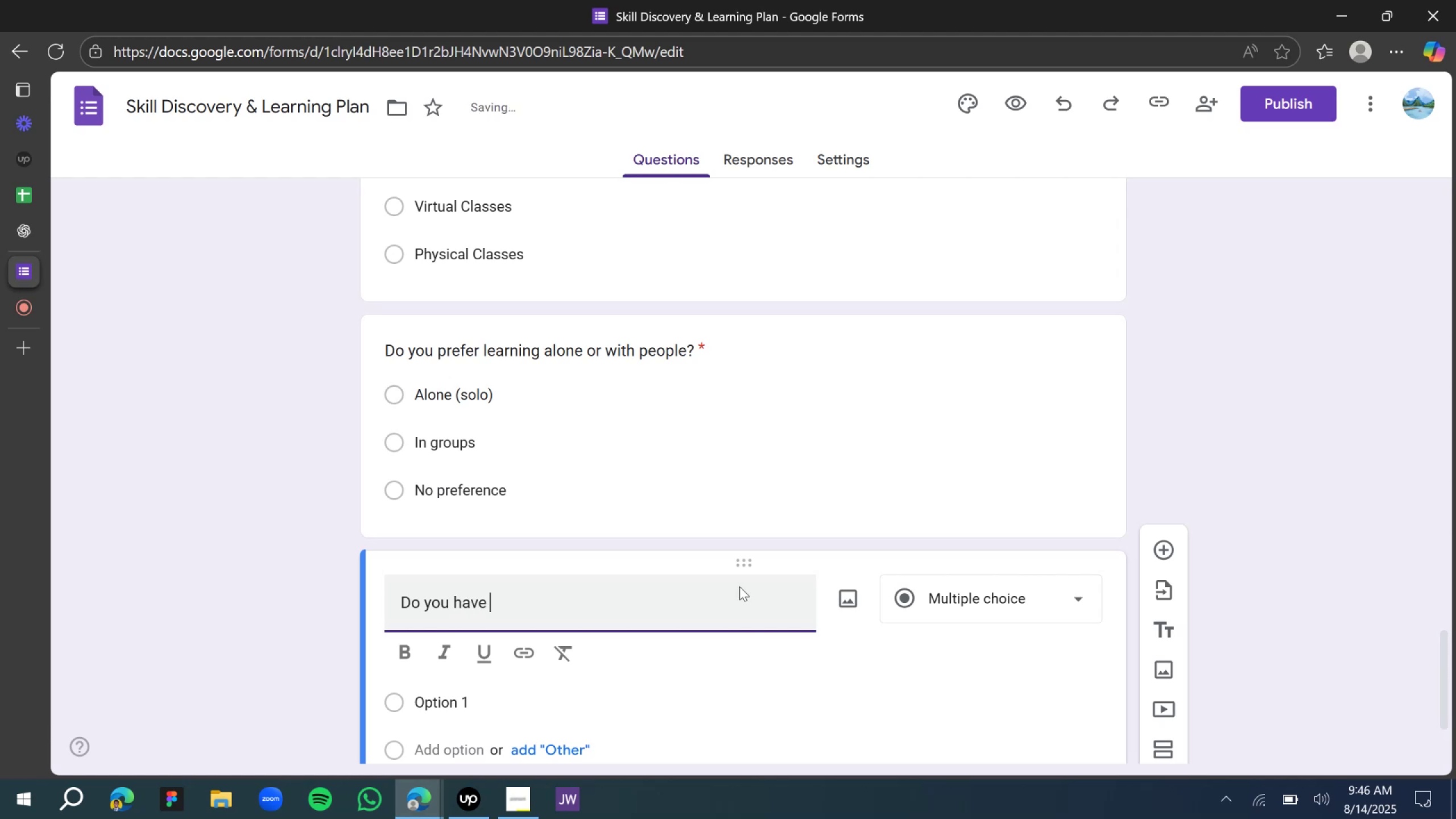 
type(any budget for learning )
key(Backspace)
type(?)
 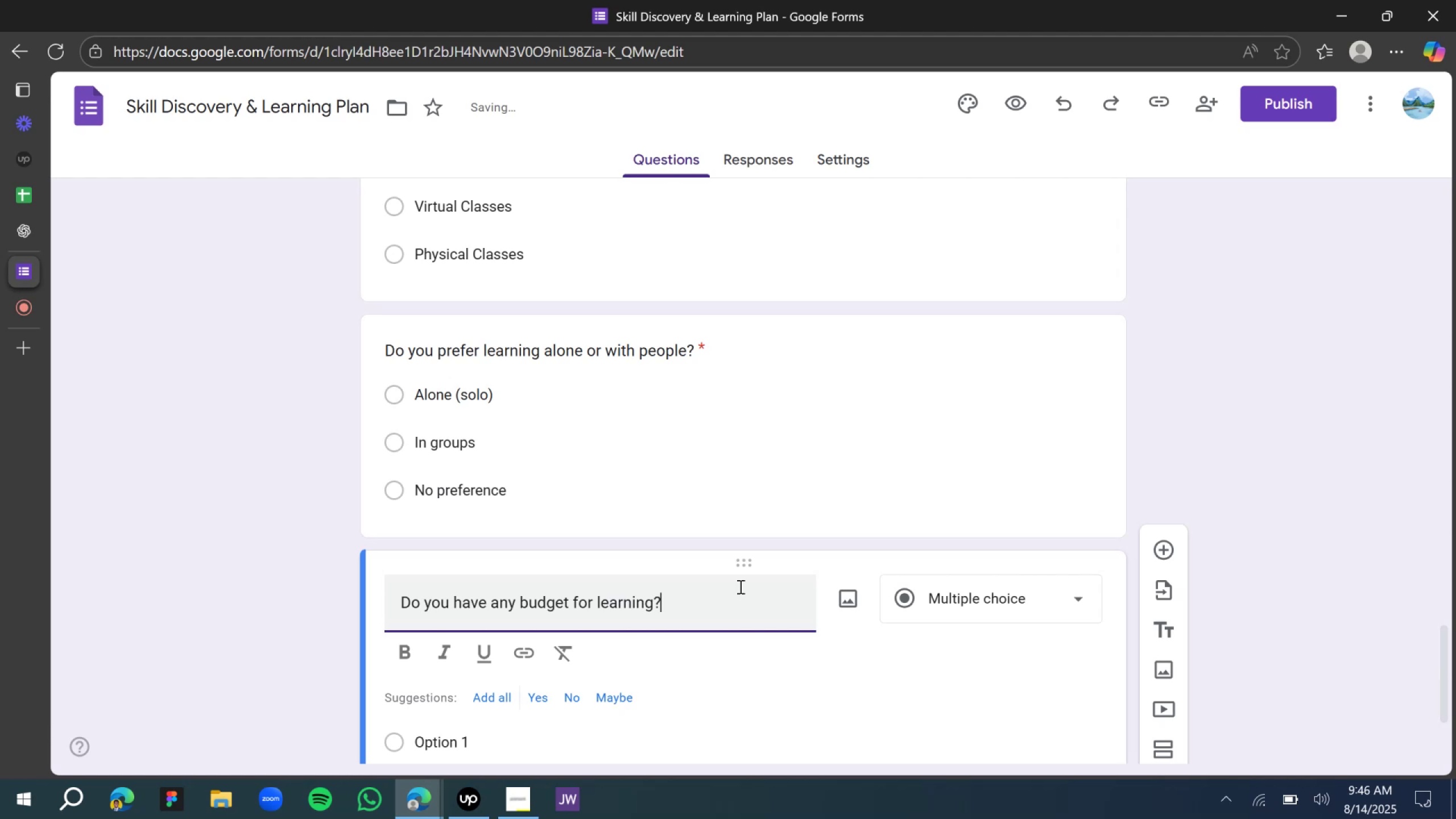 
scroll: coordinate [630, 573], scroll_direction: down, amount: 5.0
 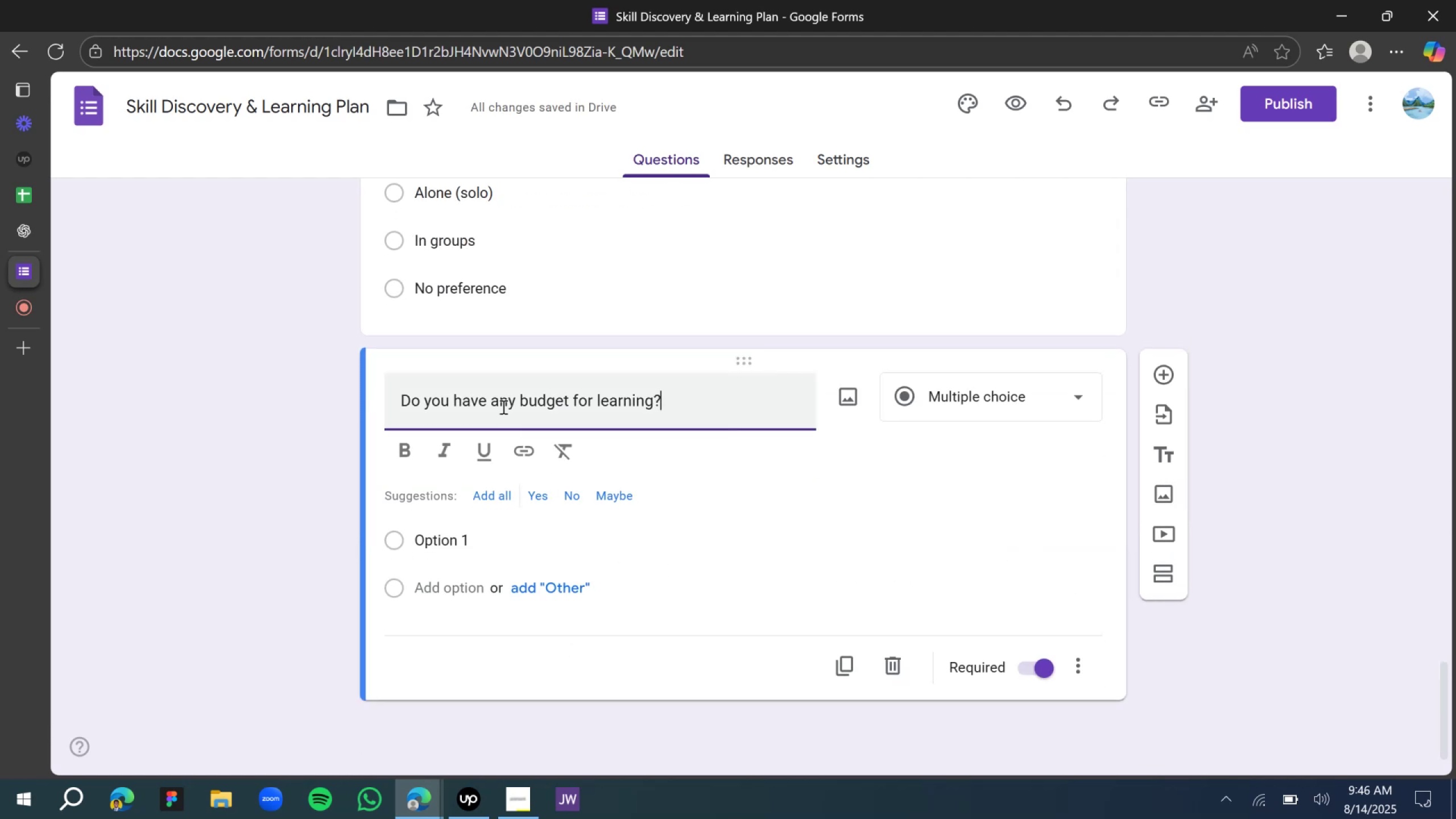 
mouse_move([434, 405])
 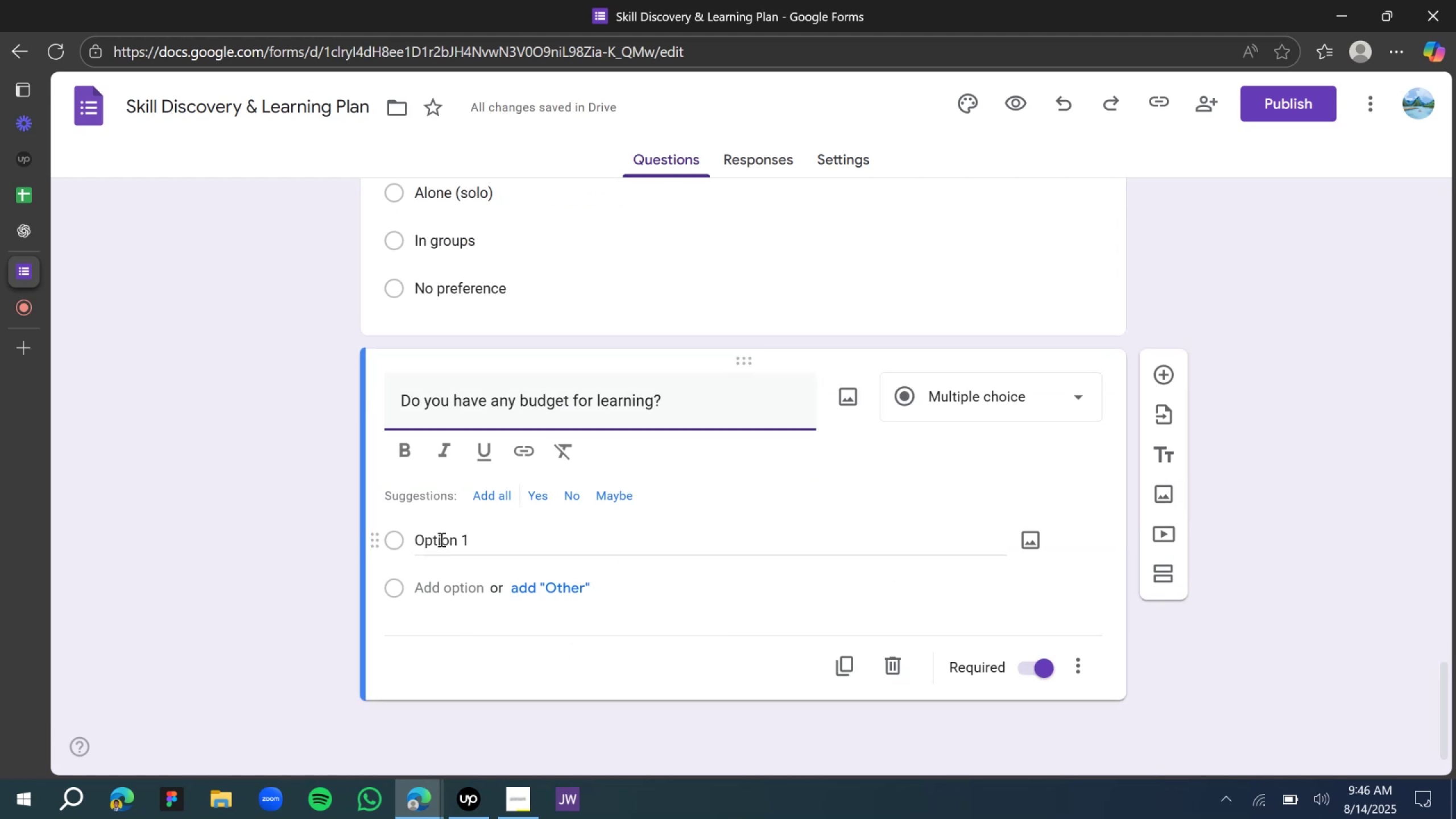 
left_click([439, 538])
 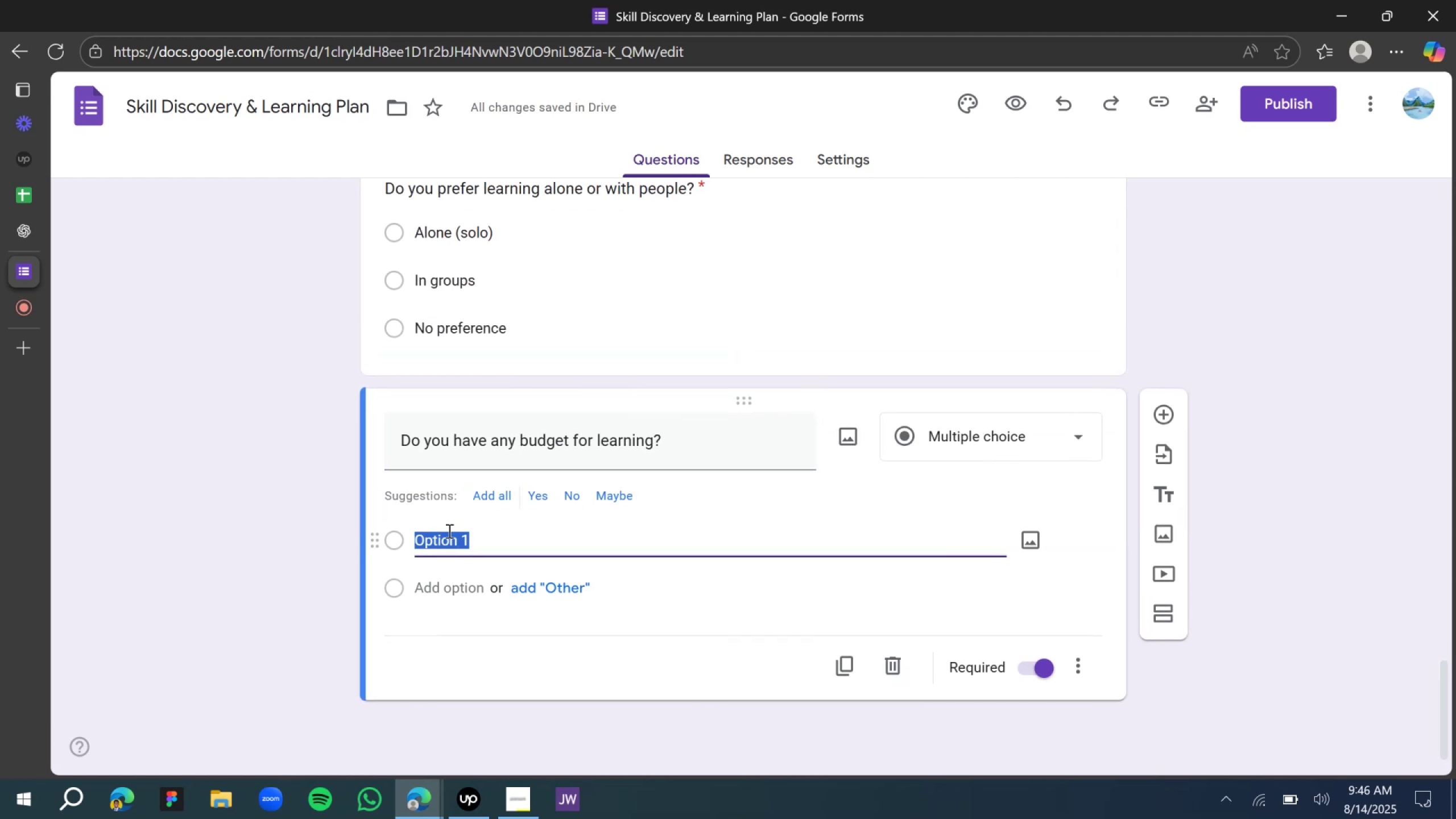 
wait(5.01)
 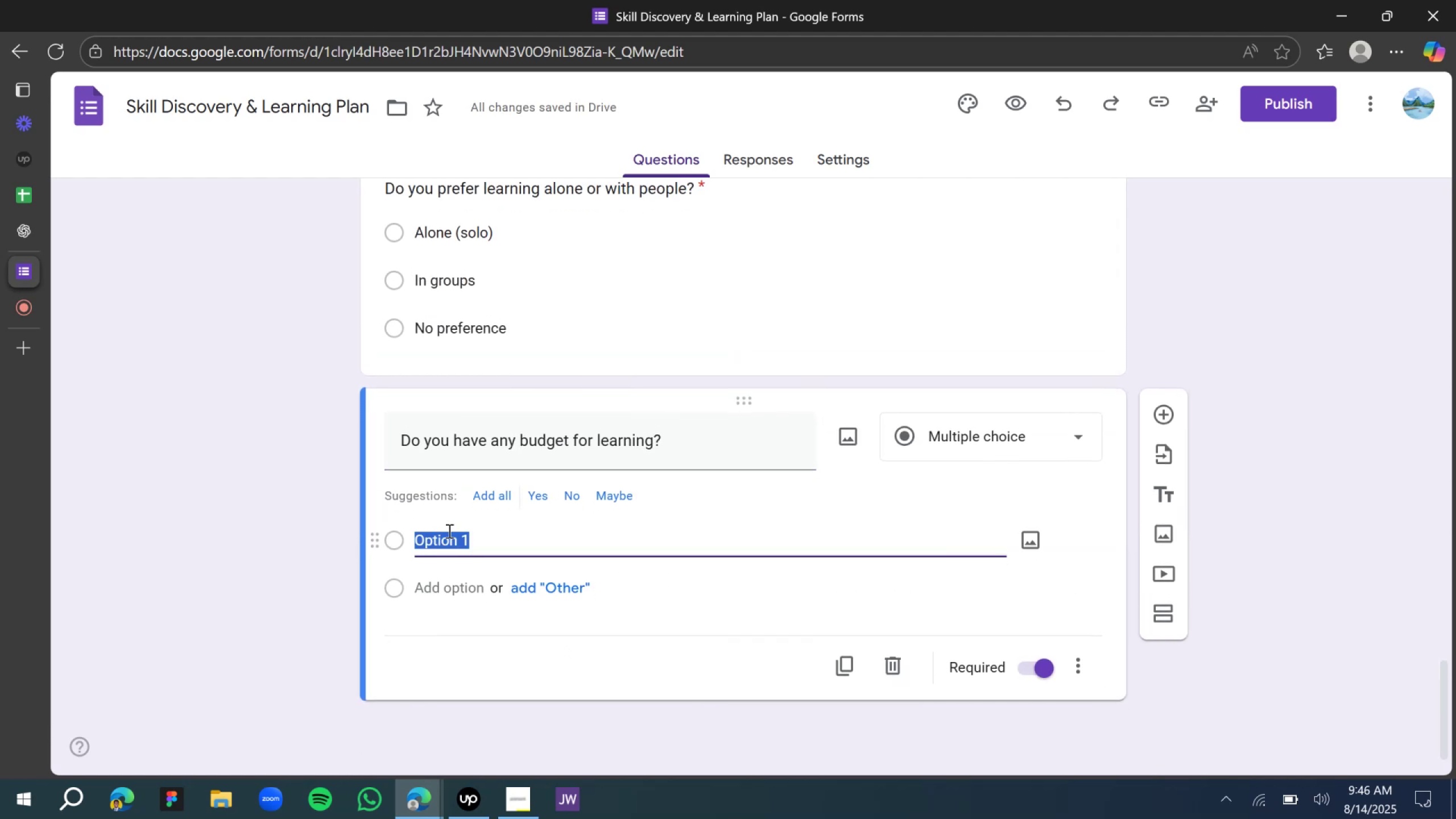 
type(0)
key(Backspace)
type(No budget)
 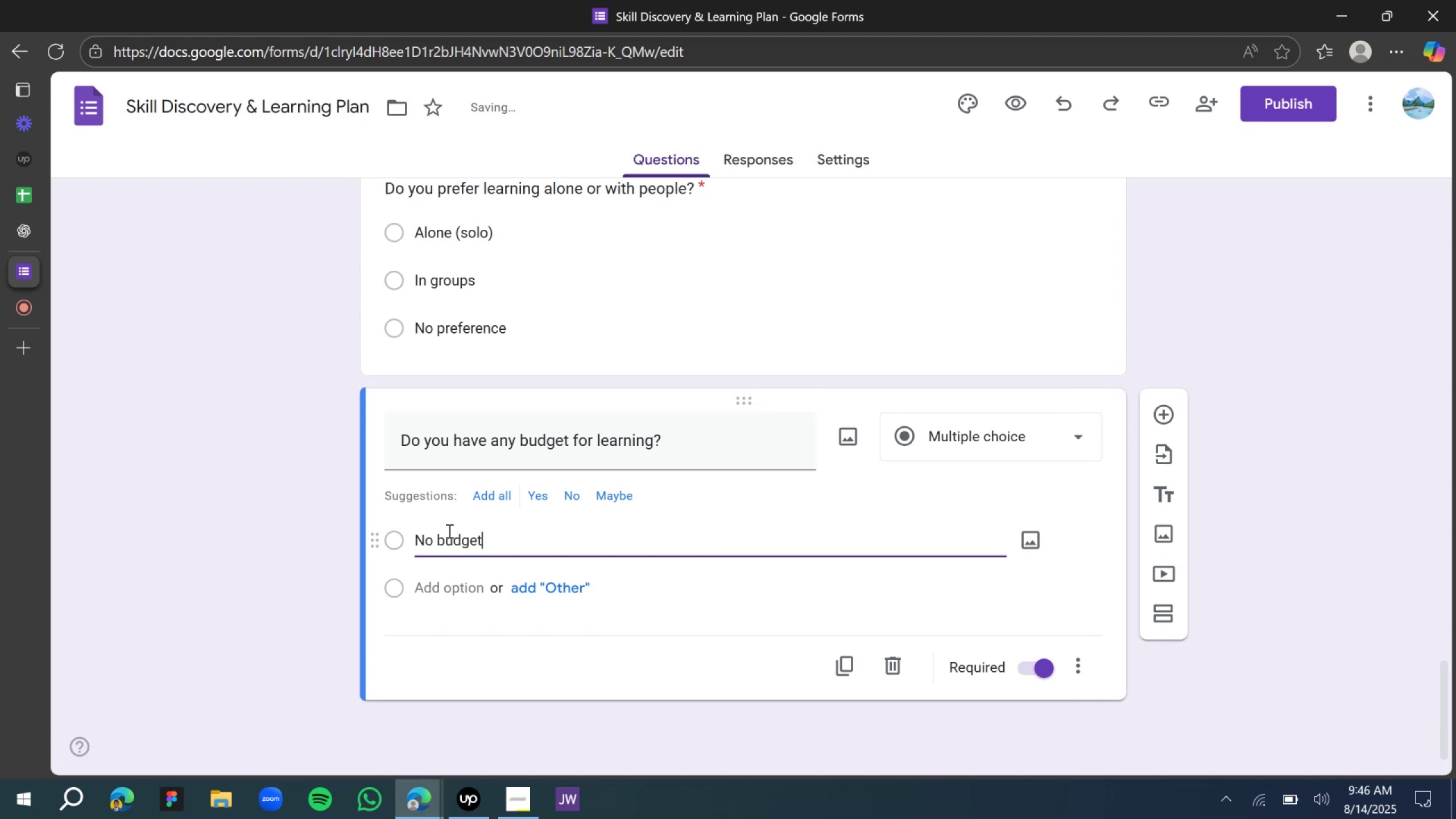 
left_click([435, 593])
 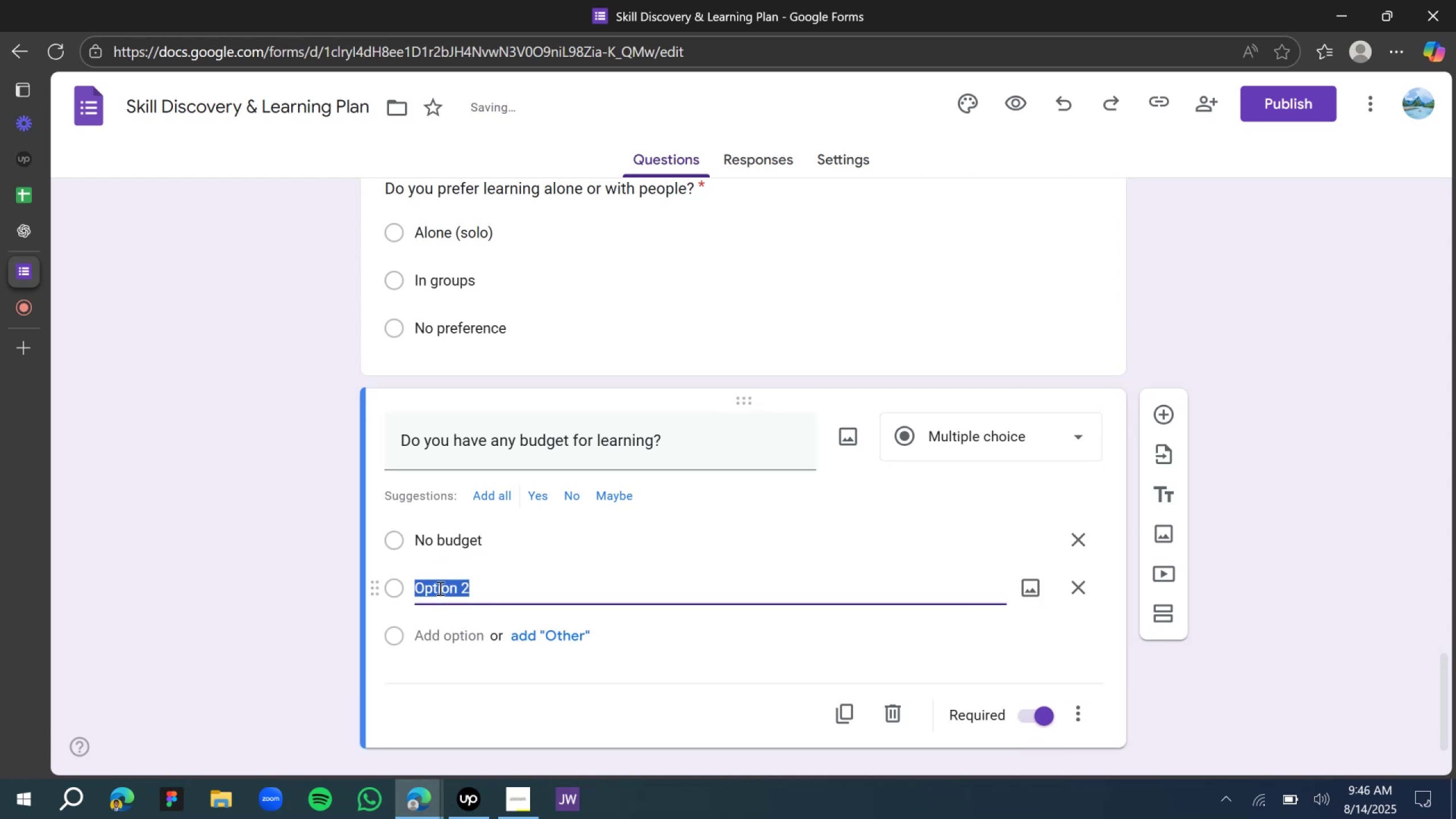 
type($5 - 50)
key(Backspace)
key(Backspace)
type($50)
 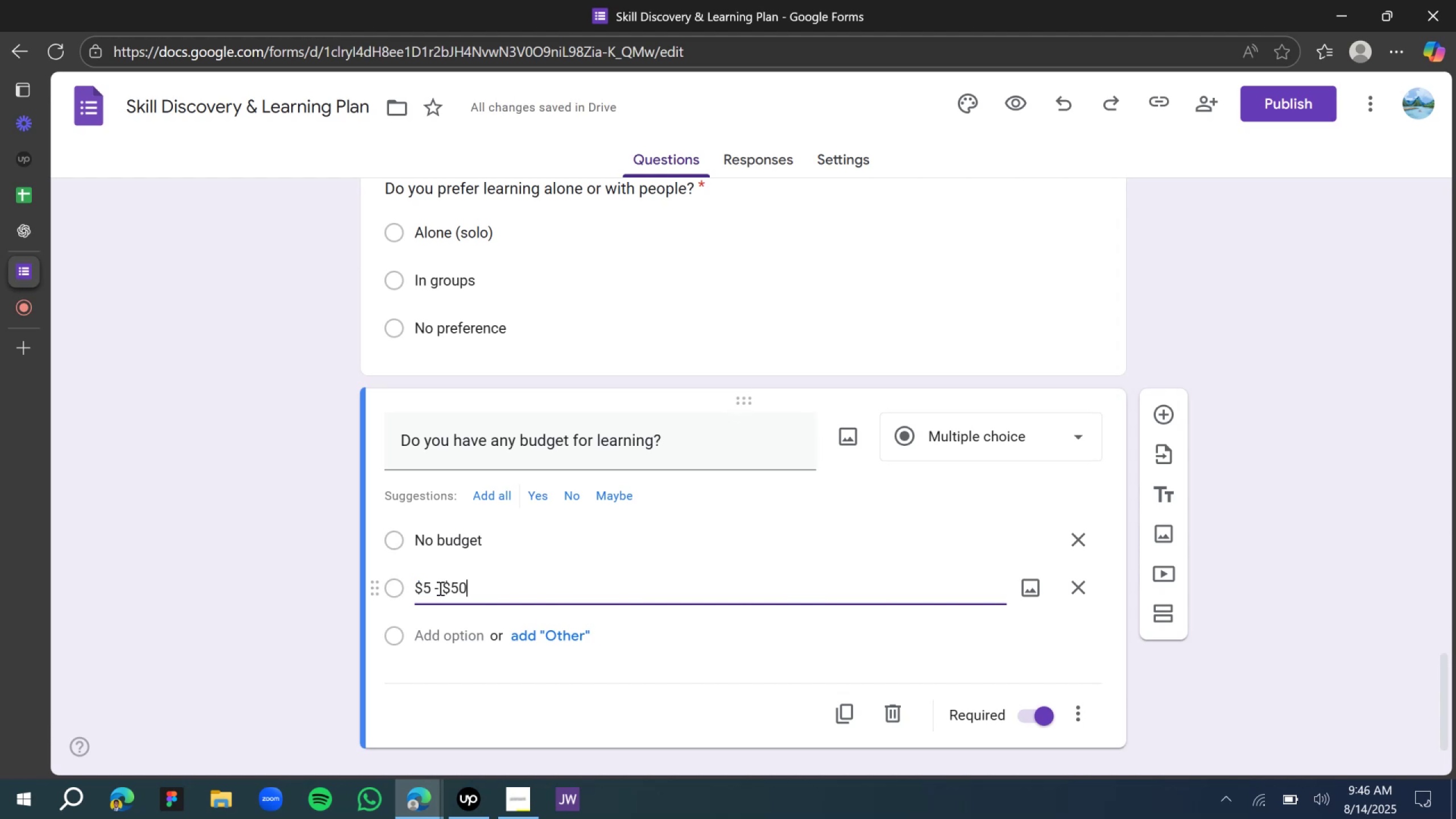 
 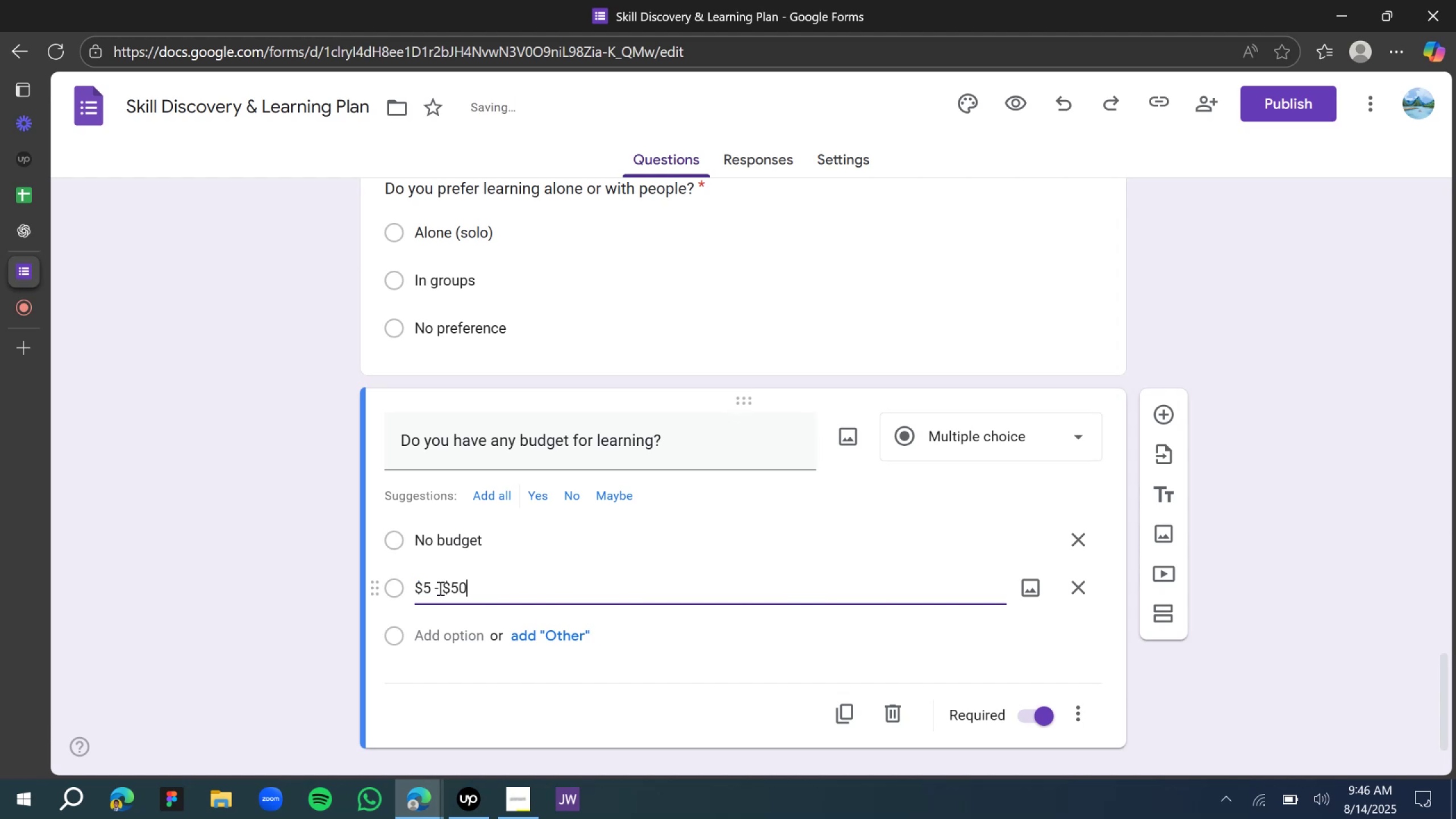 
key(Enter)
 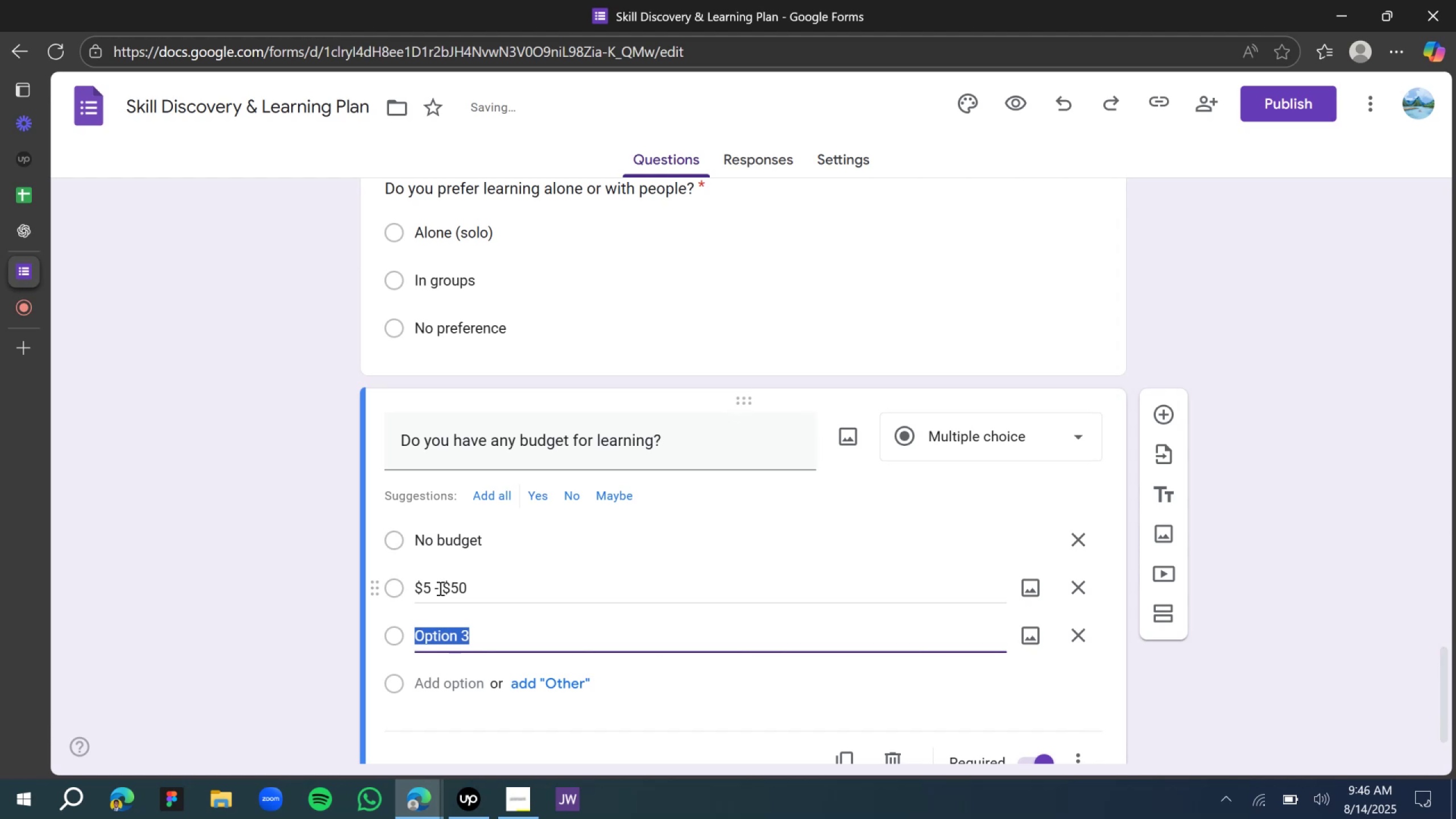 
type($51 - $100)
 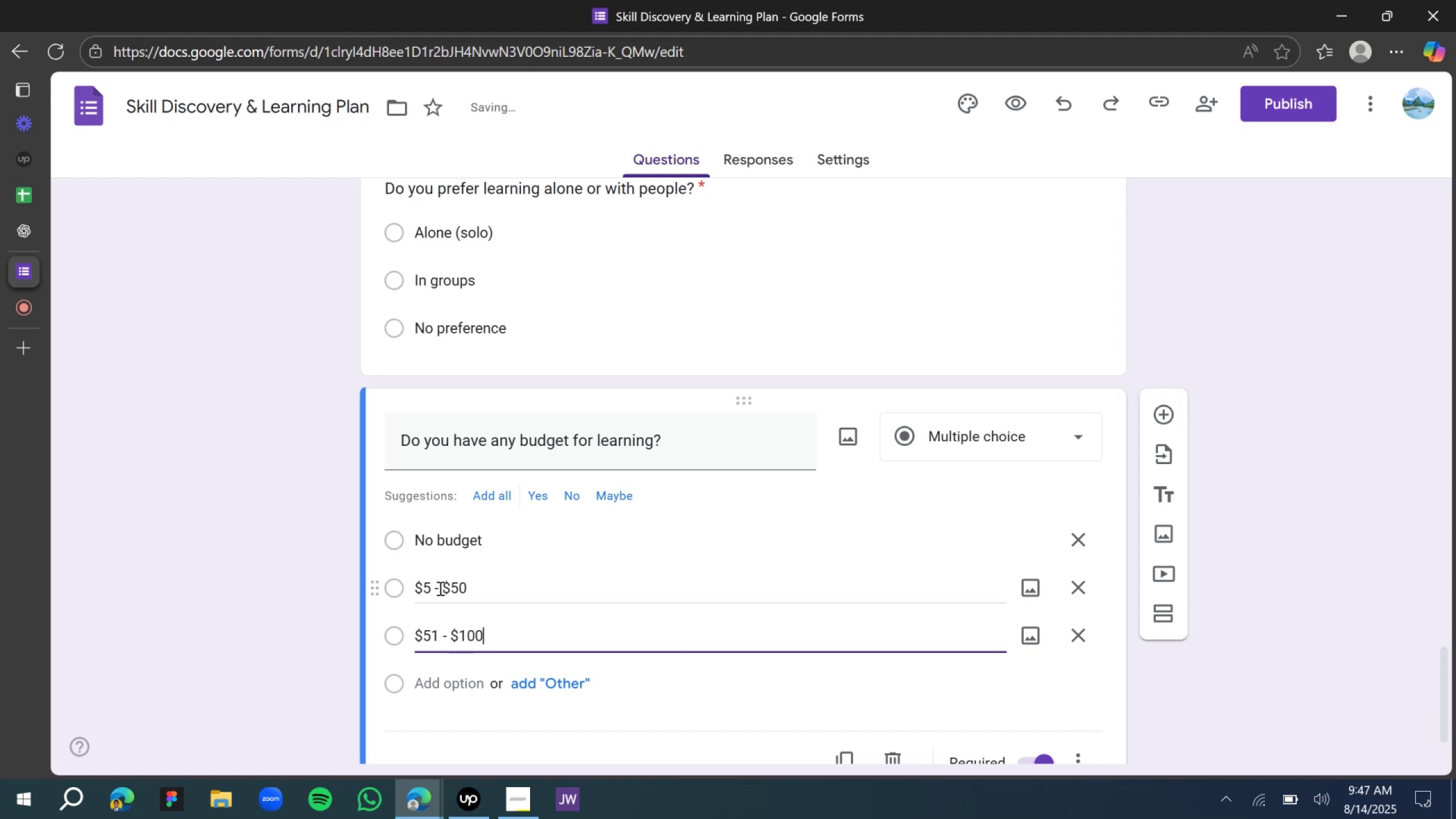 
key(Enter)
 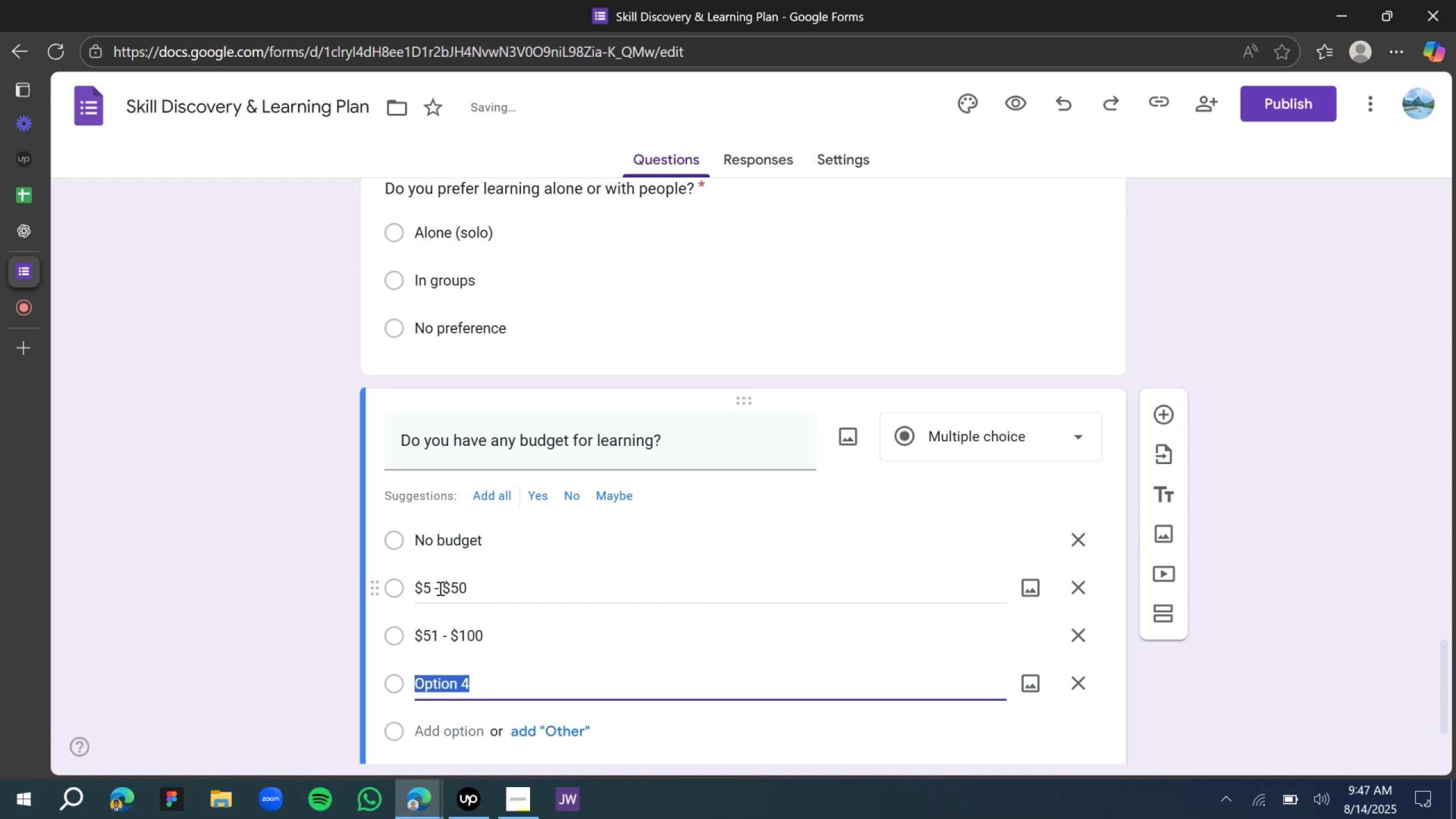 
type($101 - $)
 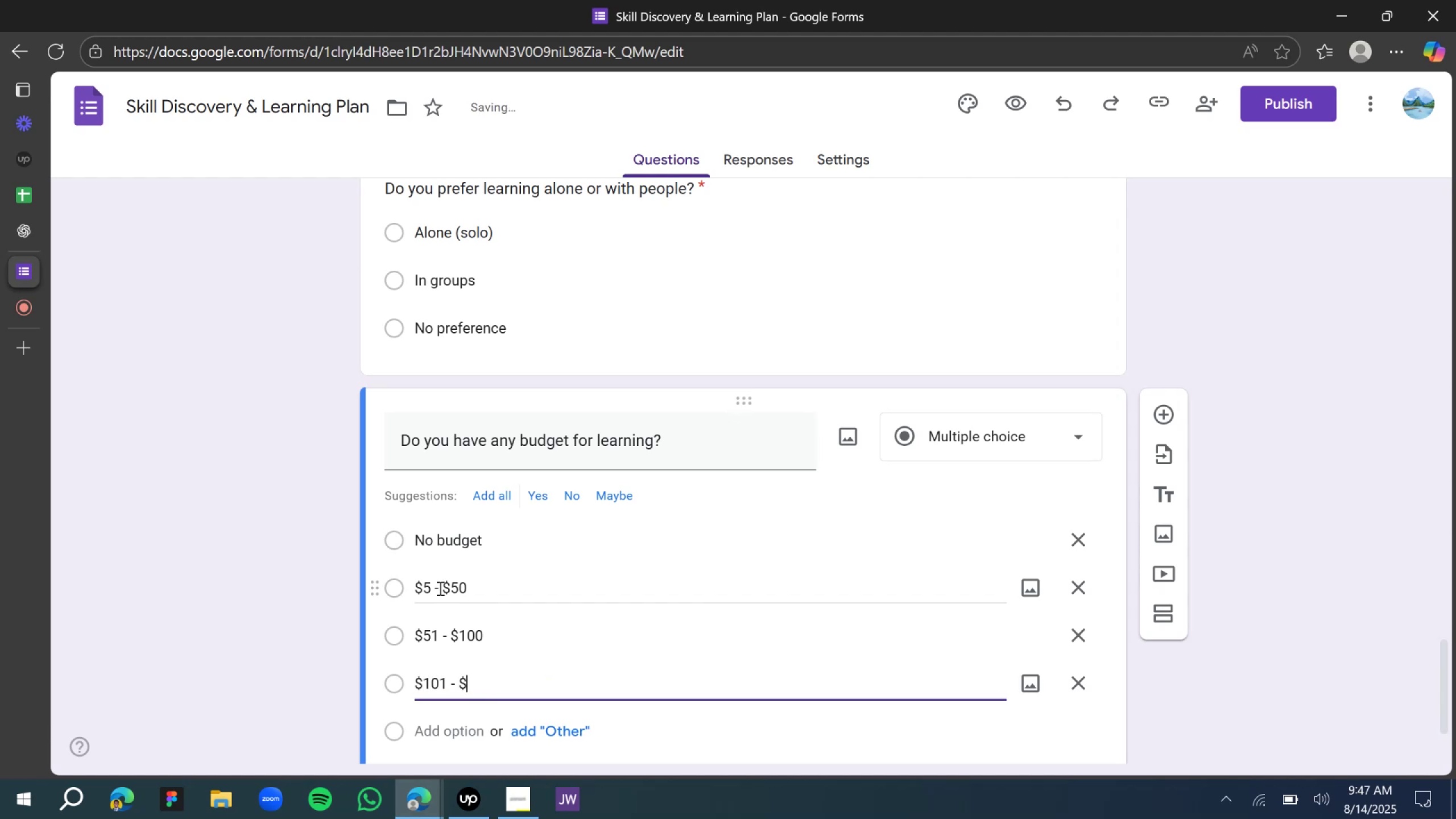 
type(200)
 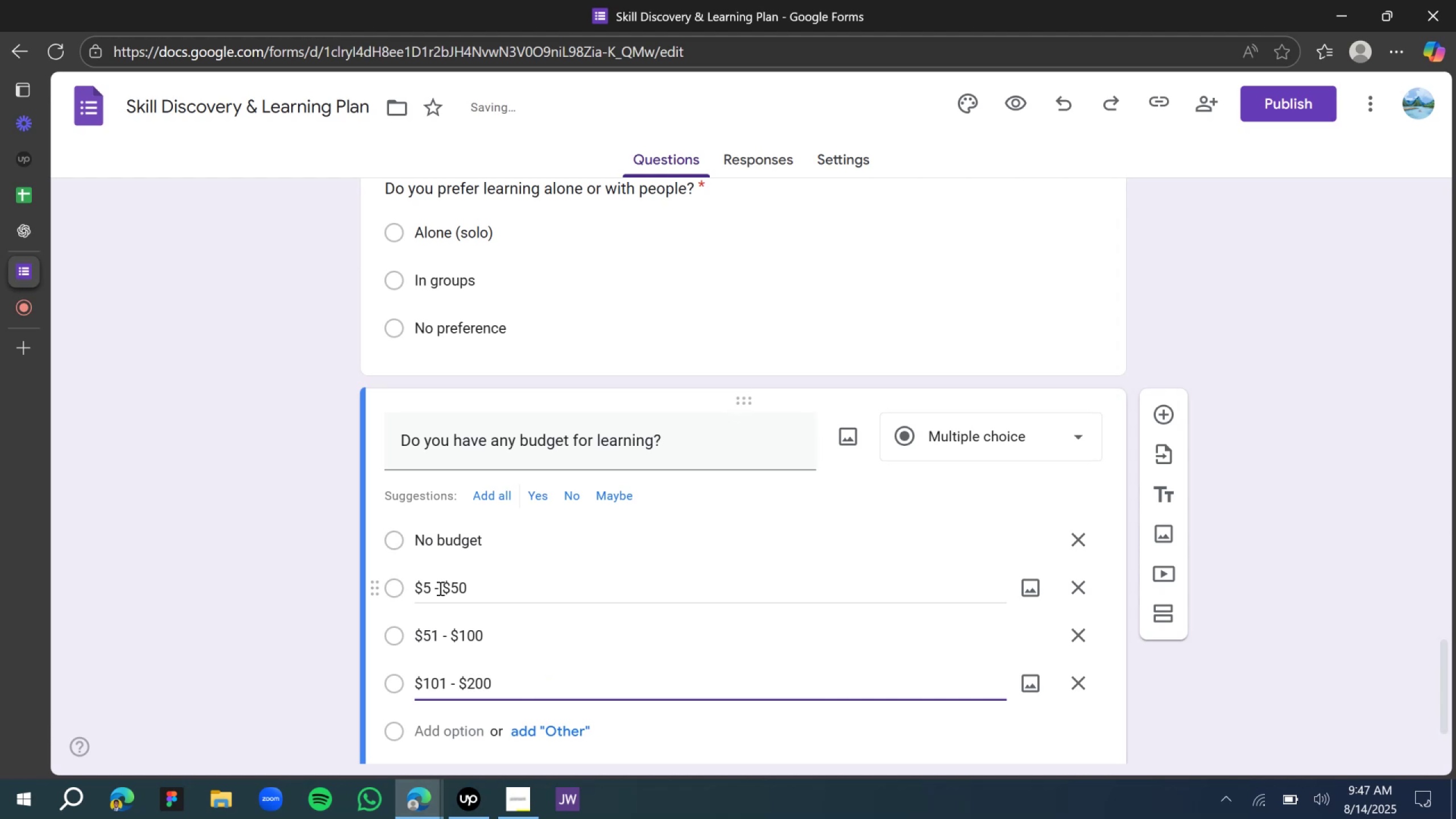 
key(Enter)
 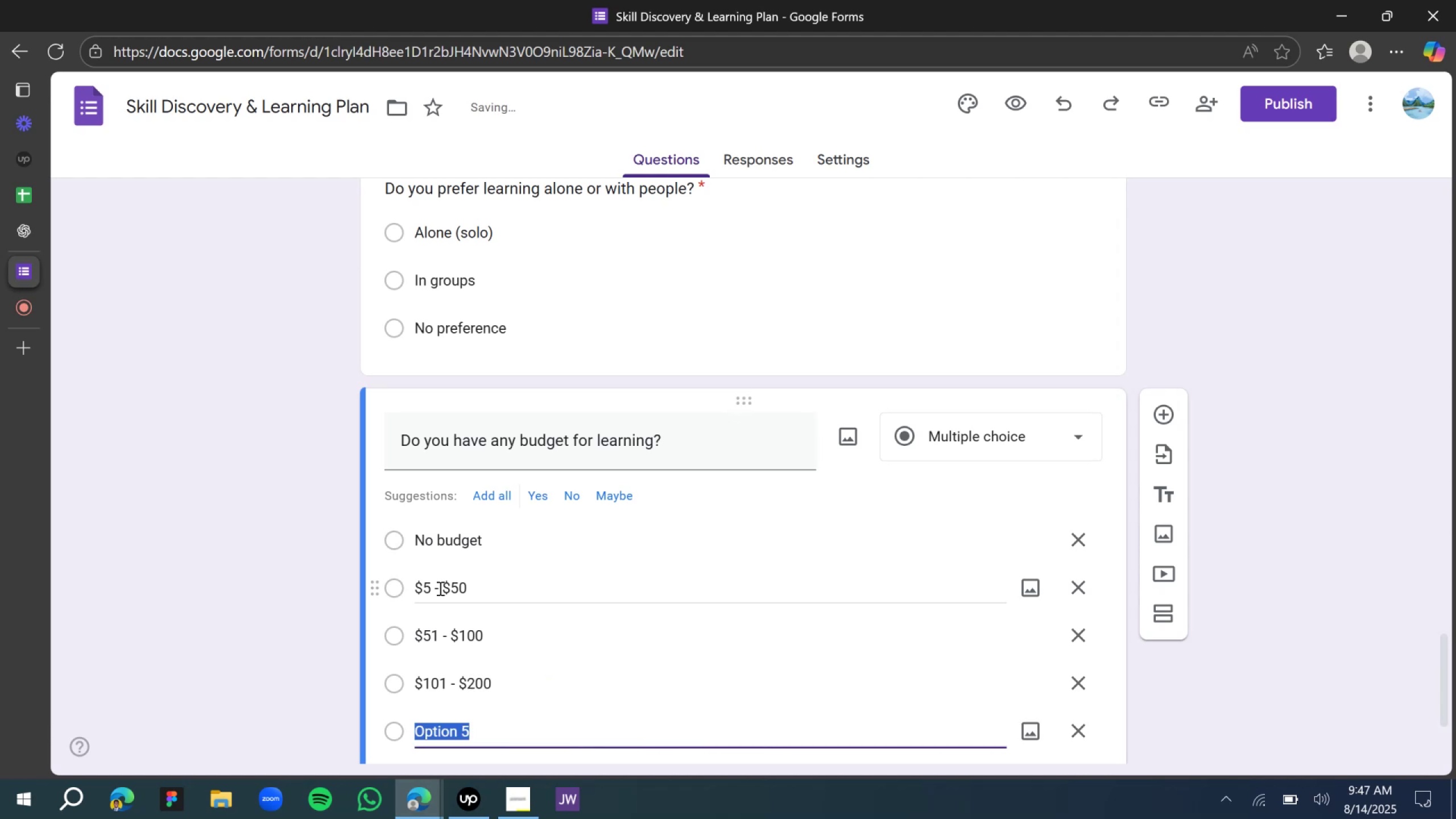 
type($201 - $500)
 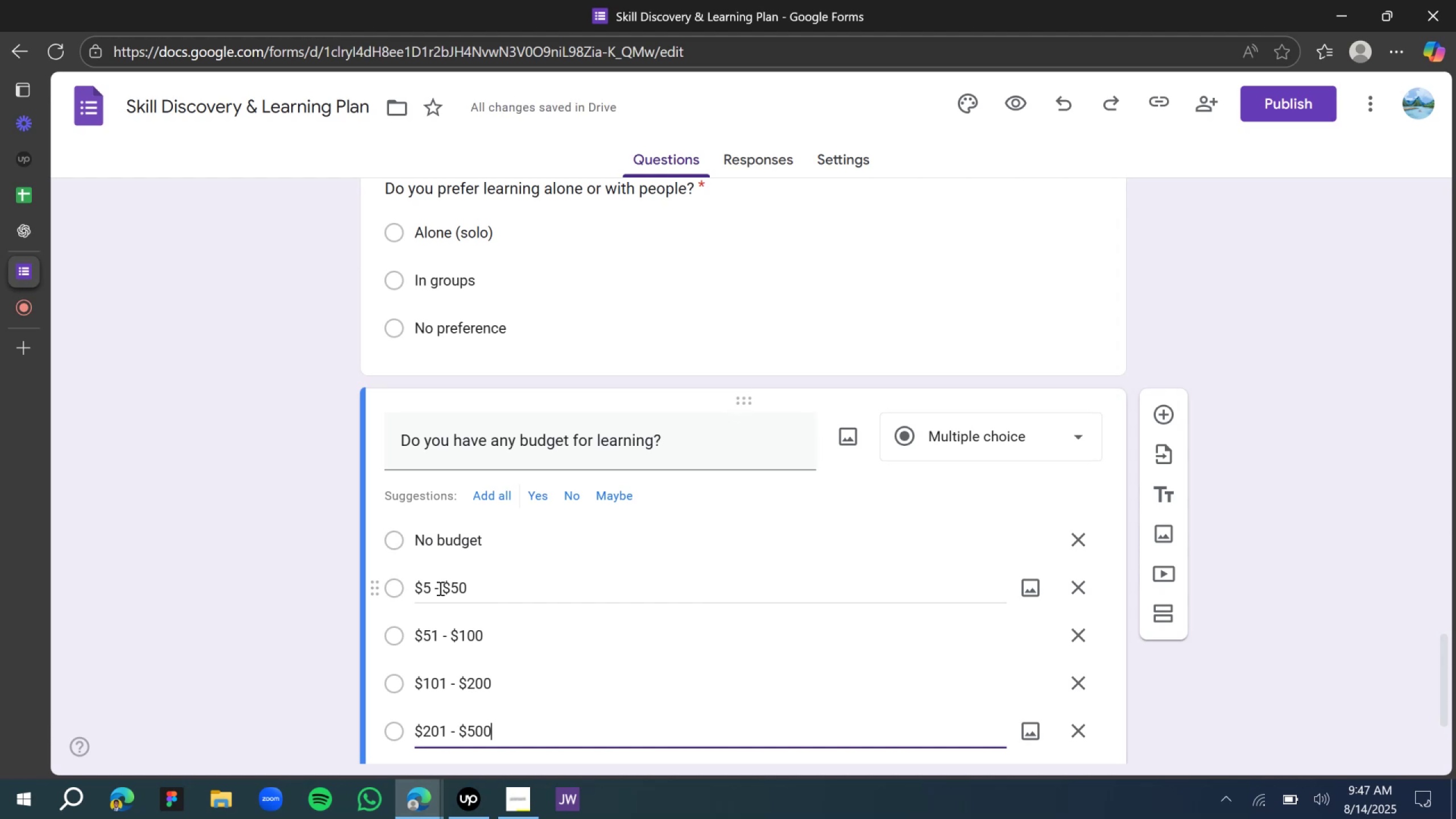 
key(Enter)
 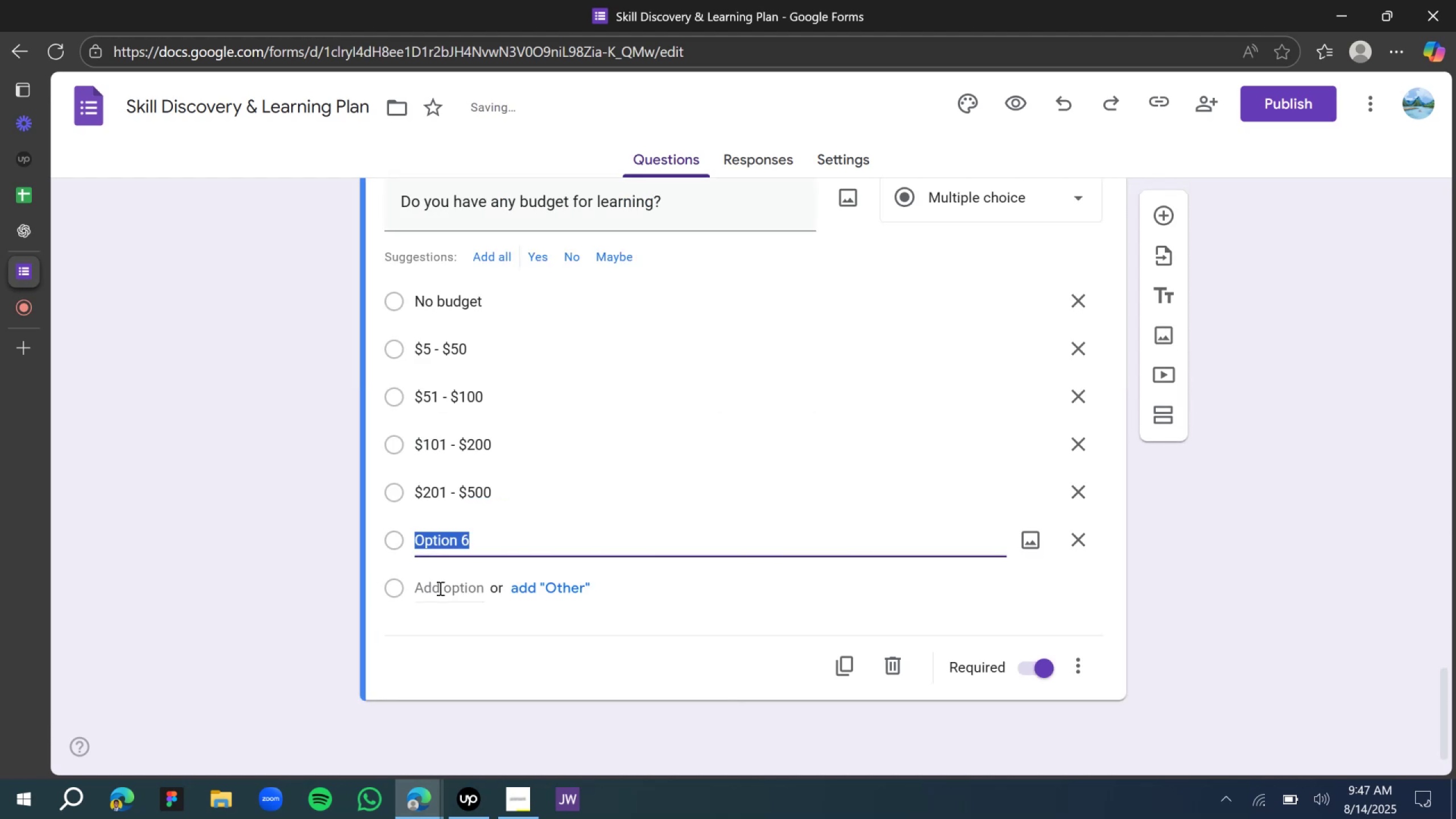 
type($501 - $1000)
 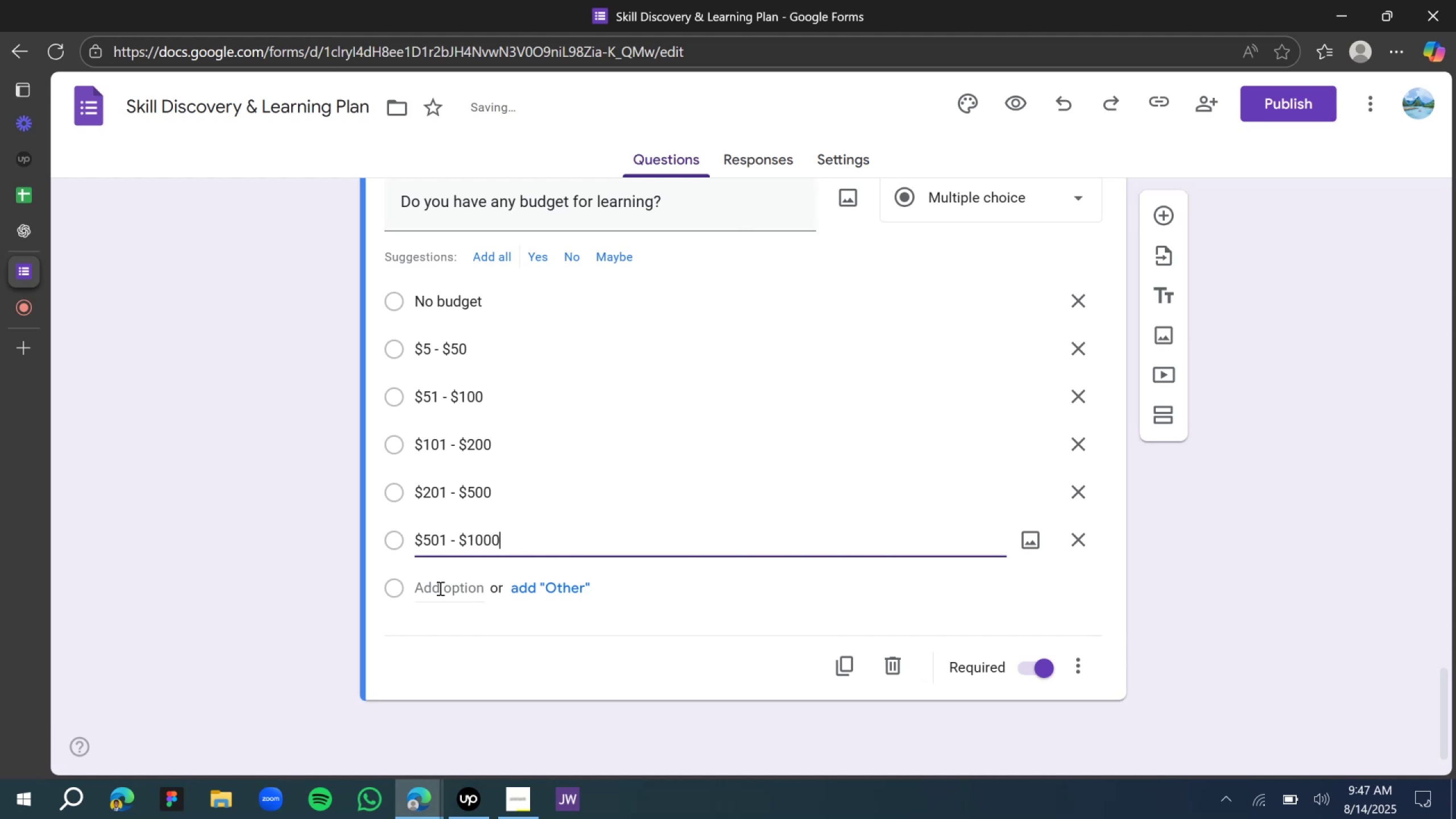 
key(Enter)
 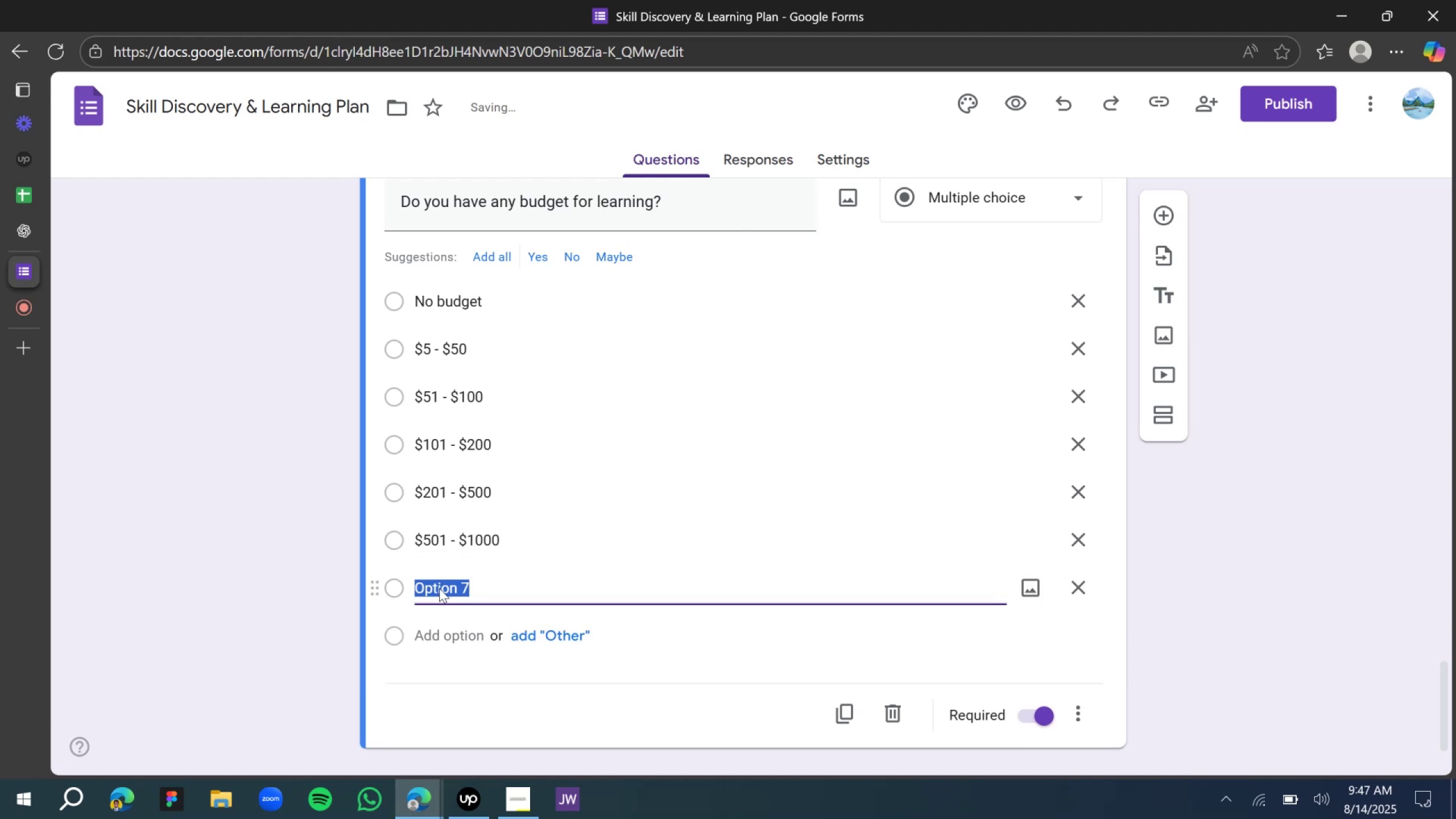 
type($0)
key(Backspace)
type(1001 =)
key(Backspace)
type(- $5000)
 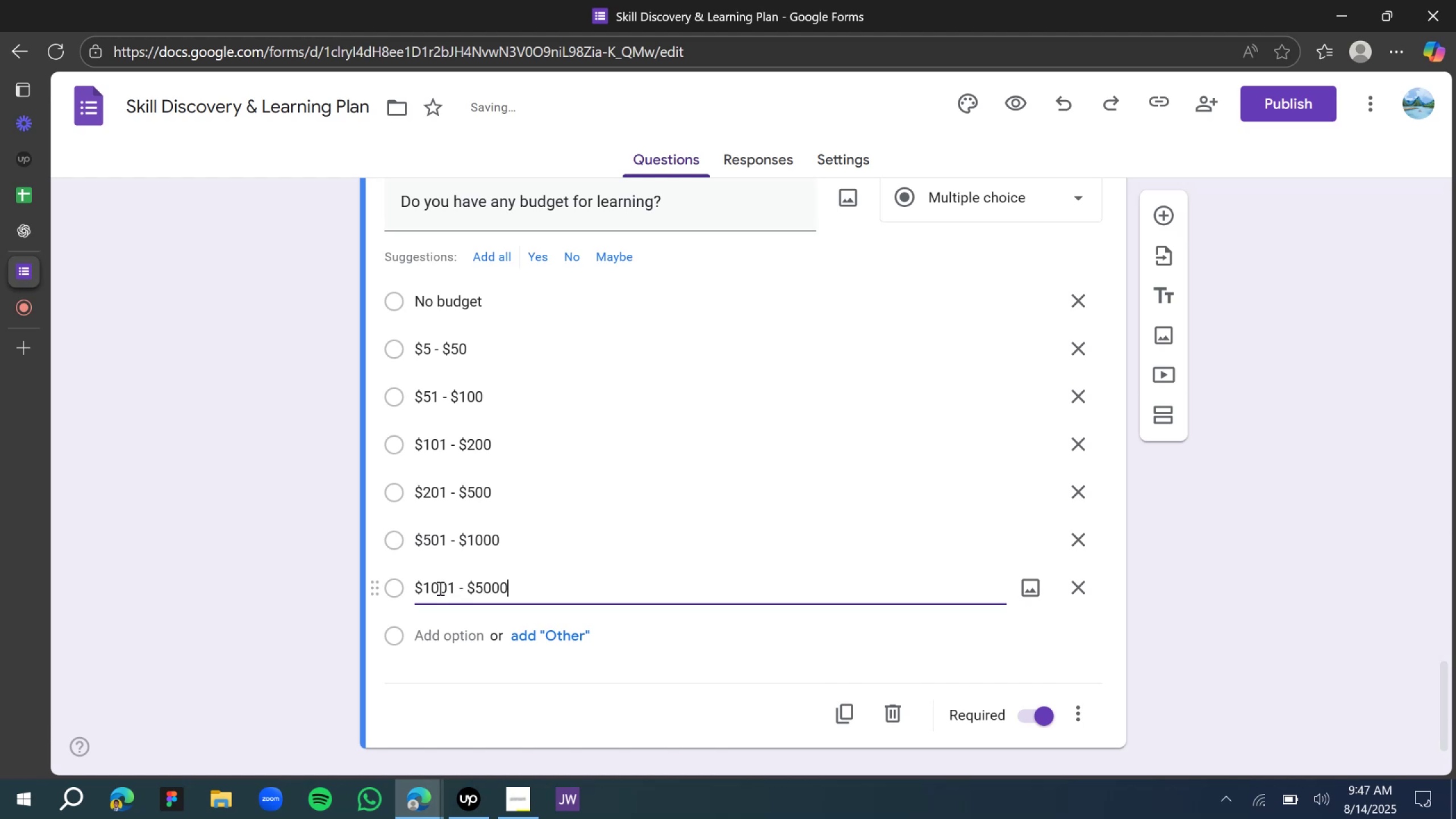 
key(Enter)
 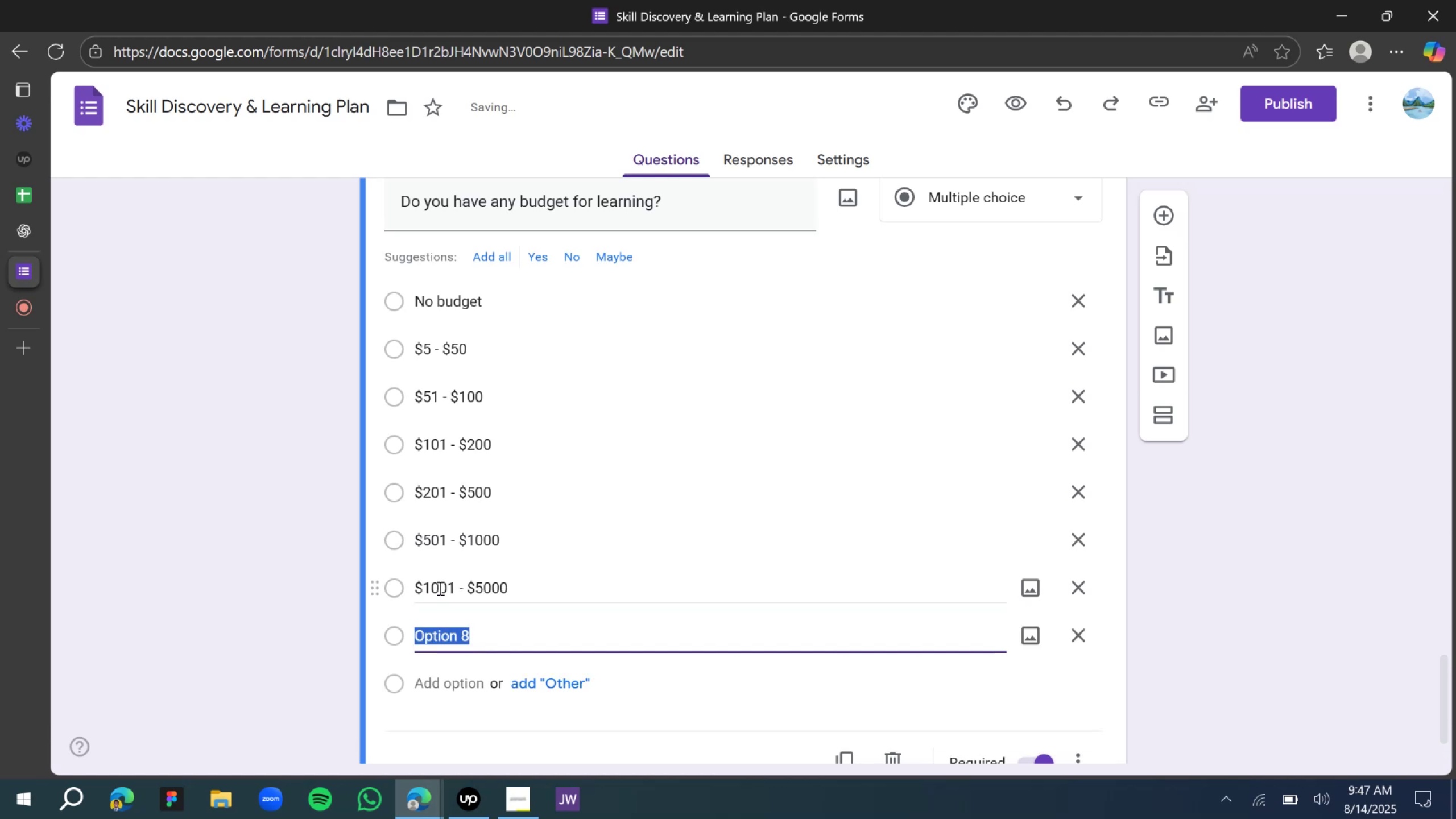 
key(Shift+4)
 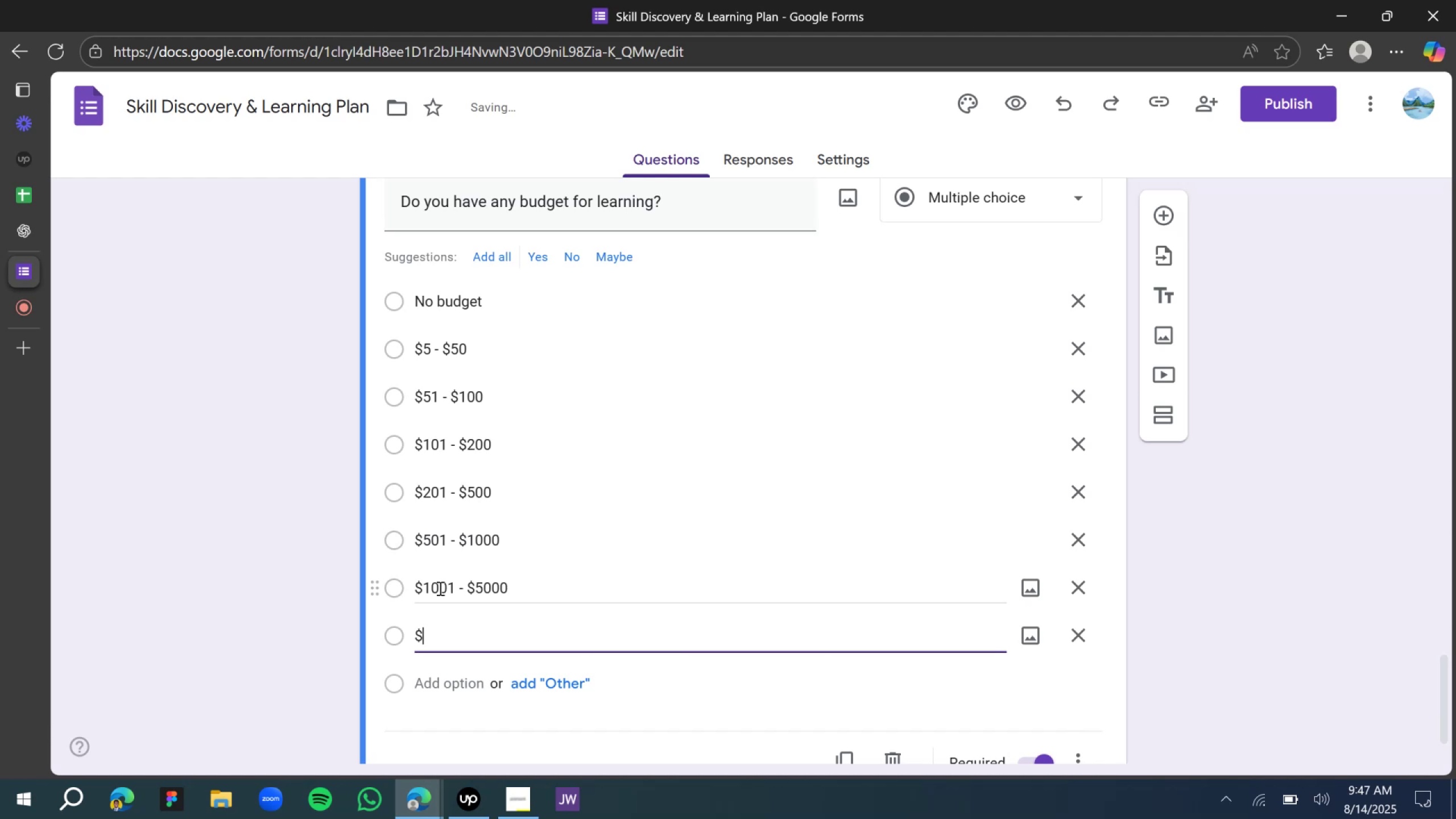 
type(5000 and above)
 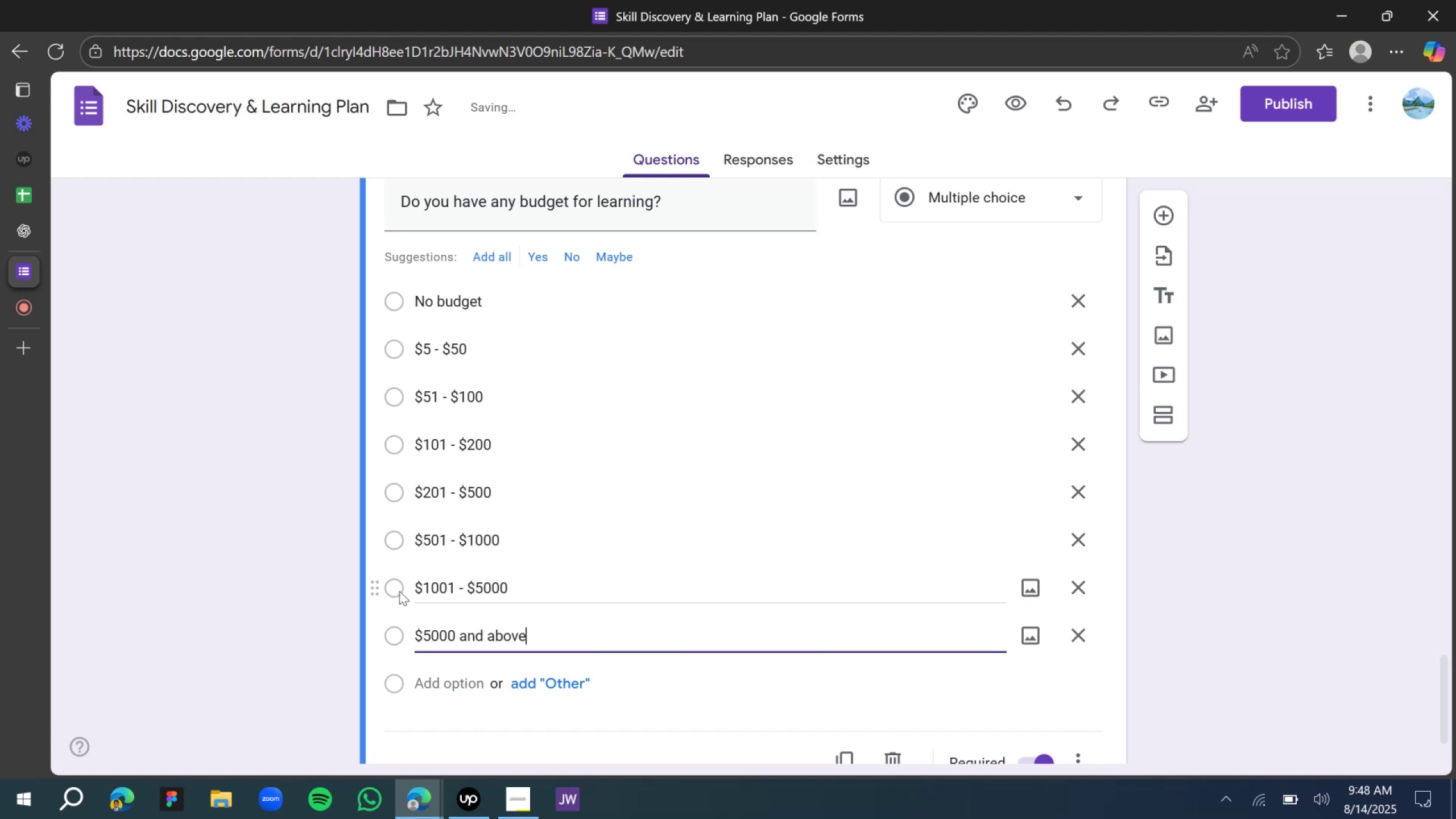 
left_click([304, 493])
 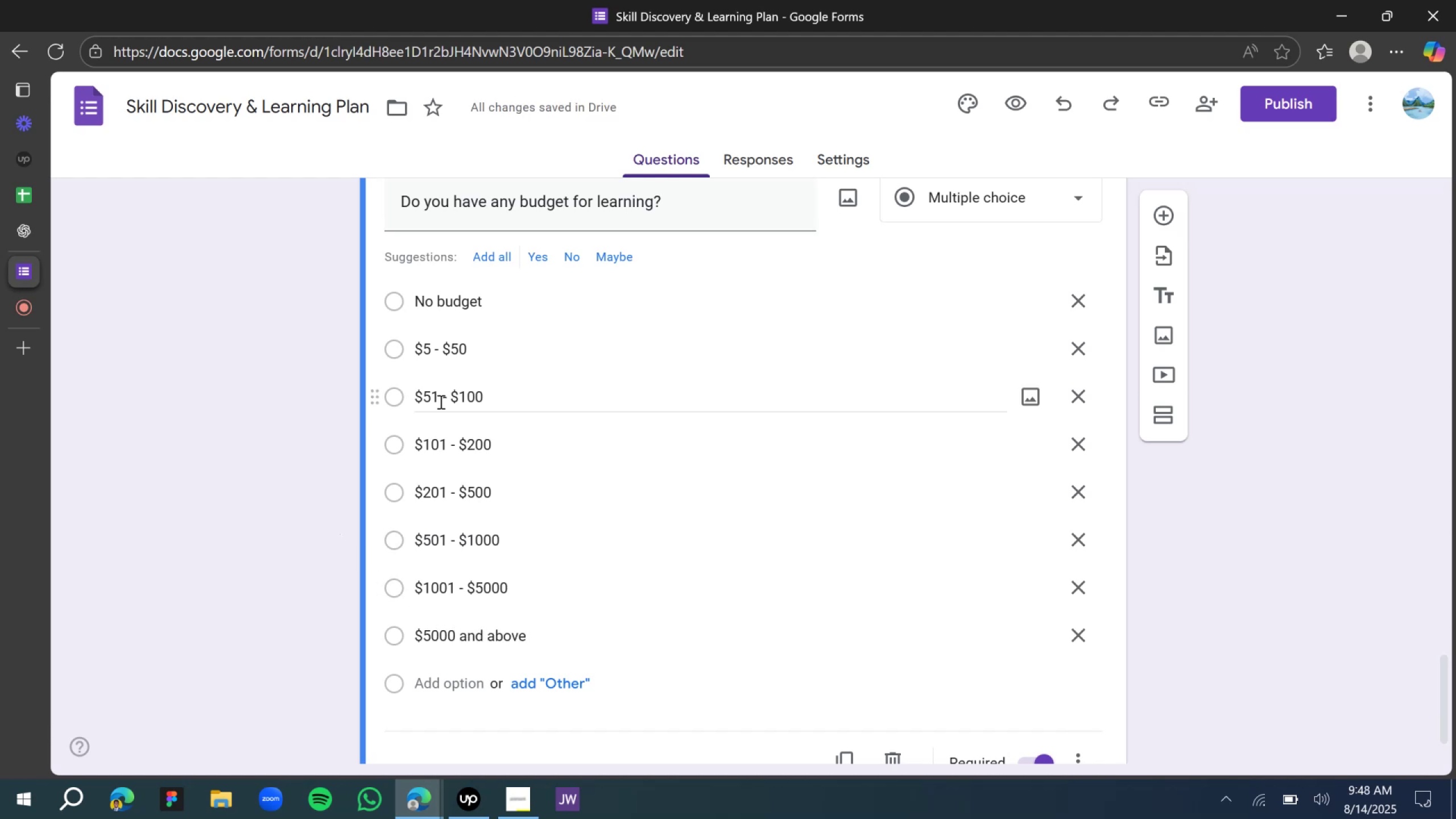 
scroll: coordinate [450, 392], scroll_direction: up, amount: 2.0
 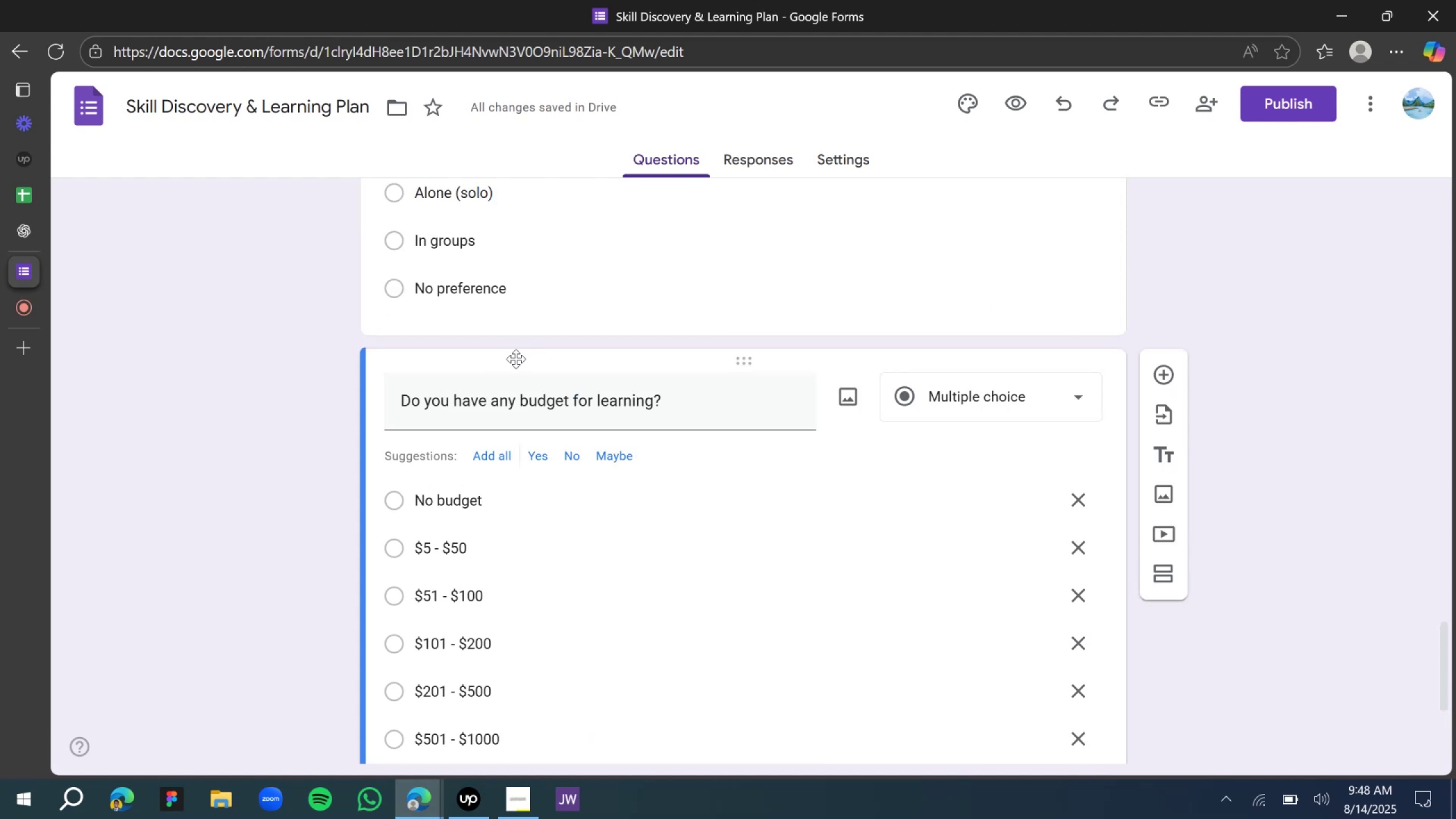 
double_click([406, 401])
 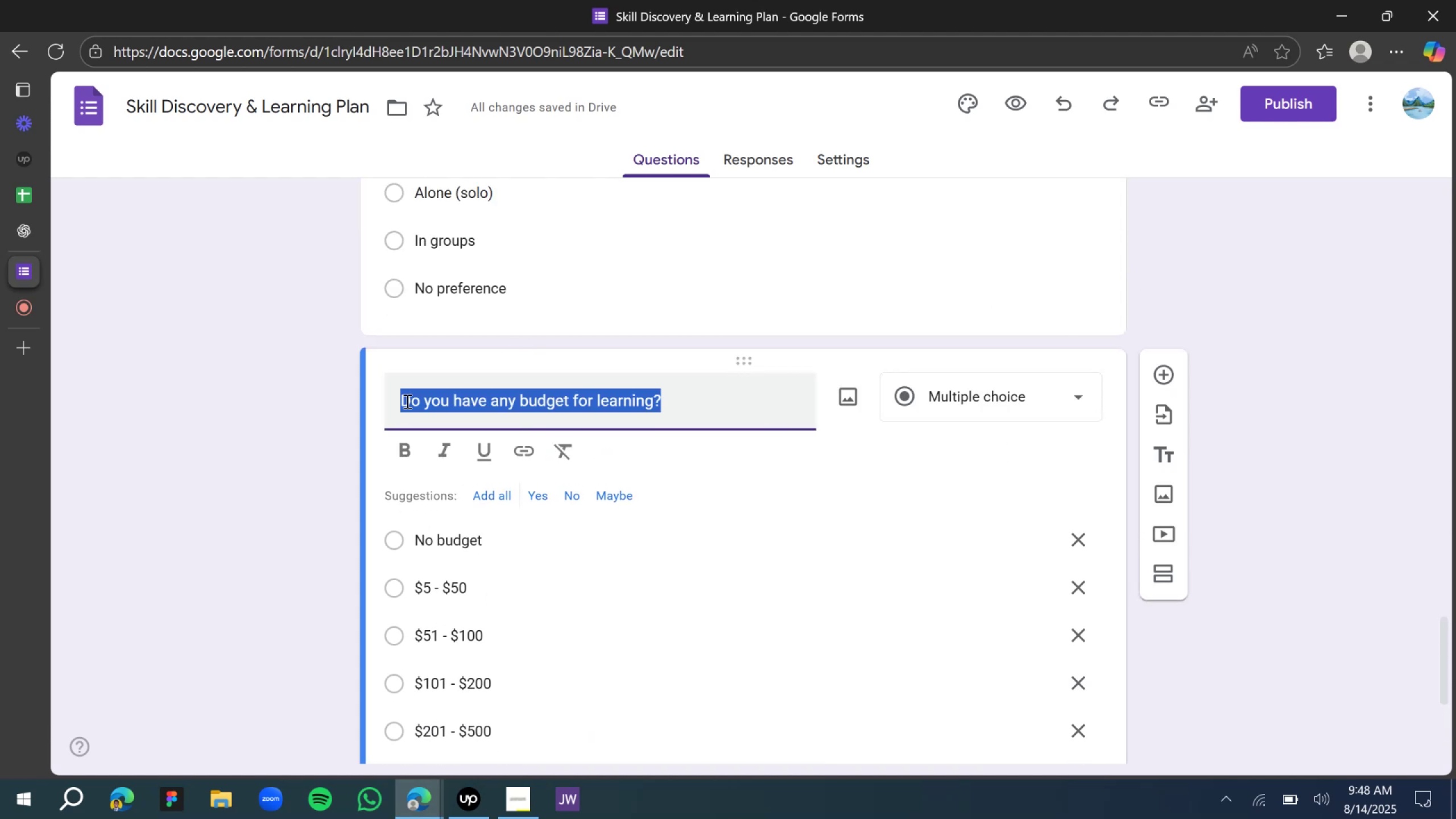 
double_click([406, 401])
 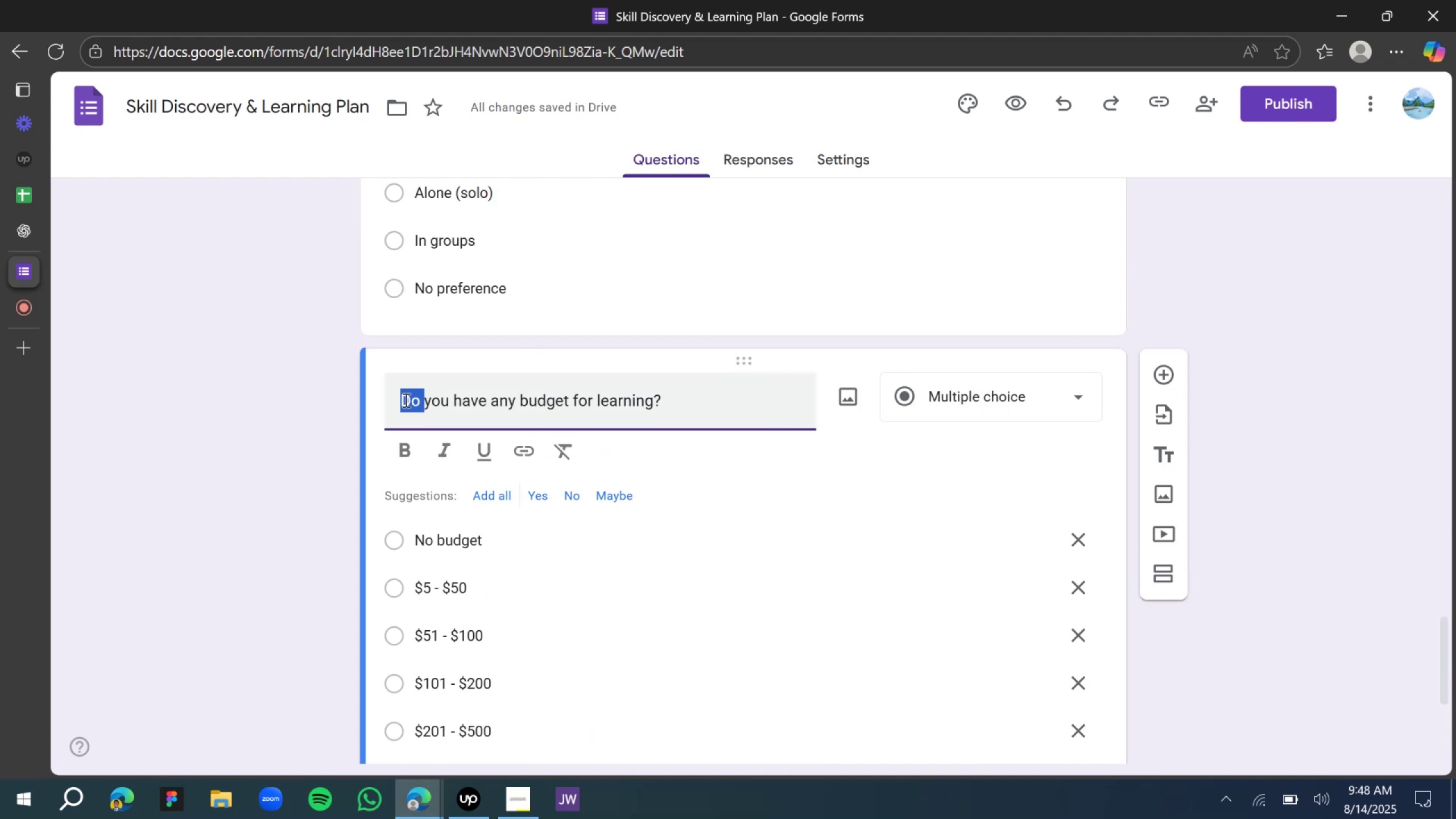 
type(How much )
 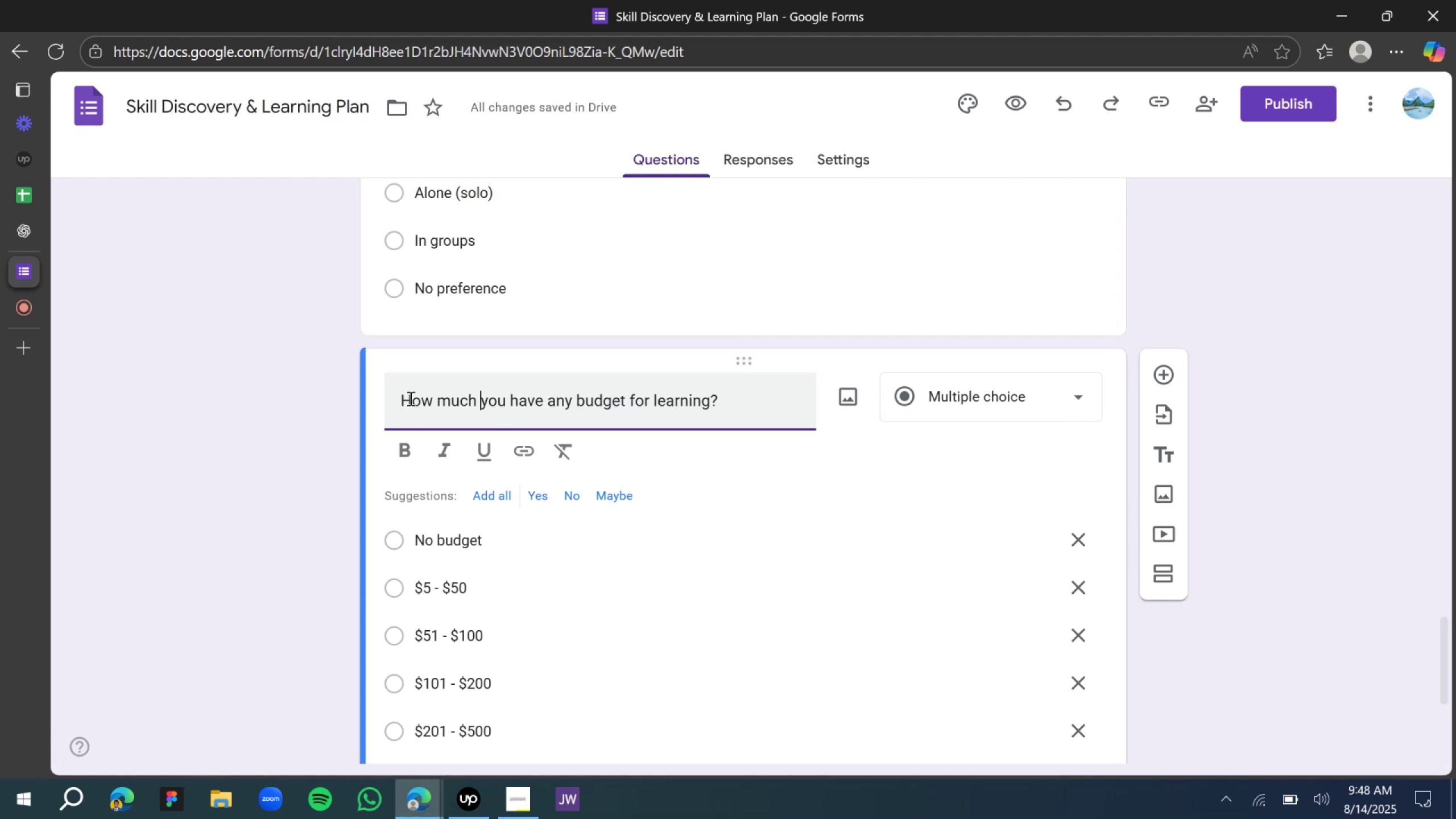 
wait(19.29)
 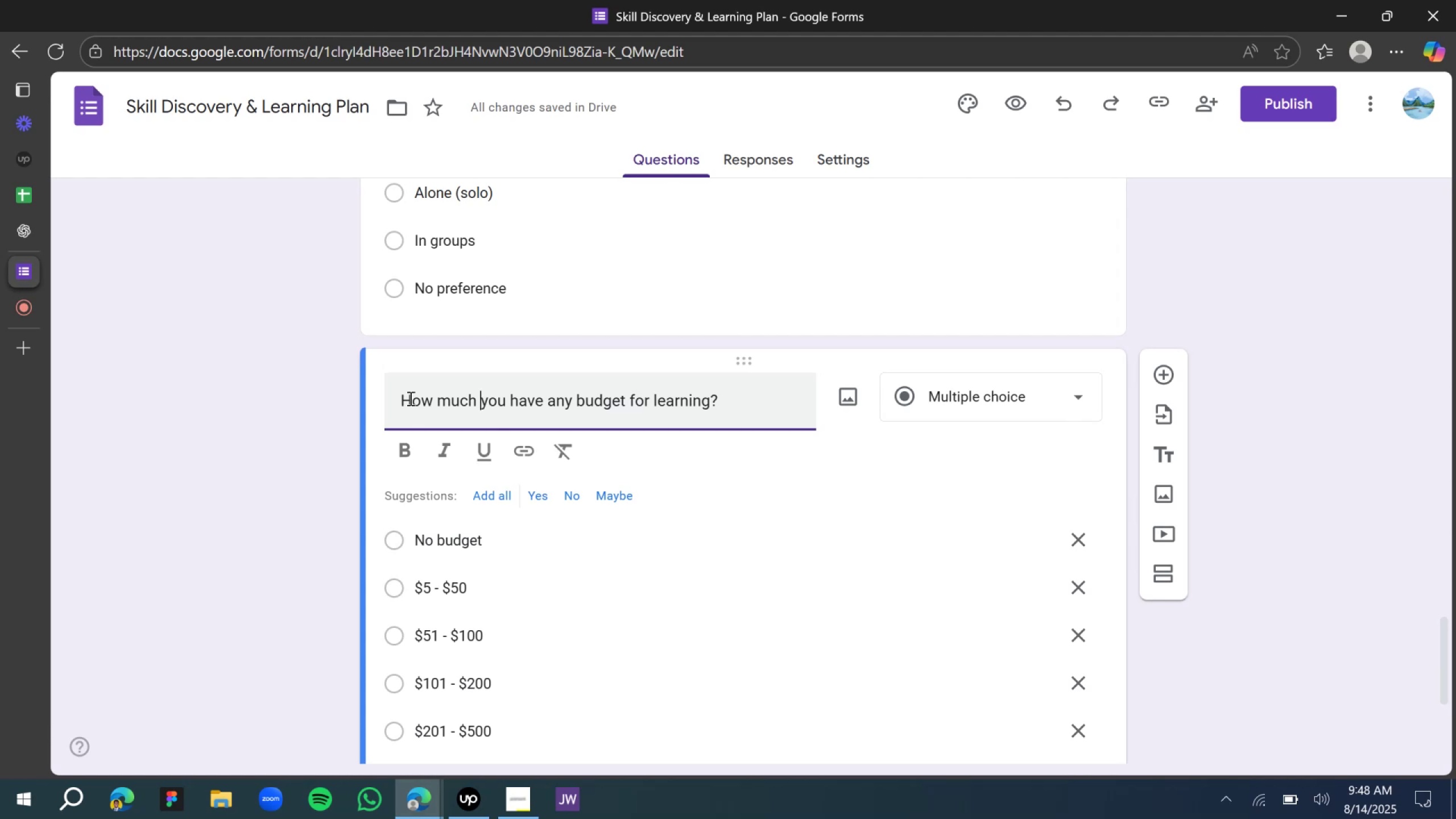 
key(Backspace)
 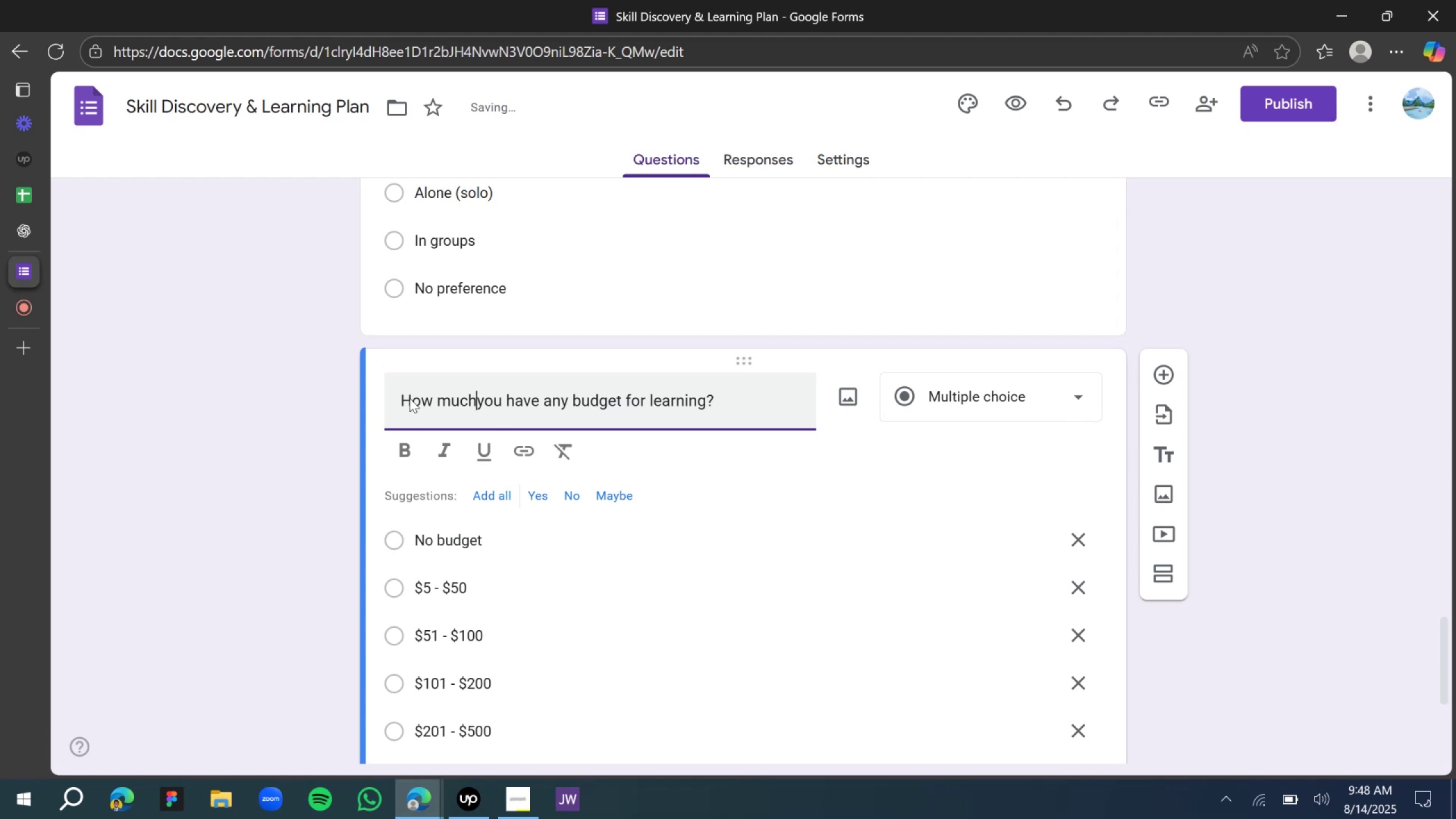 
key(Delete)
 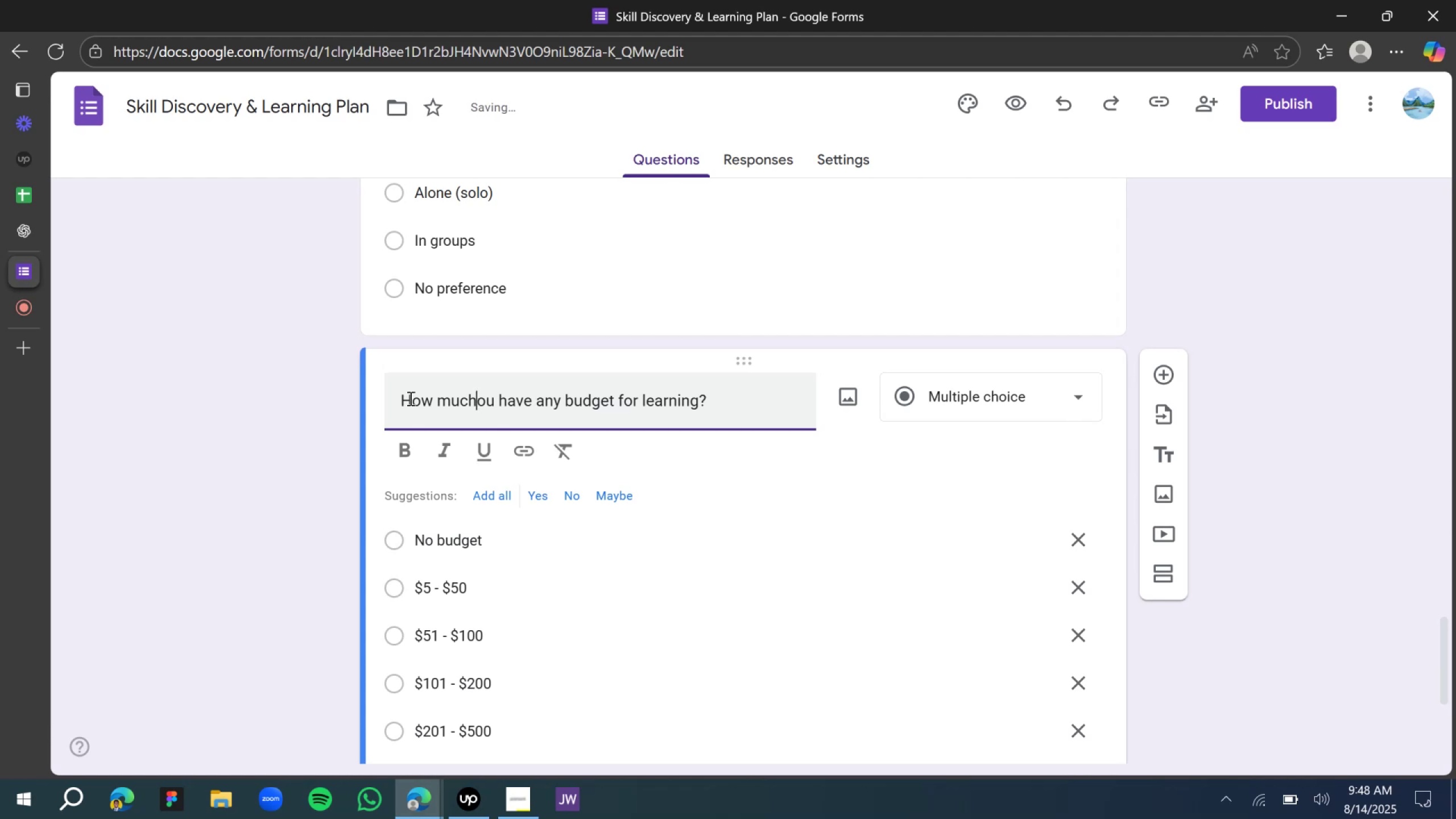 
key(Delete)
 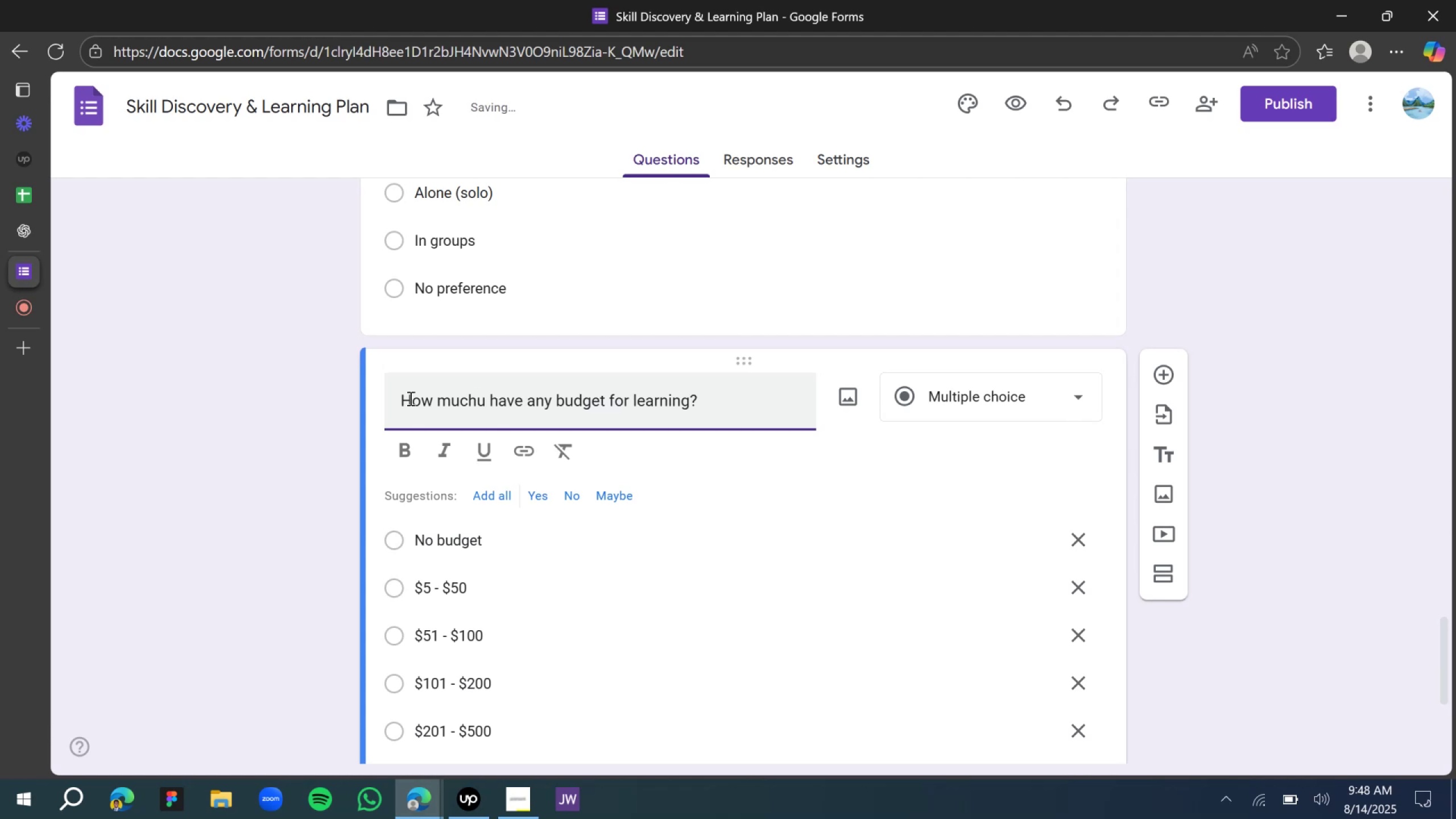 
key(Delete)
 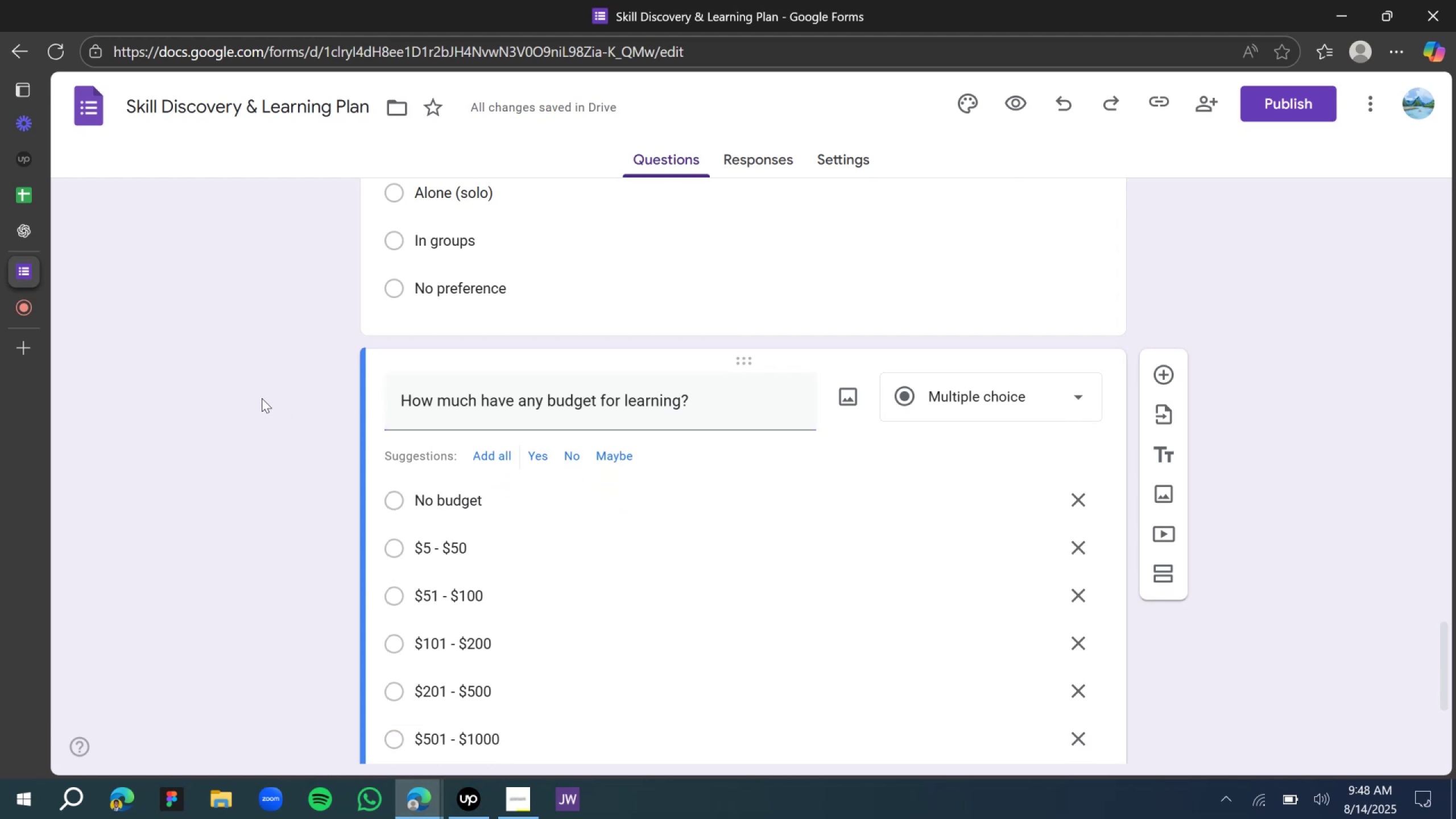 
wait(22.61)
 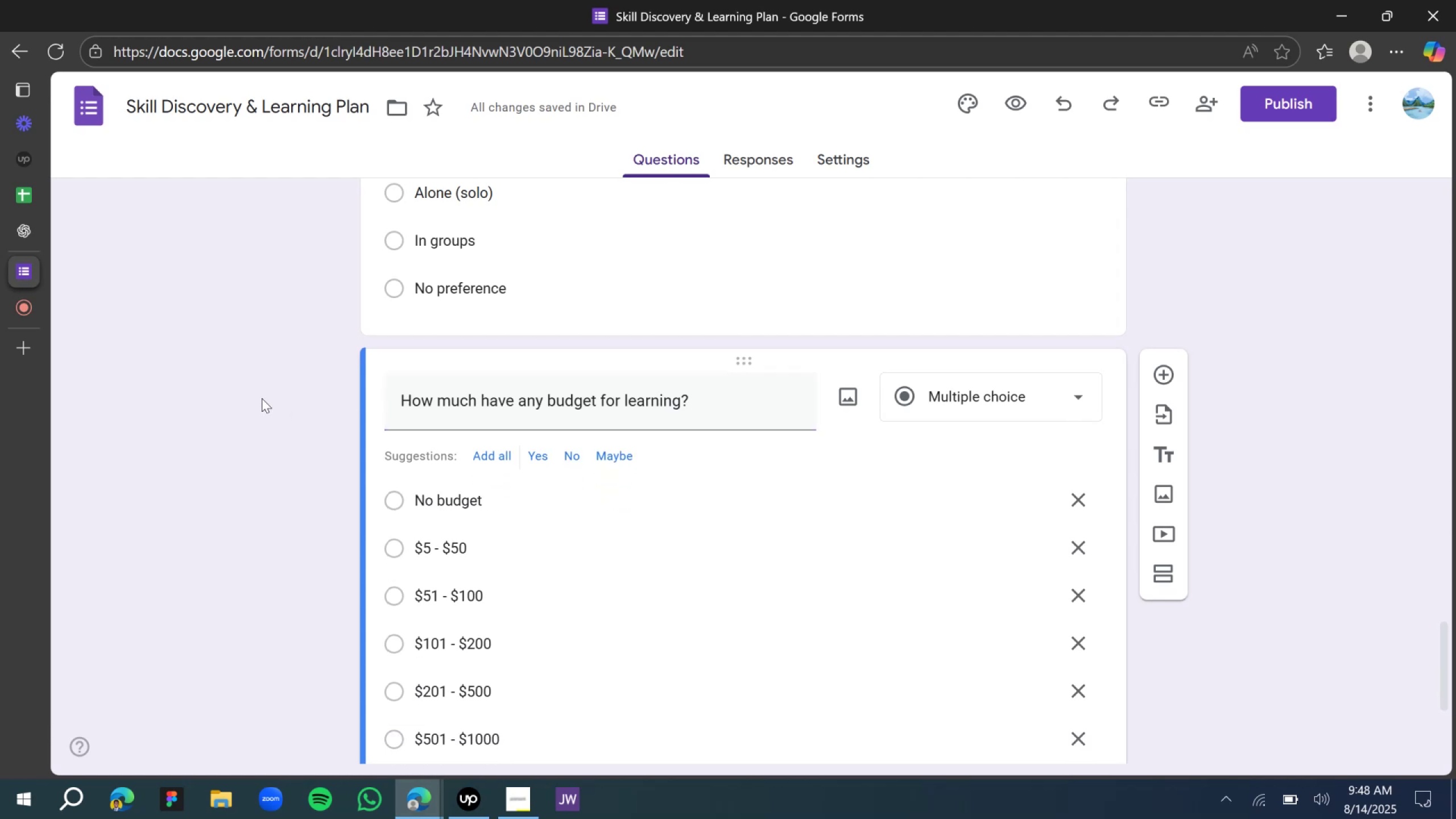 
left_click([490, 394])
 